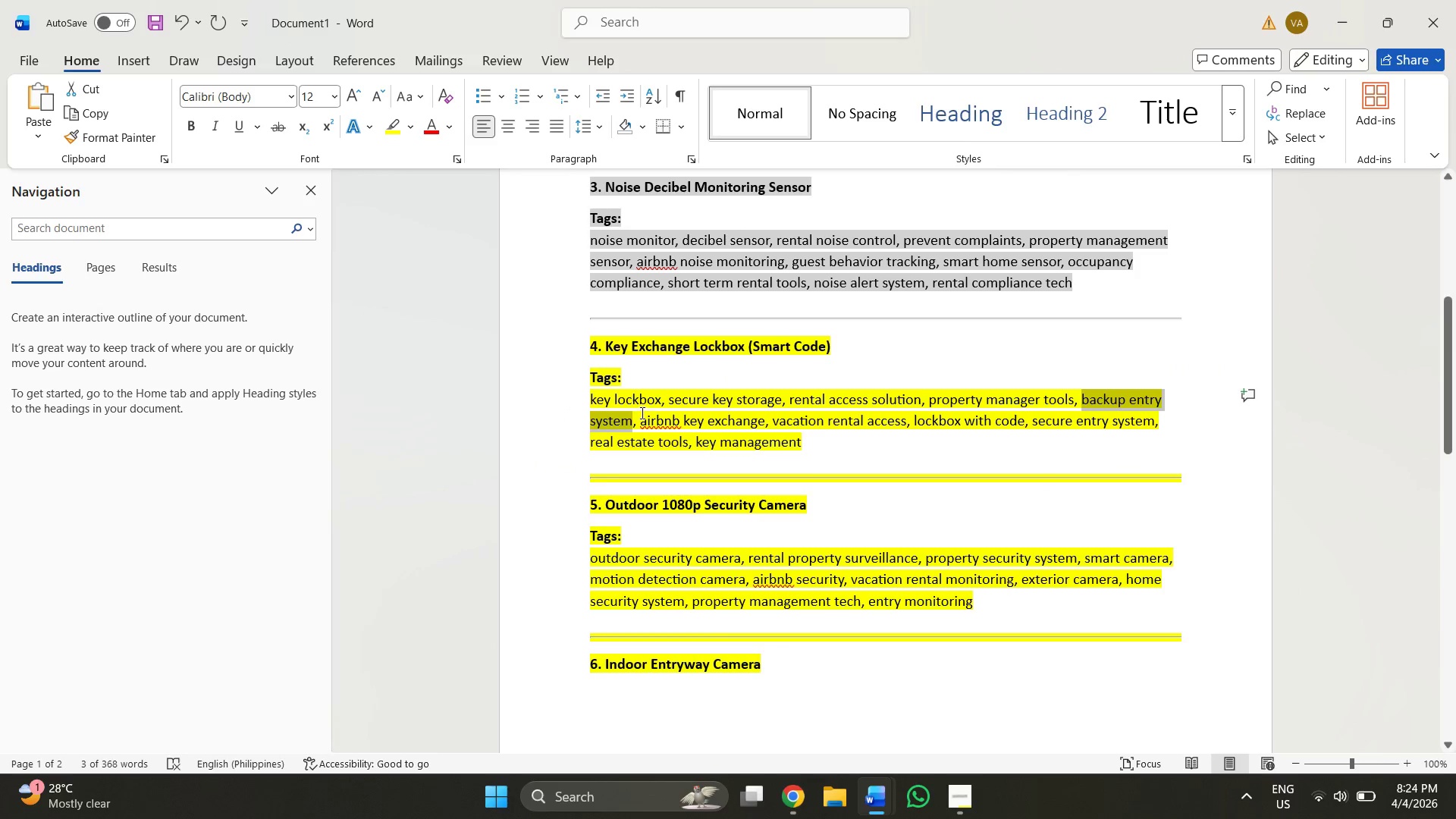 
key(Alt+Tab)
 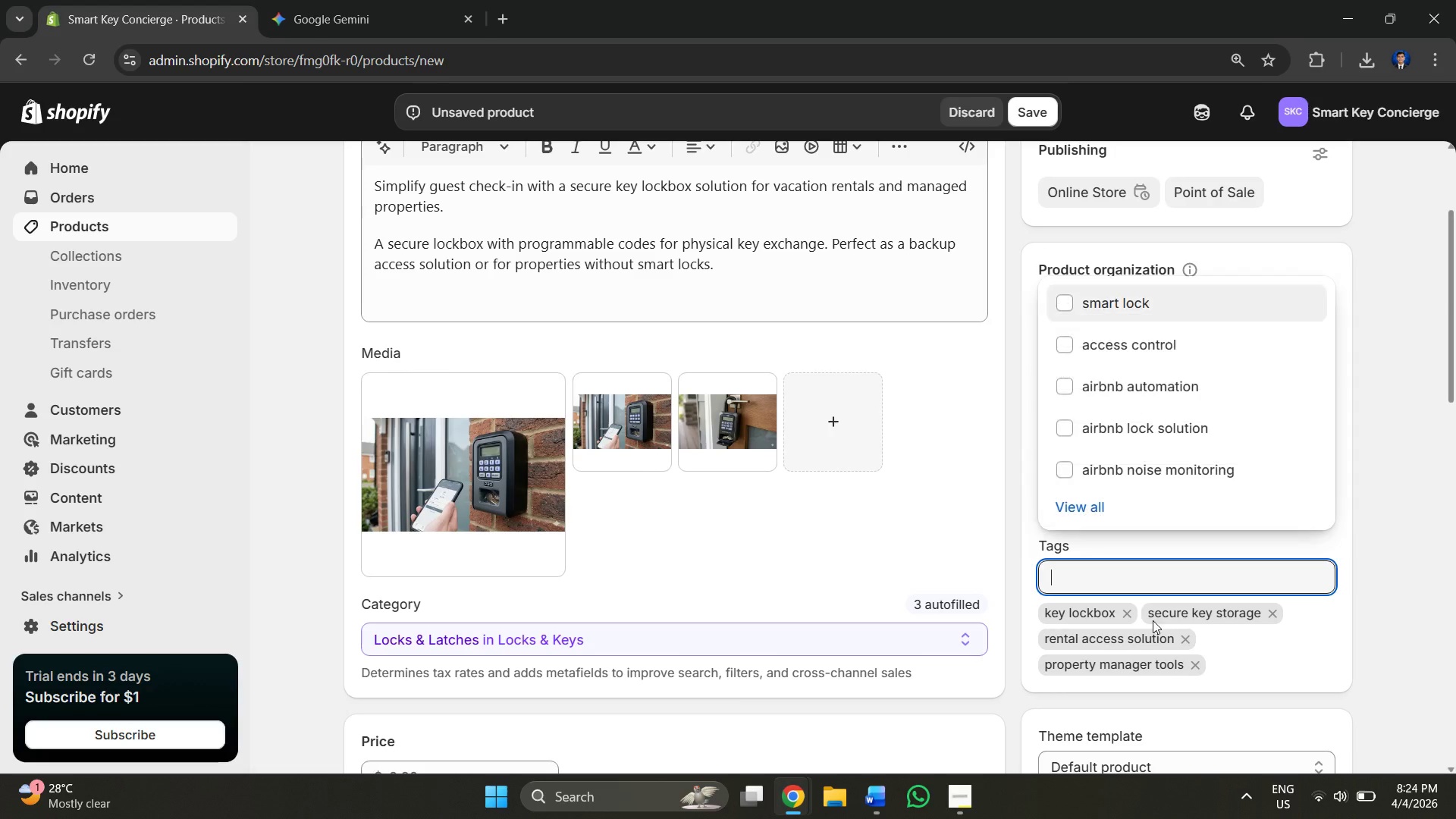 
key(Control+V)
 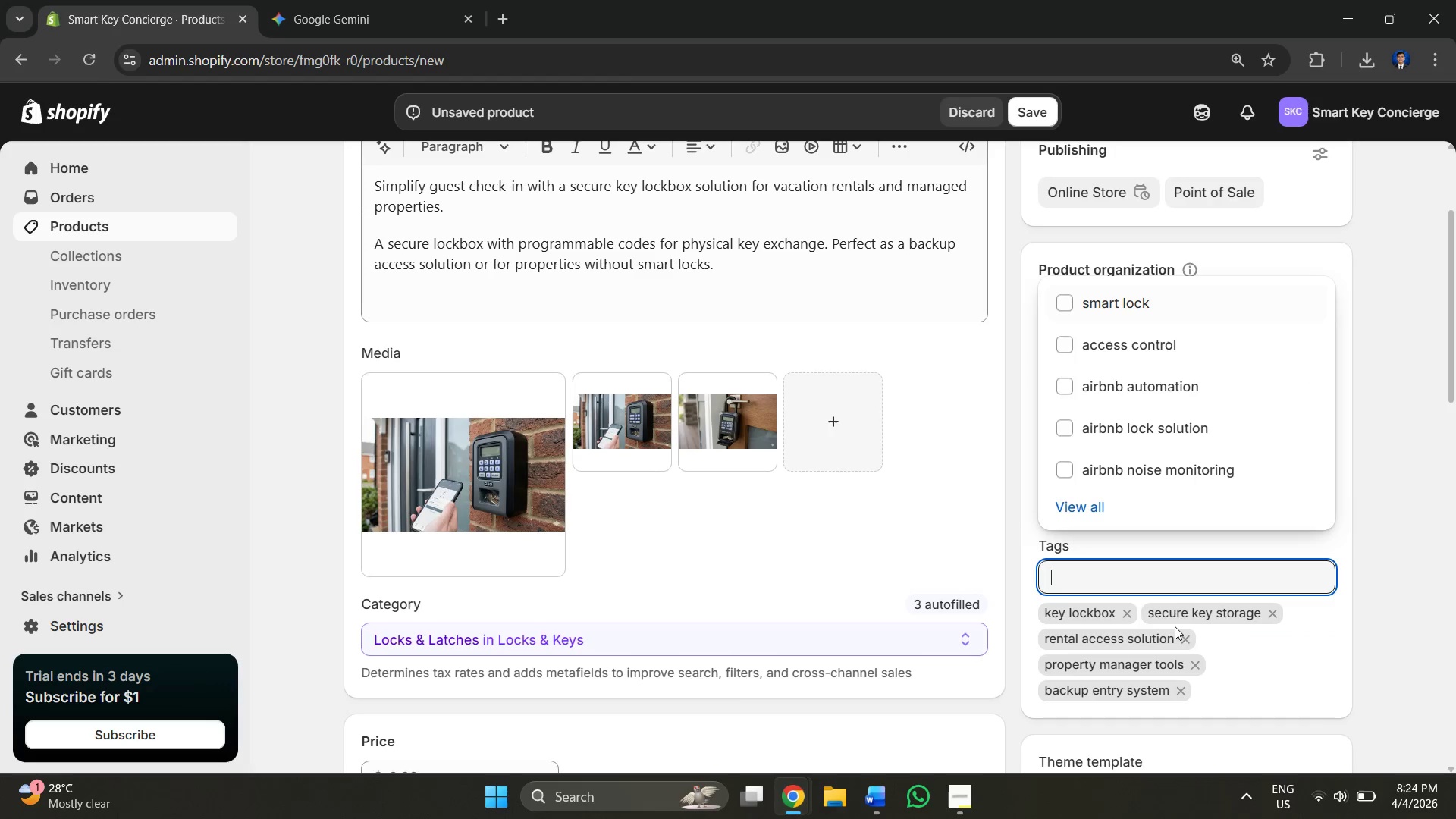 
key(Alt+AltLeft)
 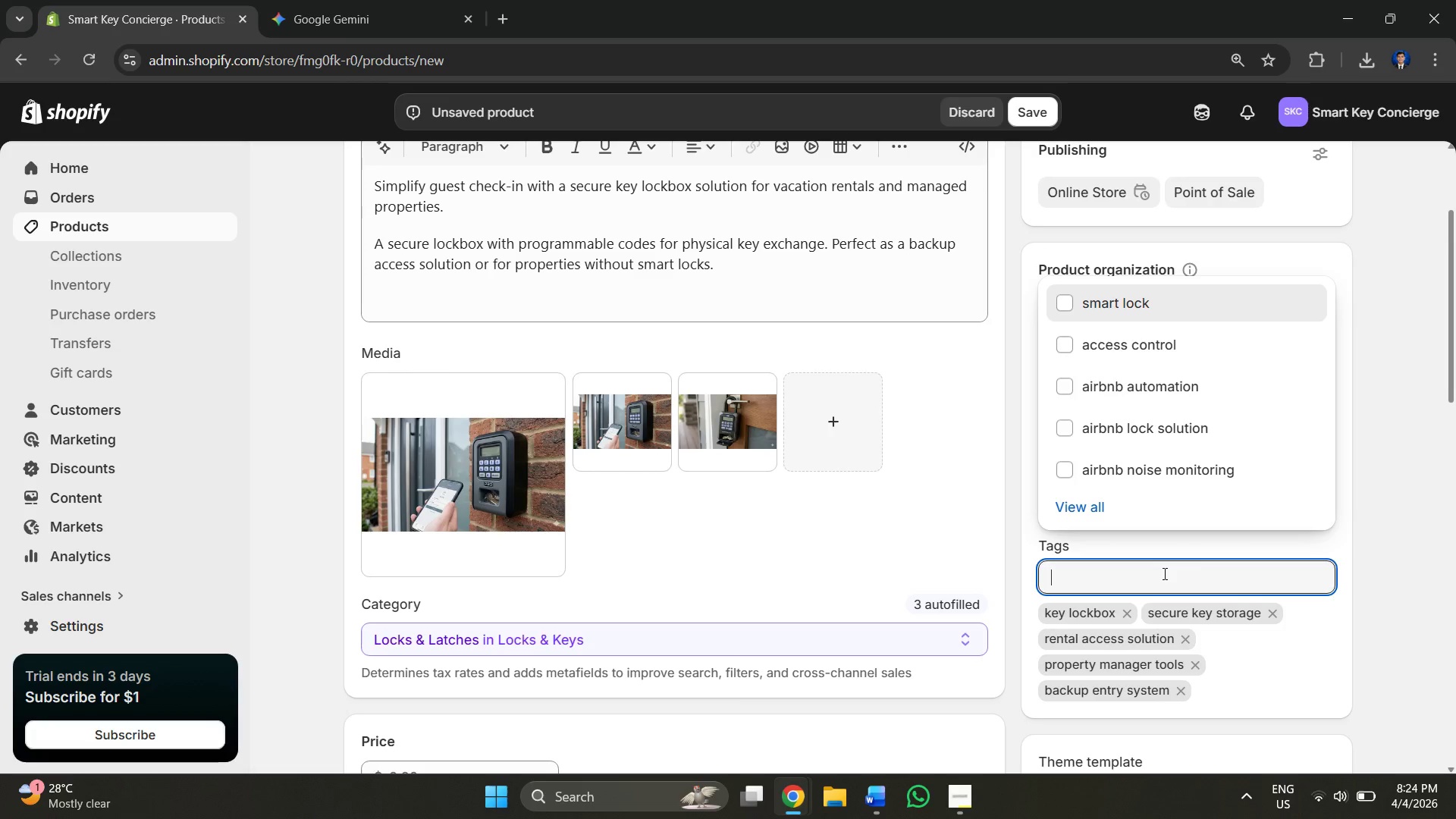 
key(Alt+Tab)
 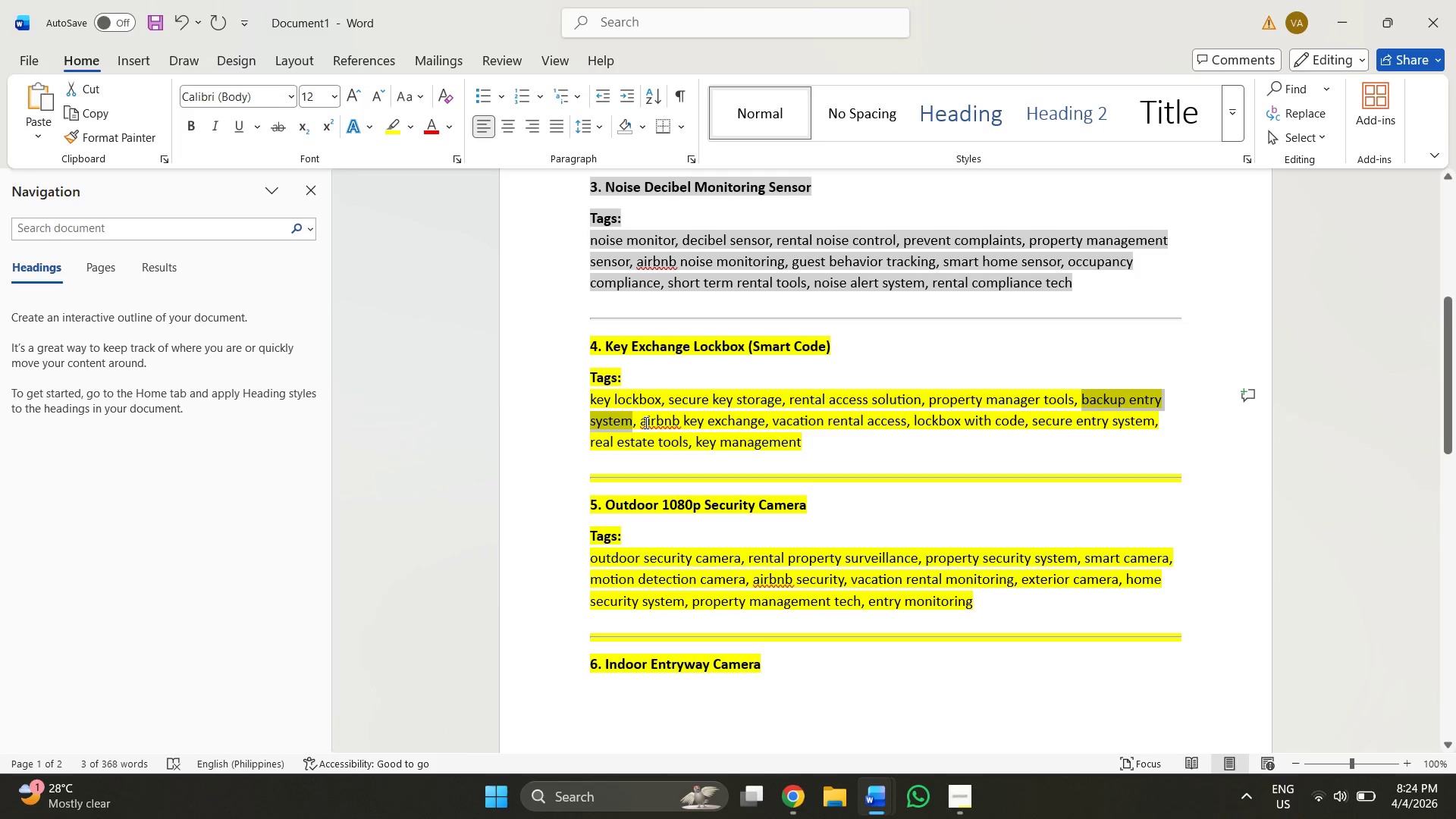 
left_click_drag(start_coordinate=[639, 423], to_coordinate=[741, 422])
 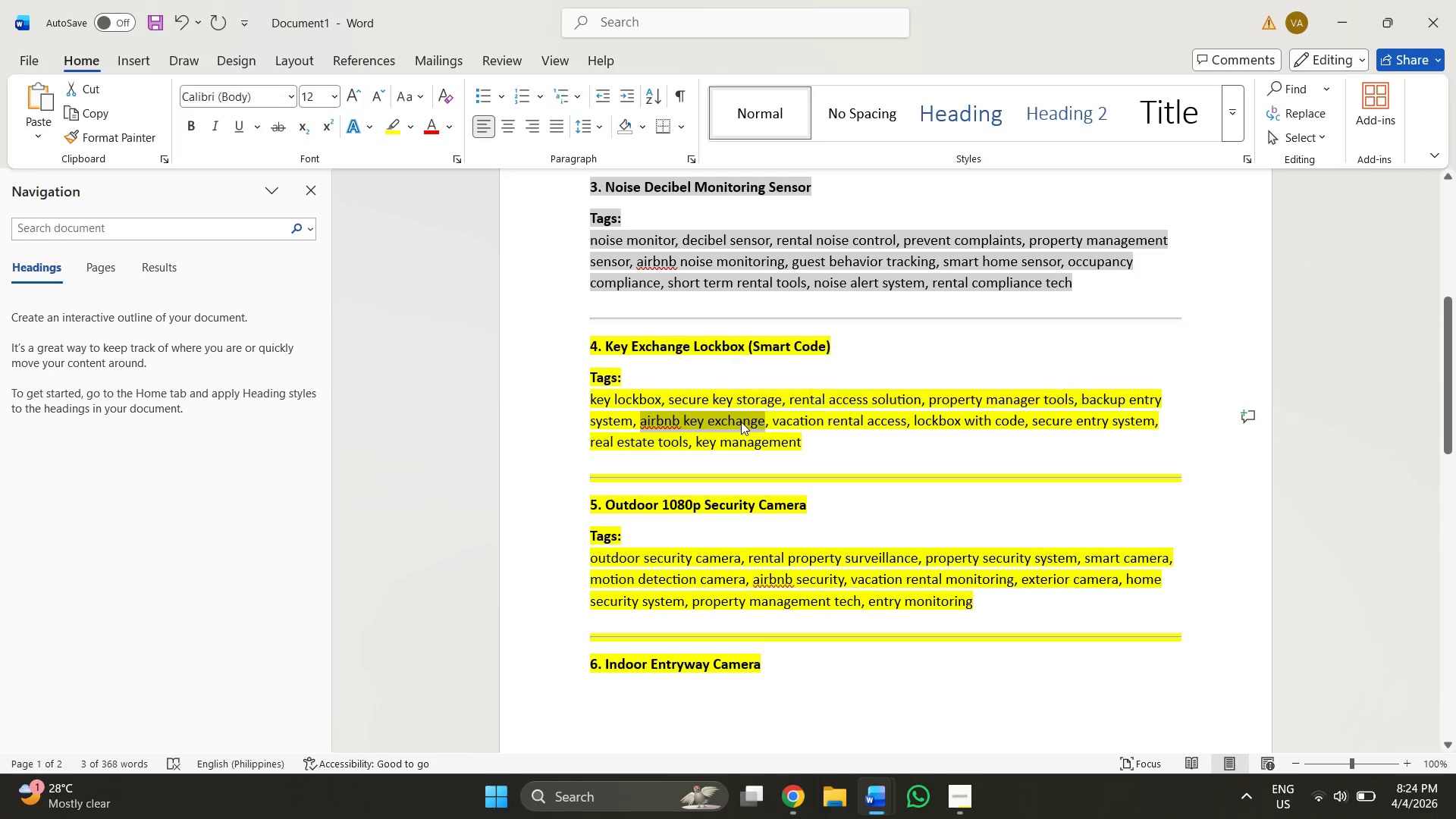 
key(Control+ControlLeft)
 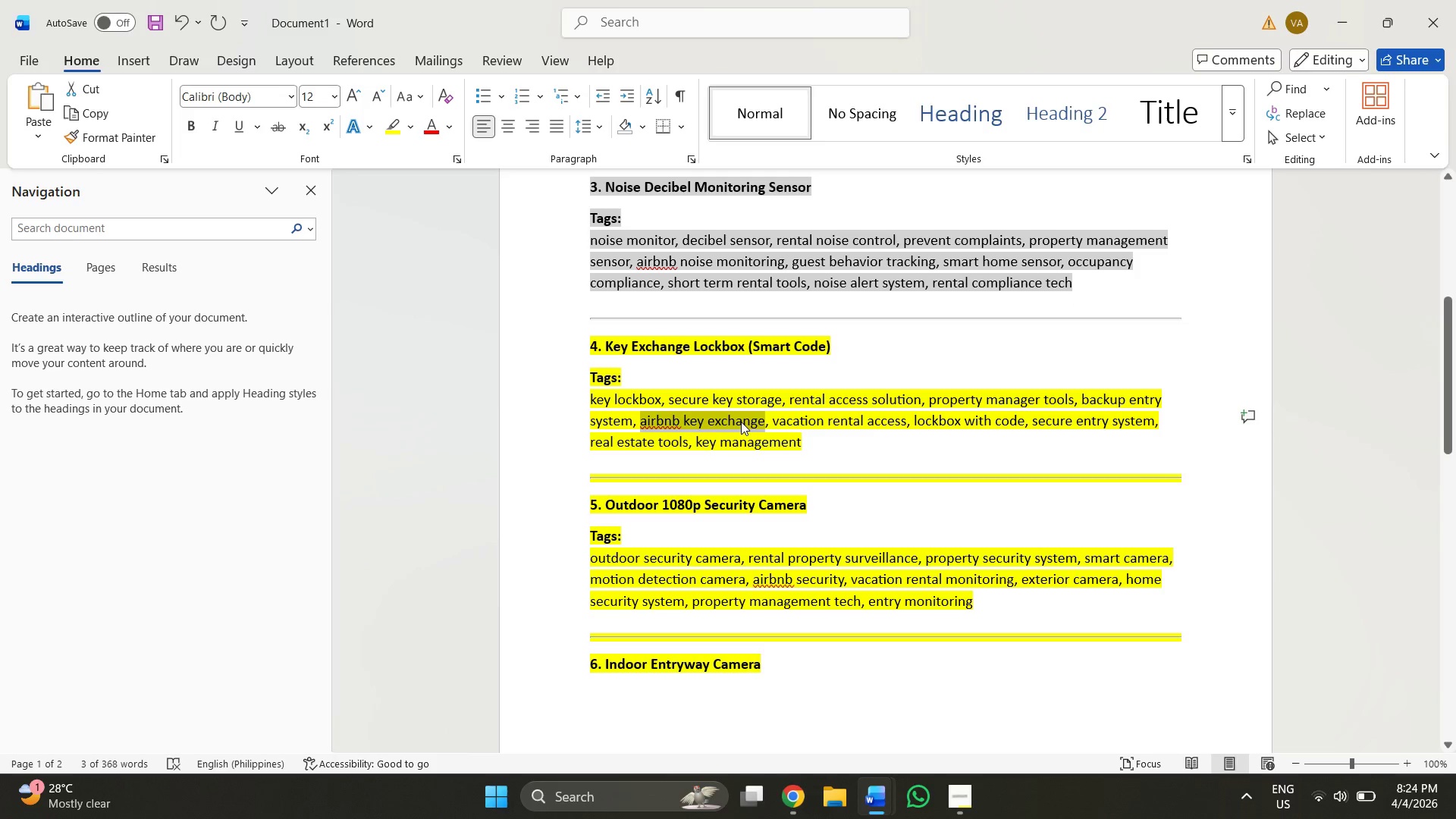 
key(Control+C)
 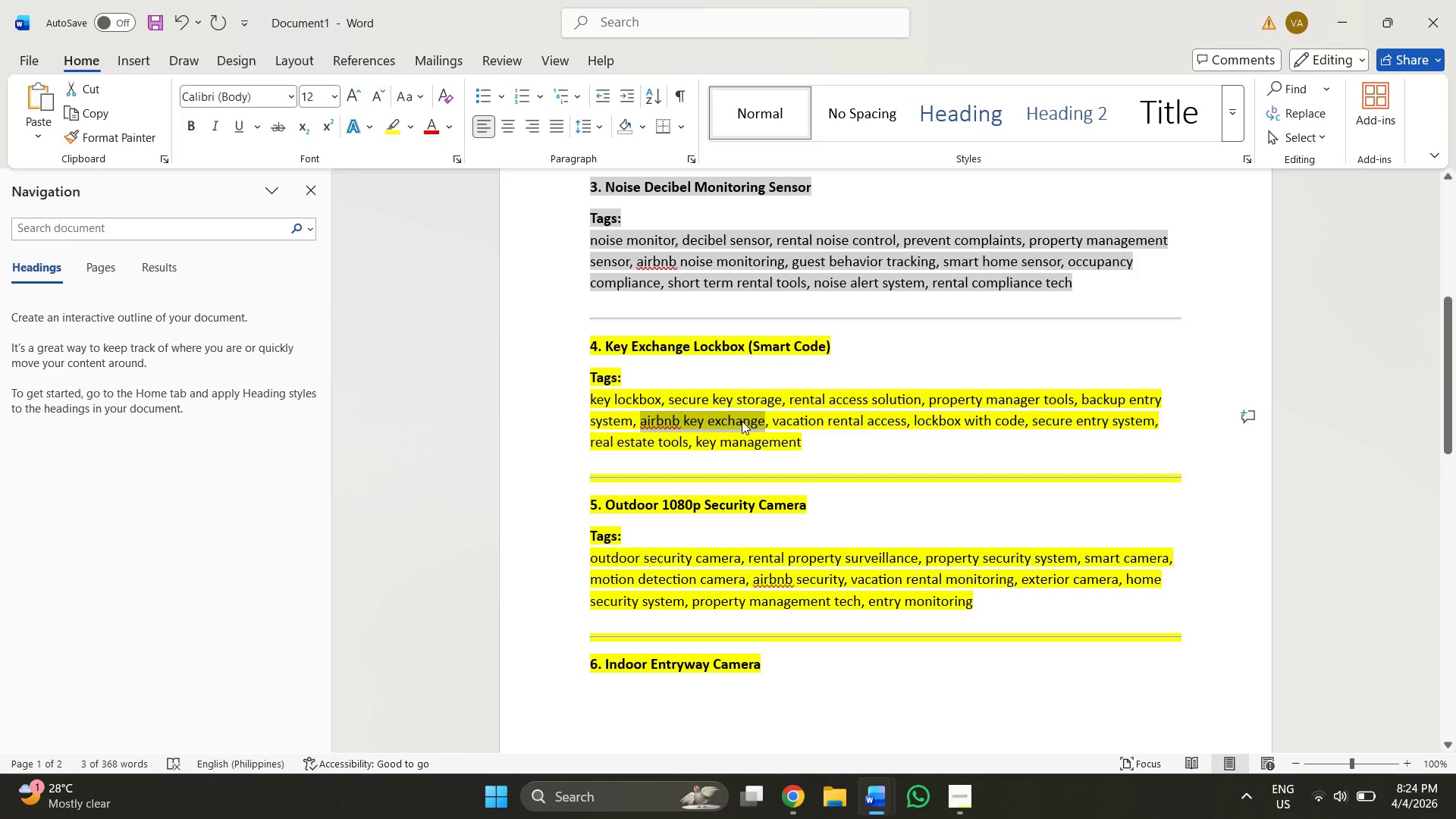 
key(Alt+AltLeft)
 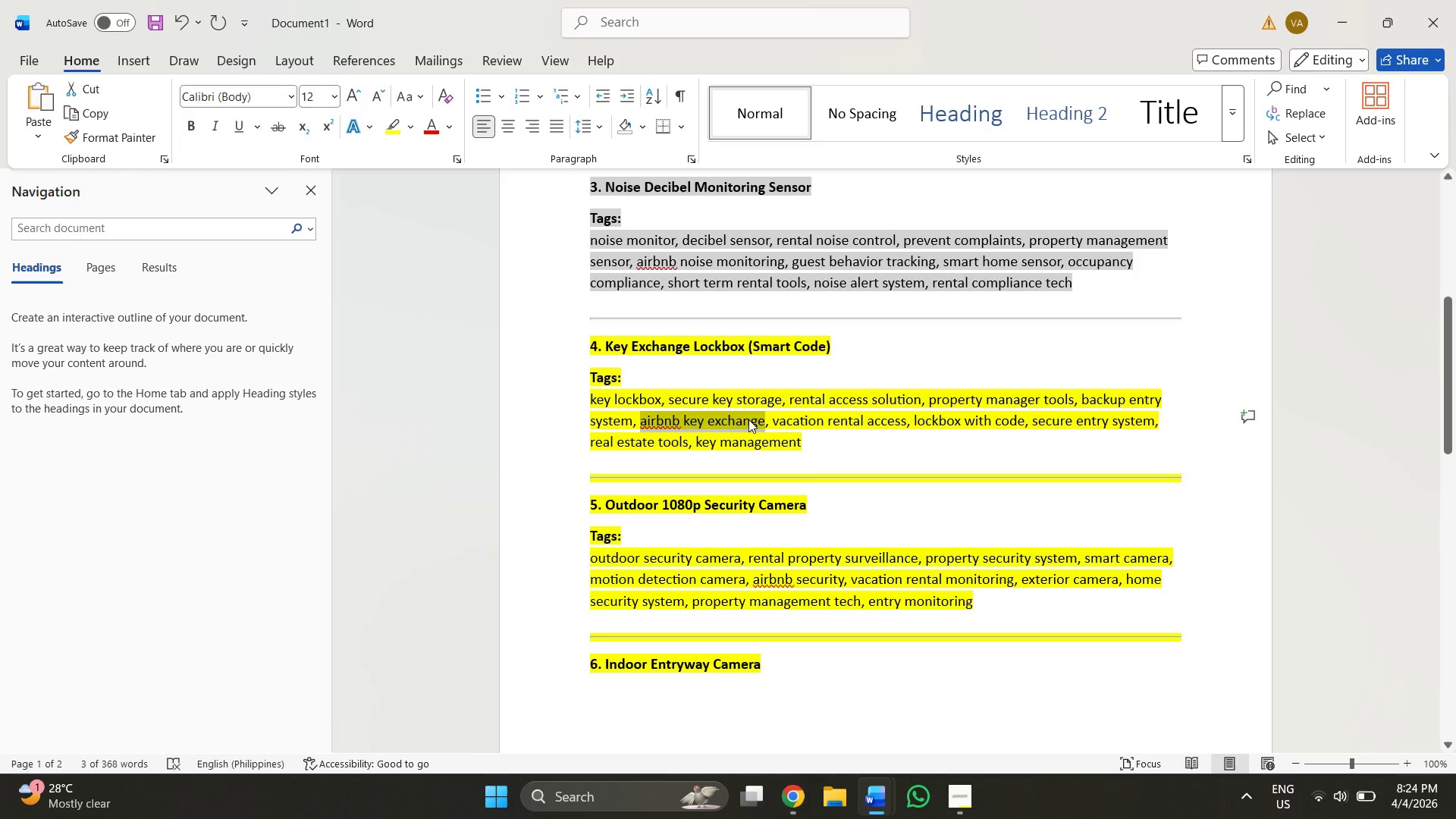 
key(Alt+Tab)
 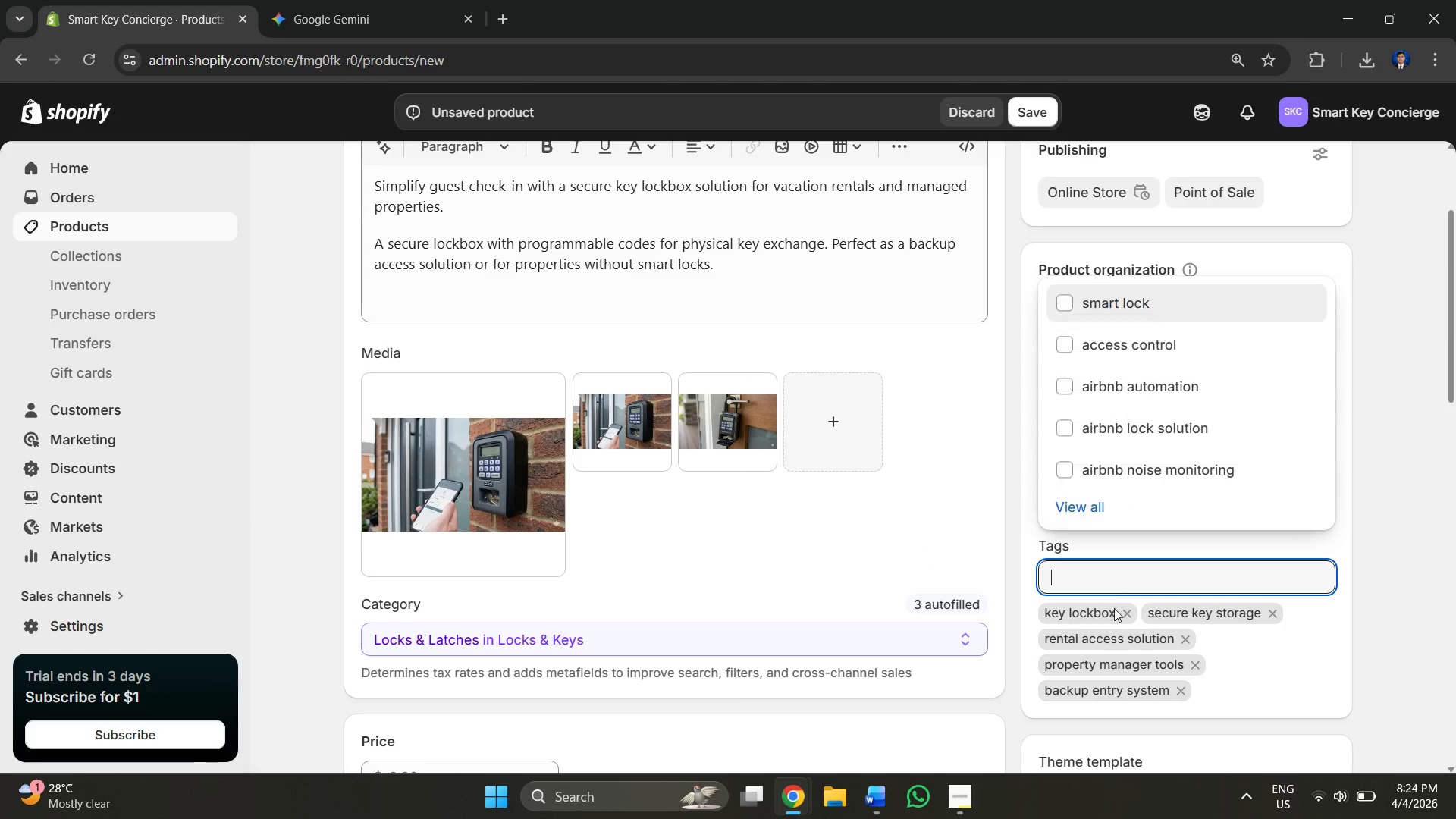 
key(Control+V)
 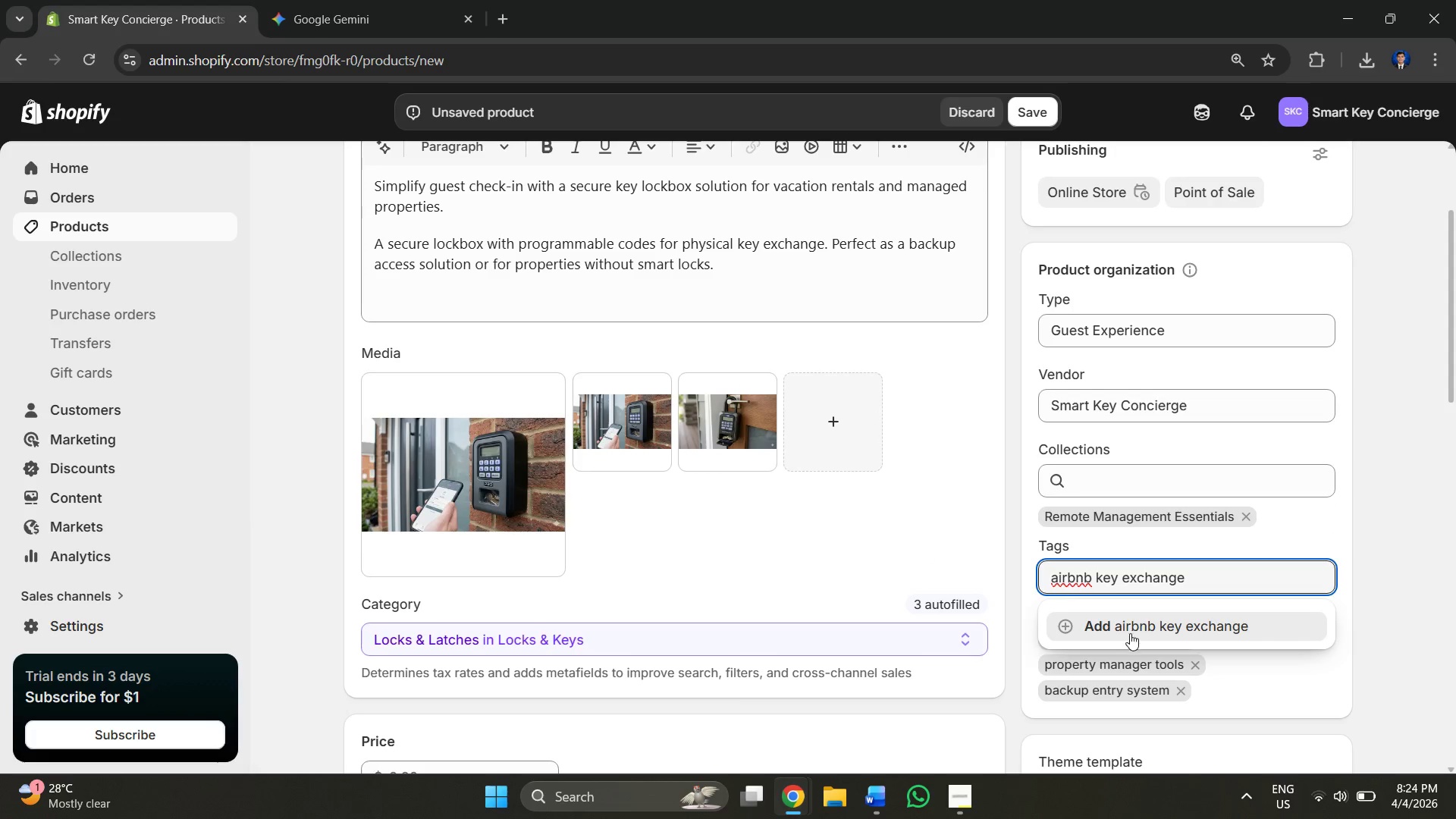 
left_click([1121, 626])
 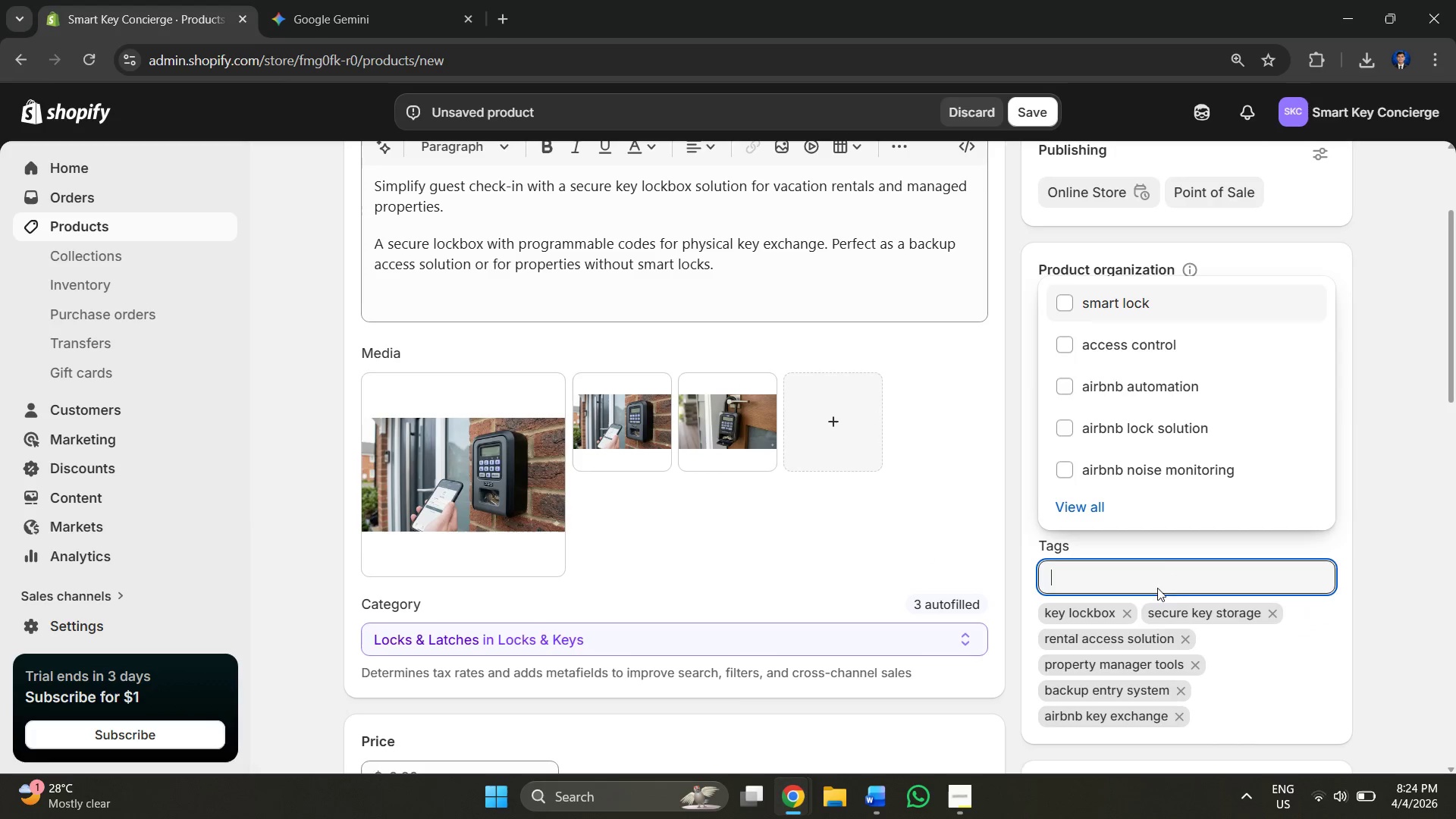 
key(Alt+AltLeft)
 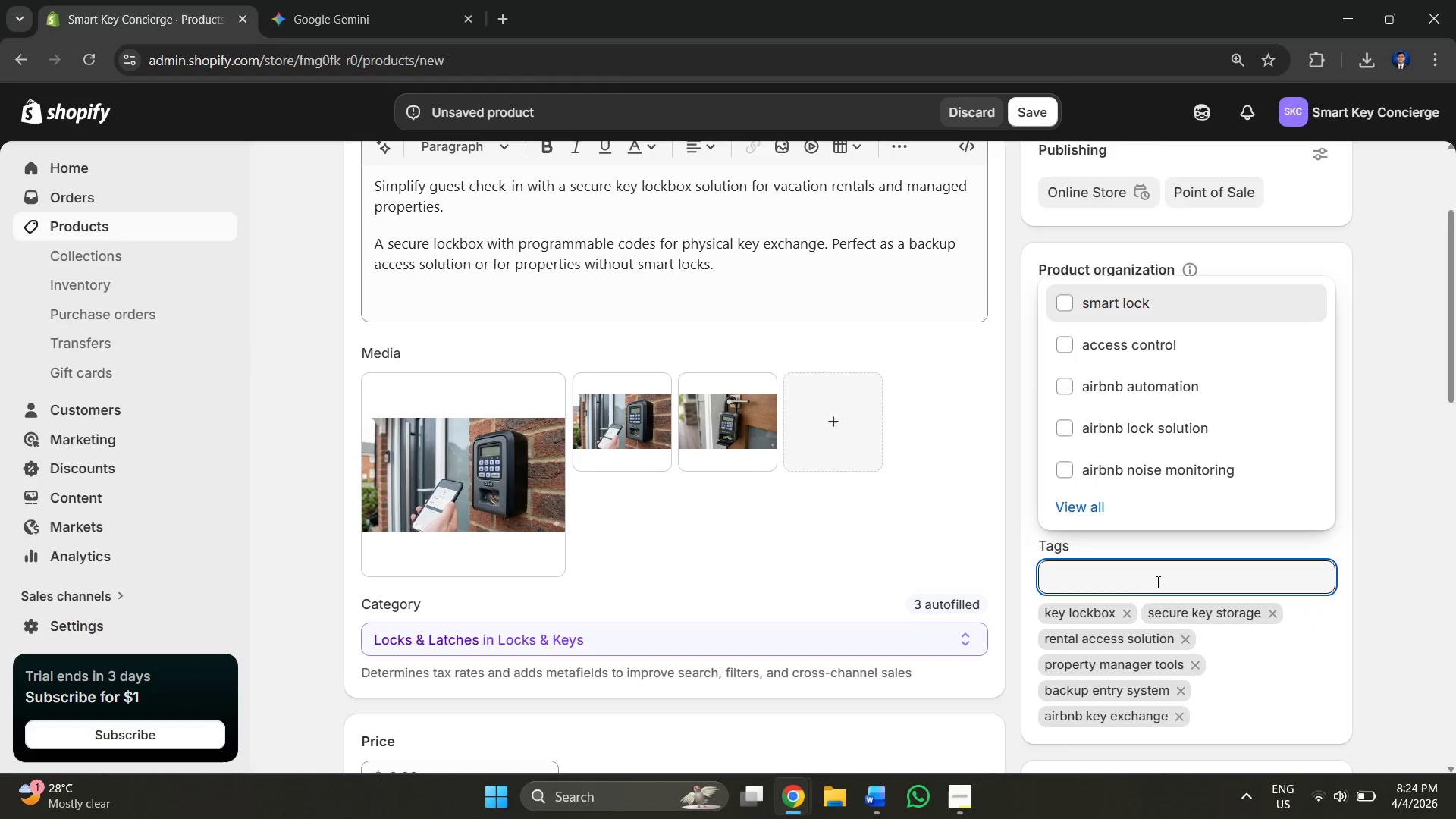 
key(Alt+Tab)
 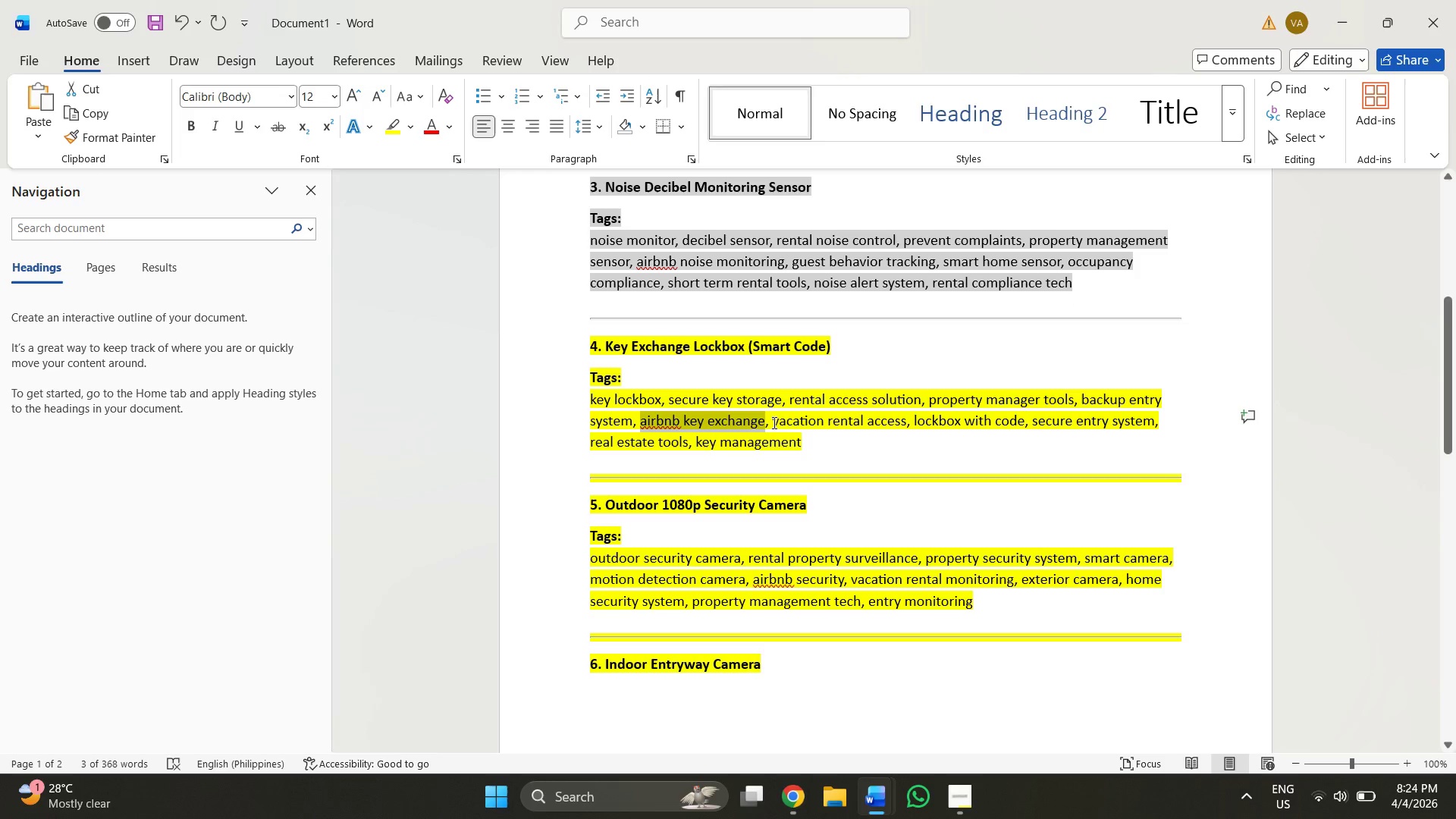 
left_click_drag(start_coordinate=[776, 422], to_coordinate=[877, 425])
 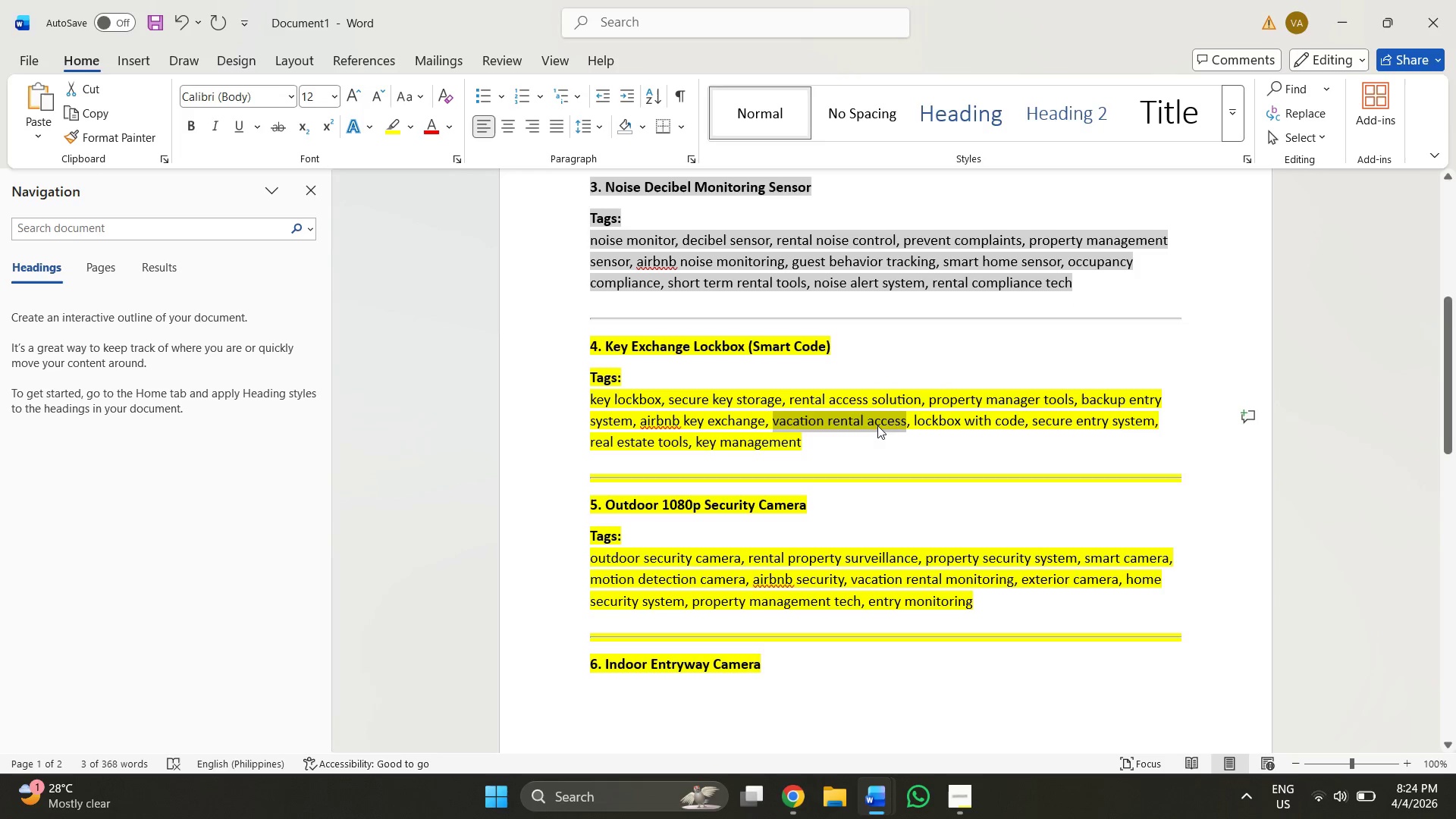 
key(Control+ControlLeft)
 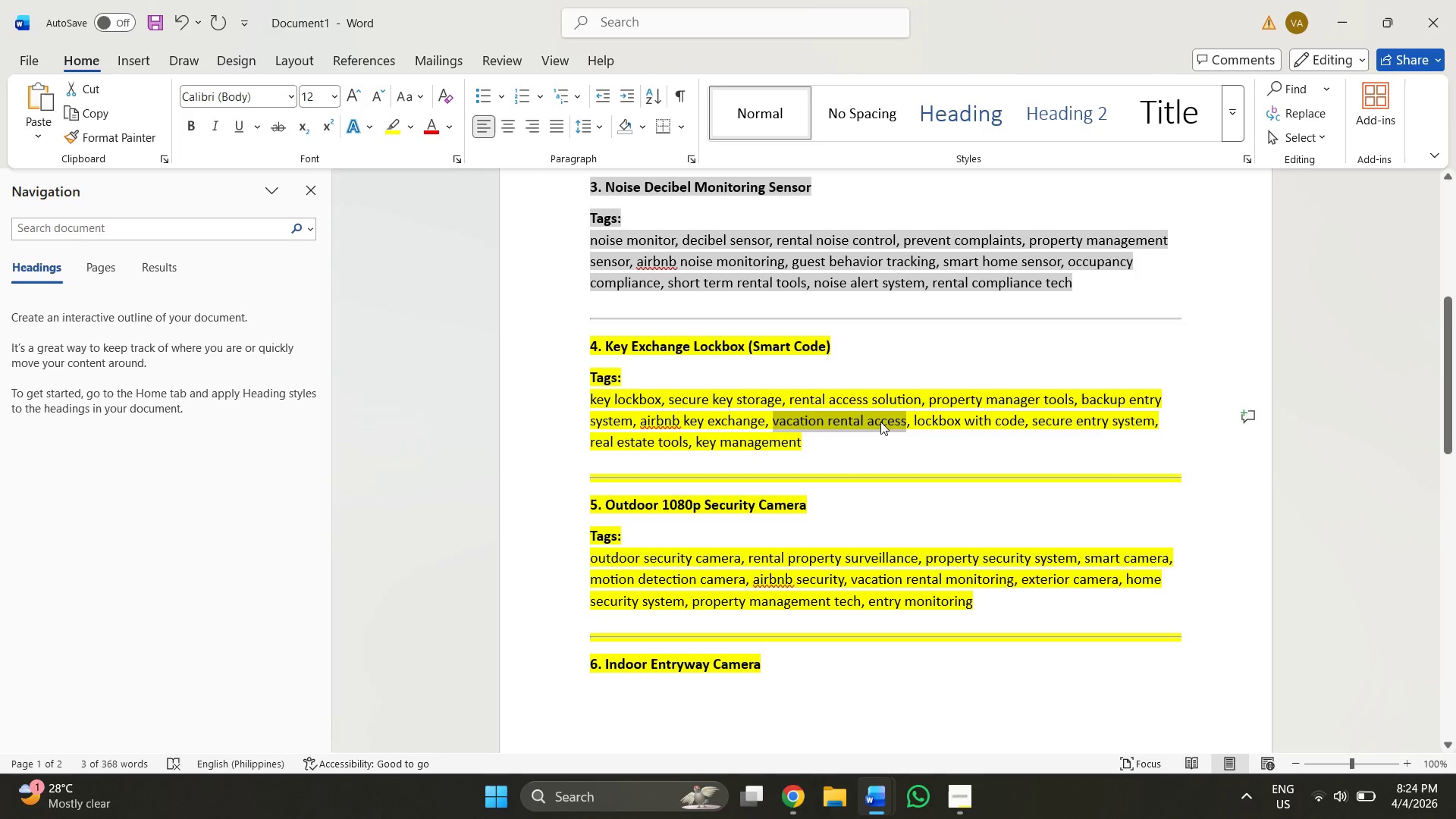 
key(Control+C)
 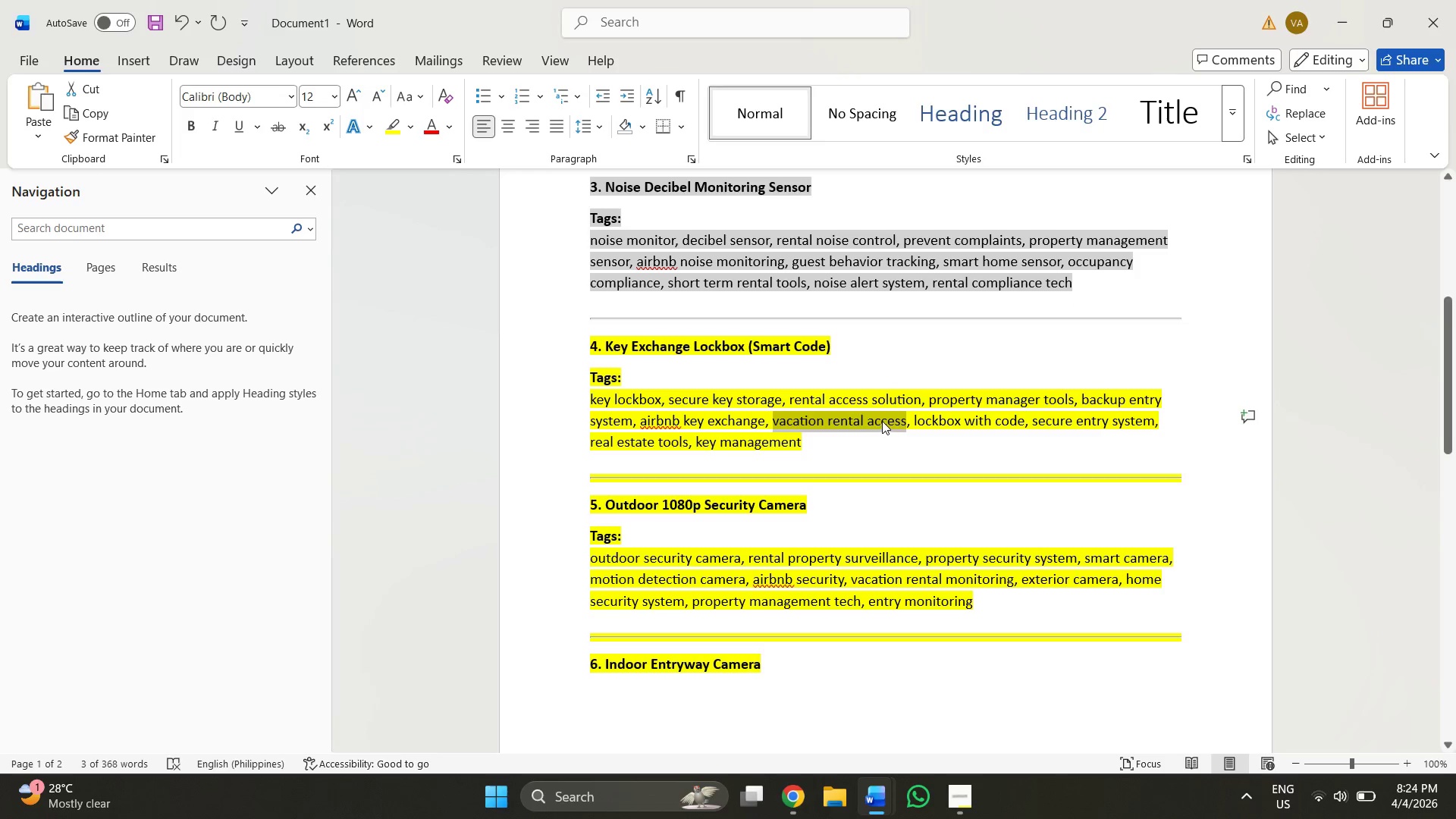 
key(Alt+AltLeft)
 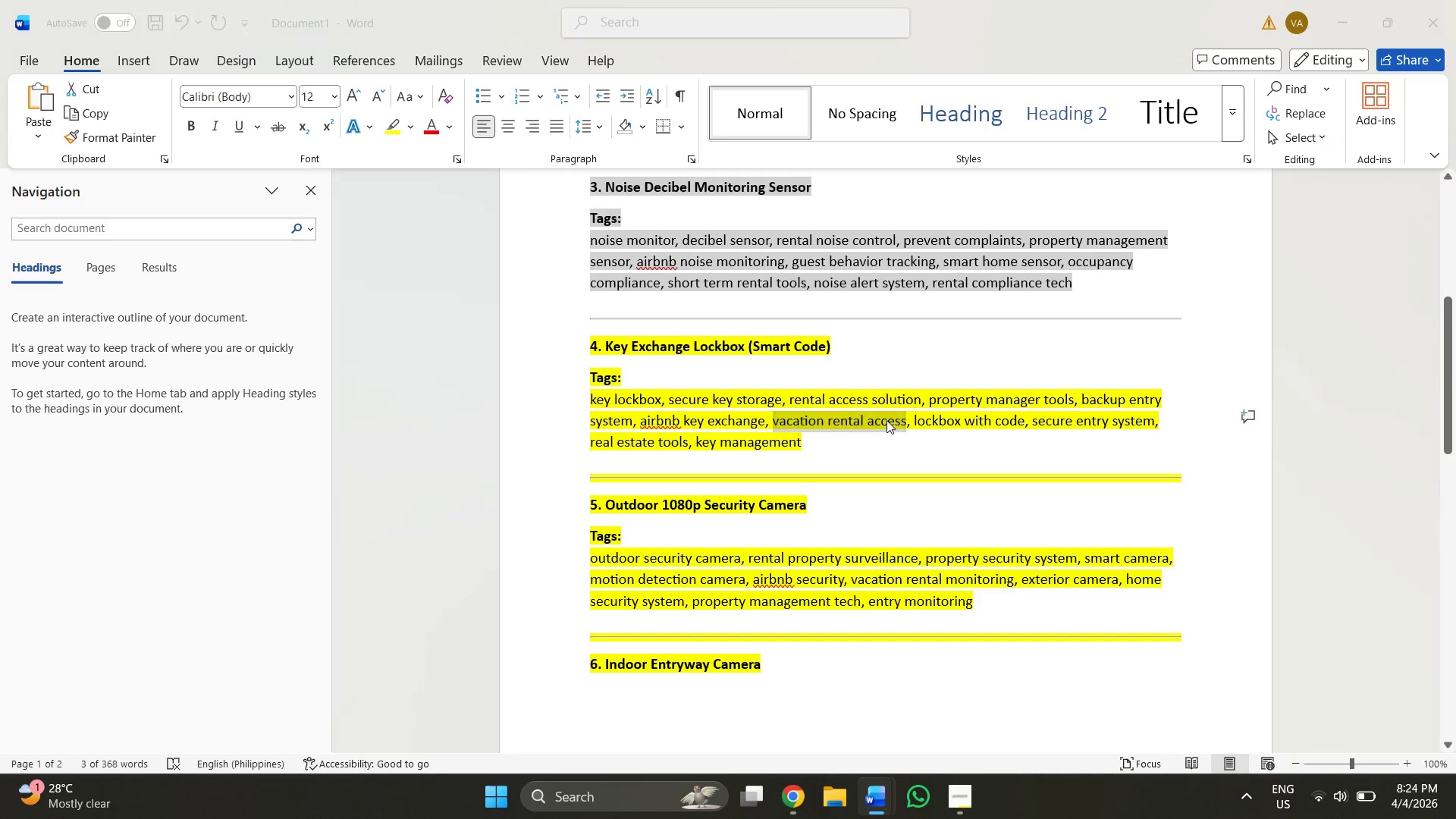 
key(Alt+Tab)
 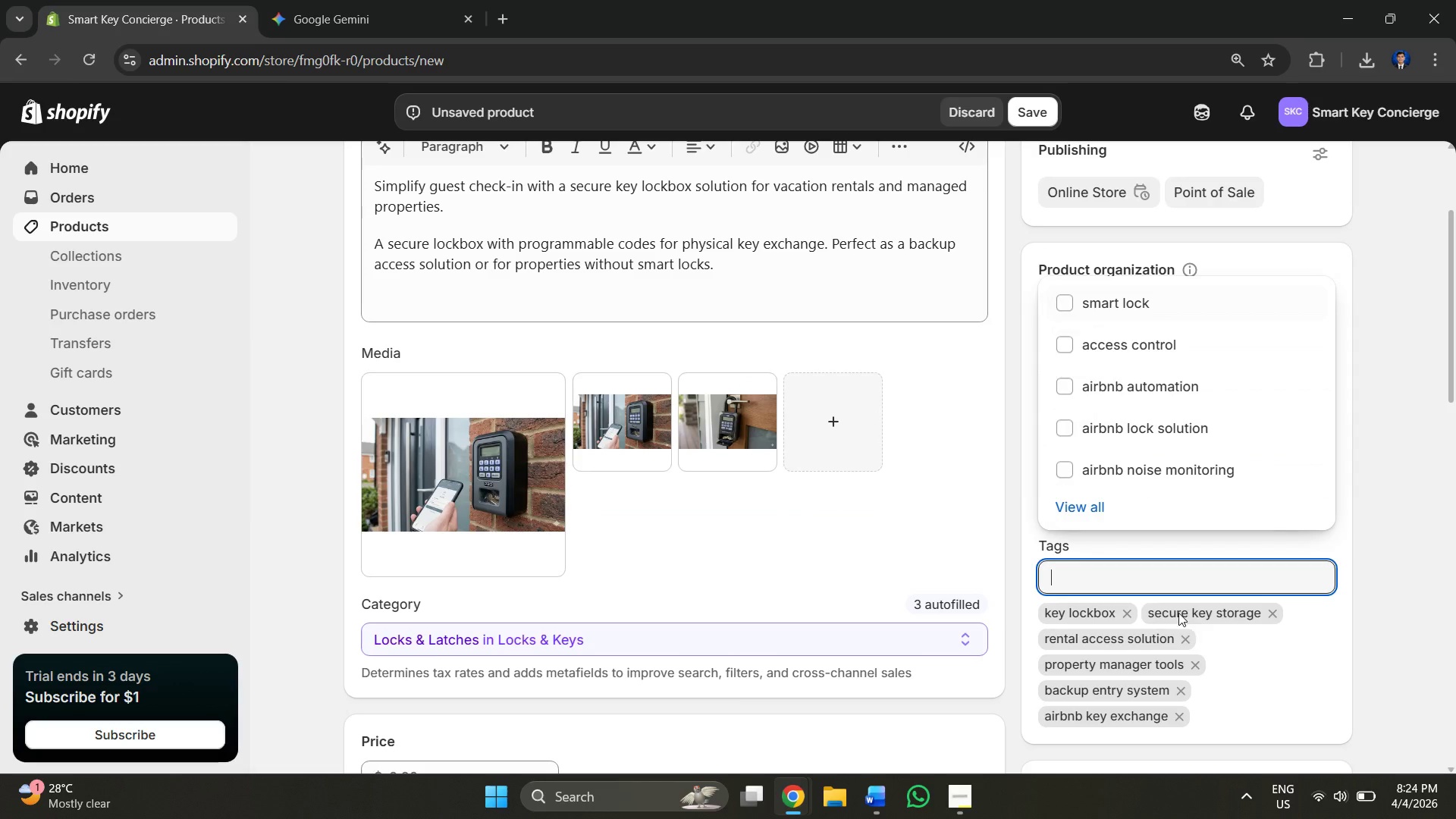 
key(Control+V)
 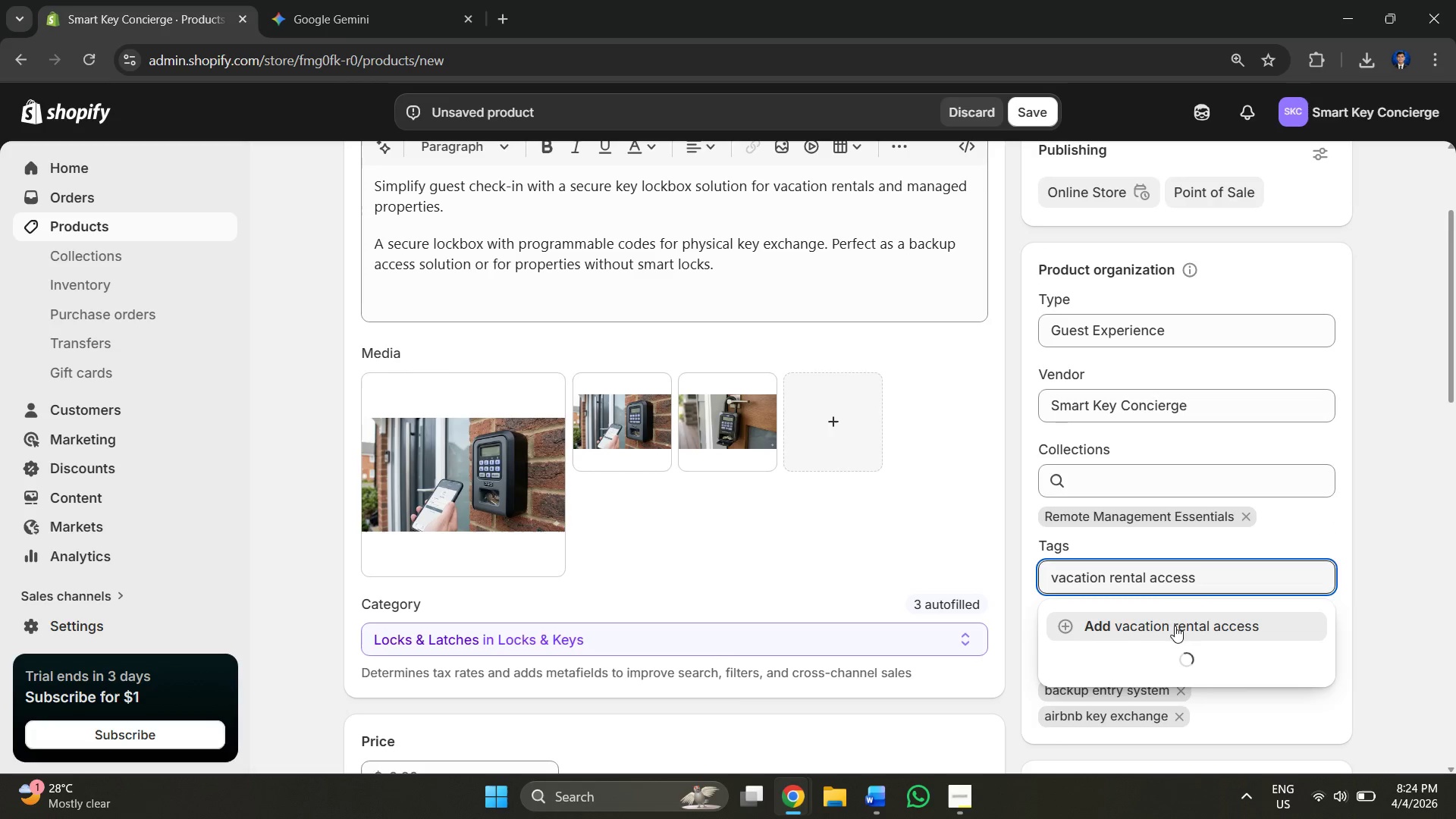 
left_click([1174, 628])
 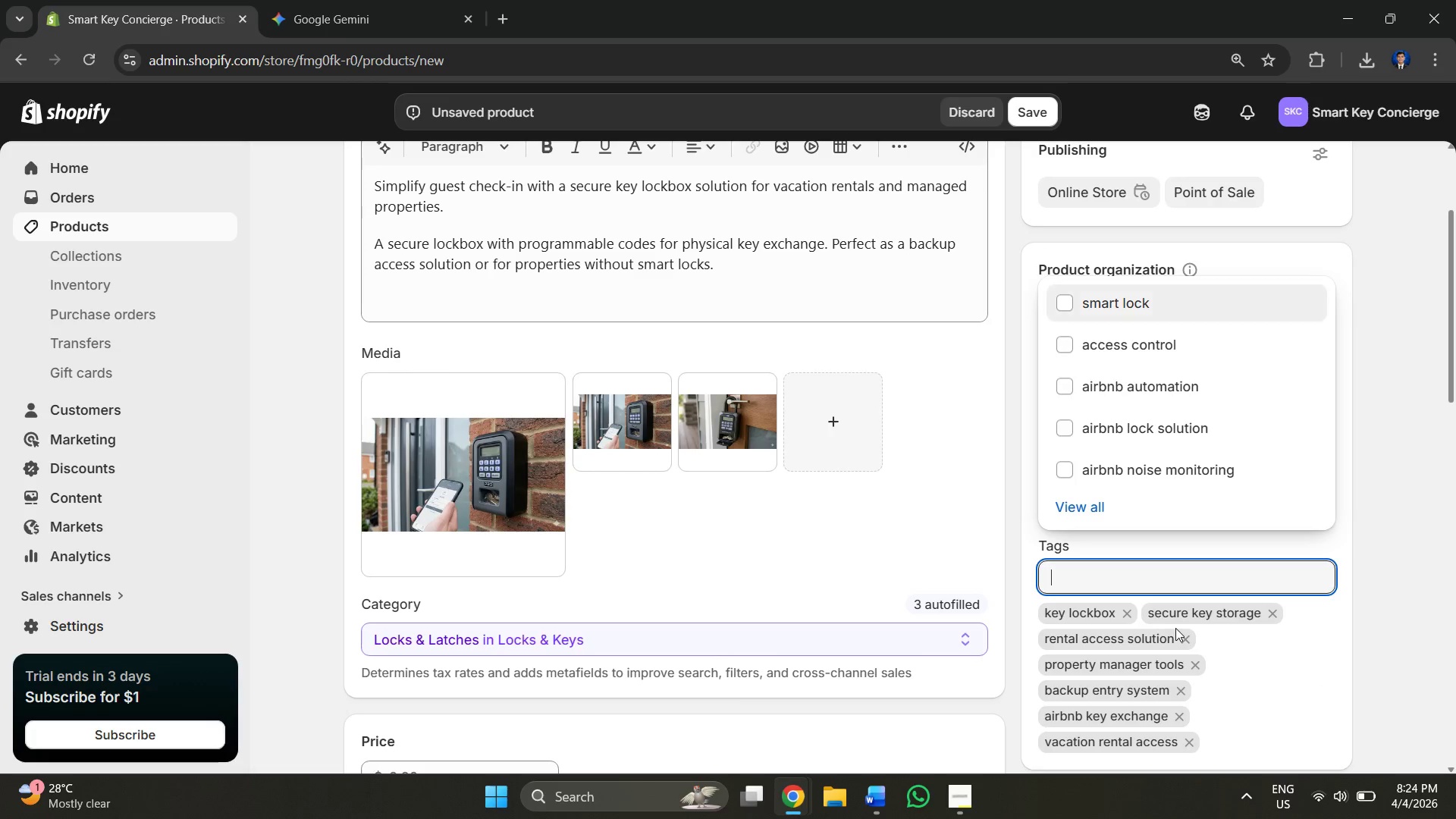 
key(Alt+AltLeft)
 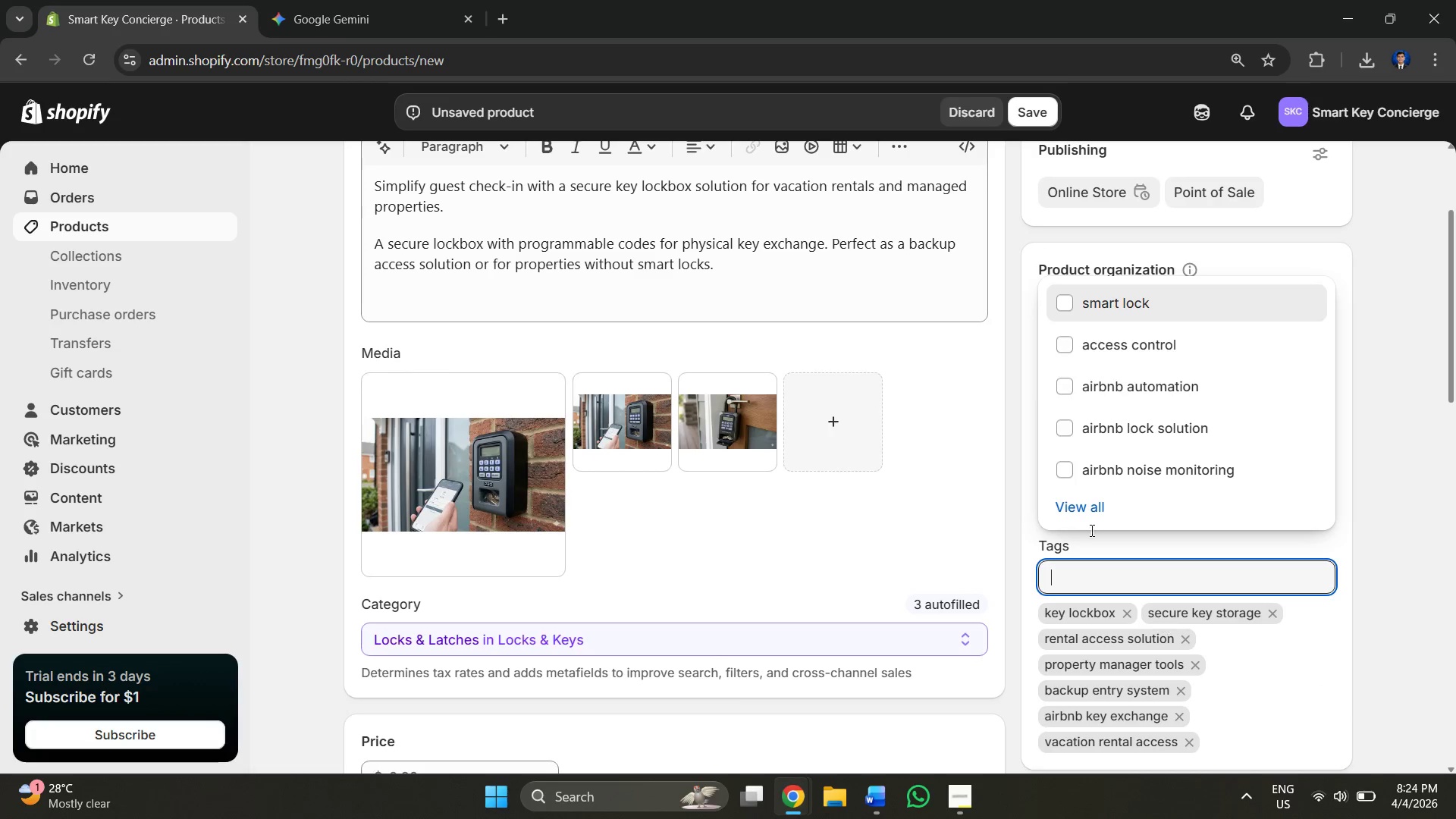 
key(Alt+Tab)
 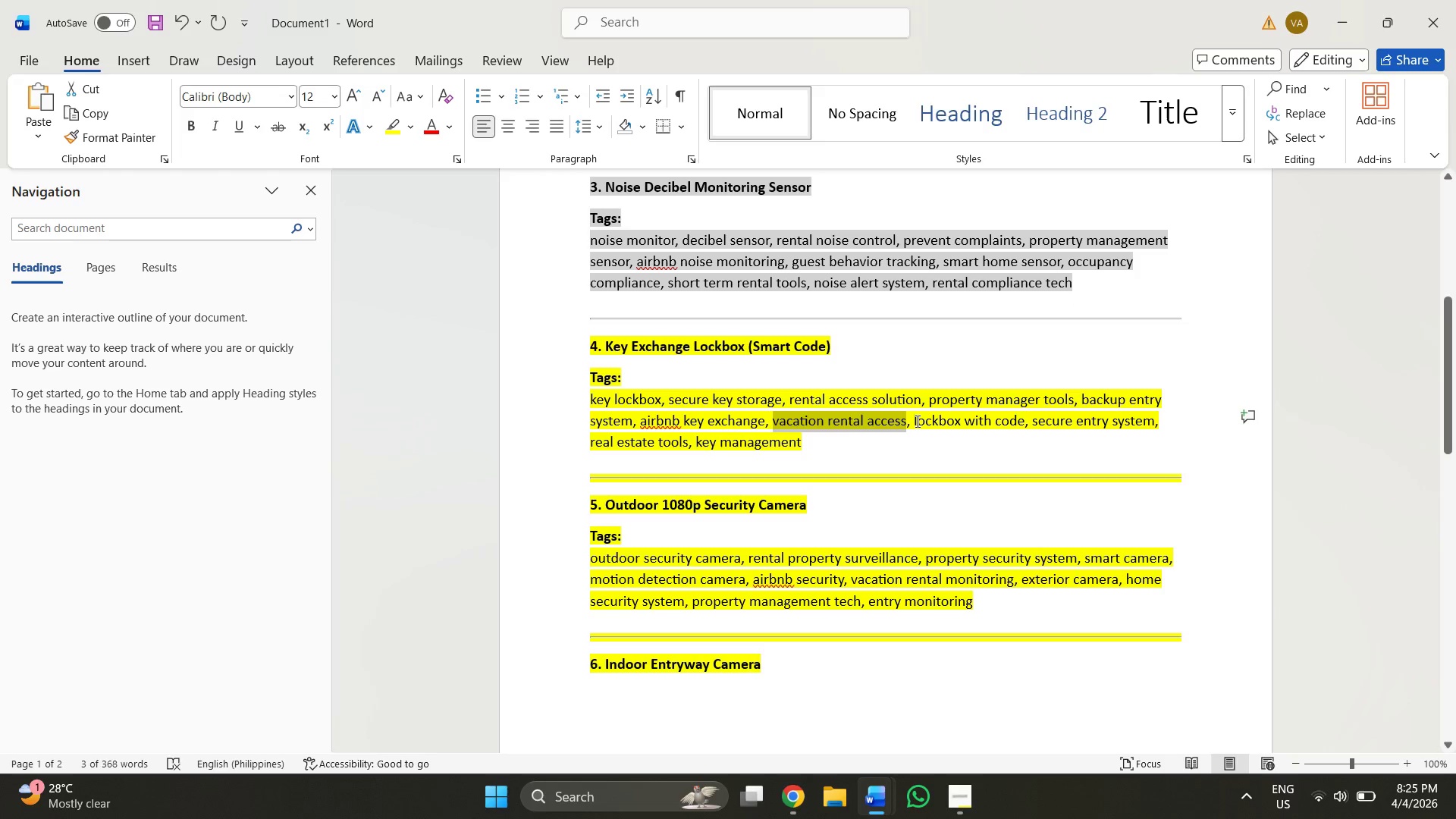 
left_click_drag(start_coordinate=[913, 421], to_coordinate=[1003, 427])
 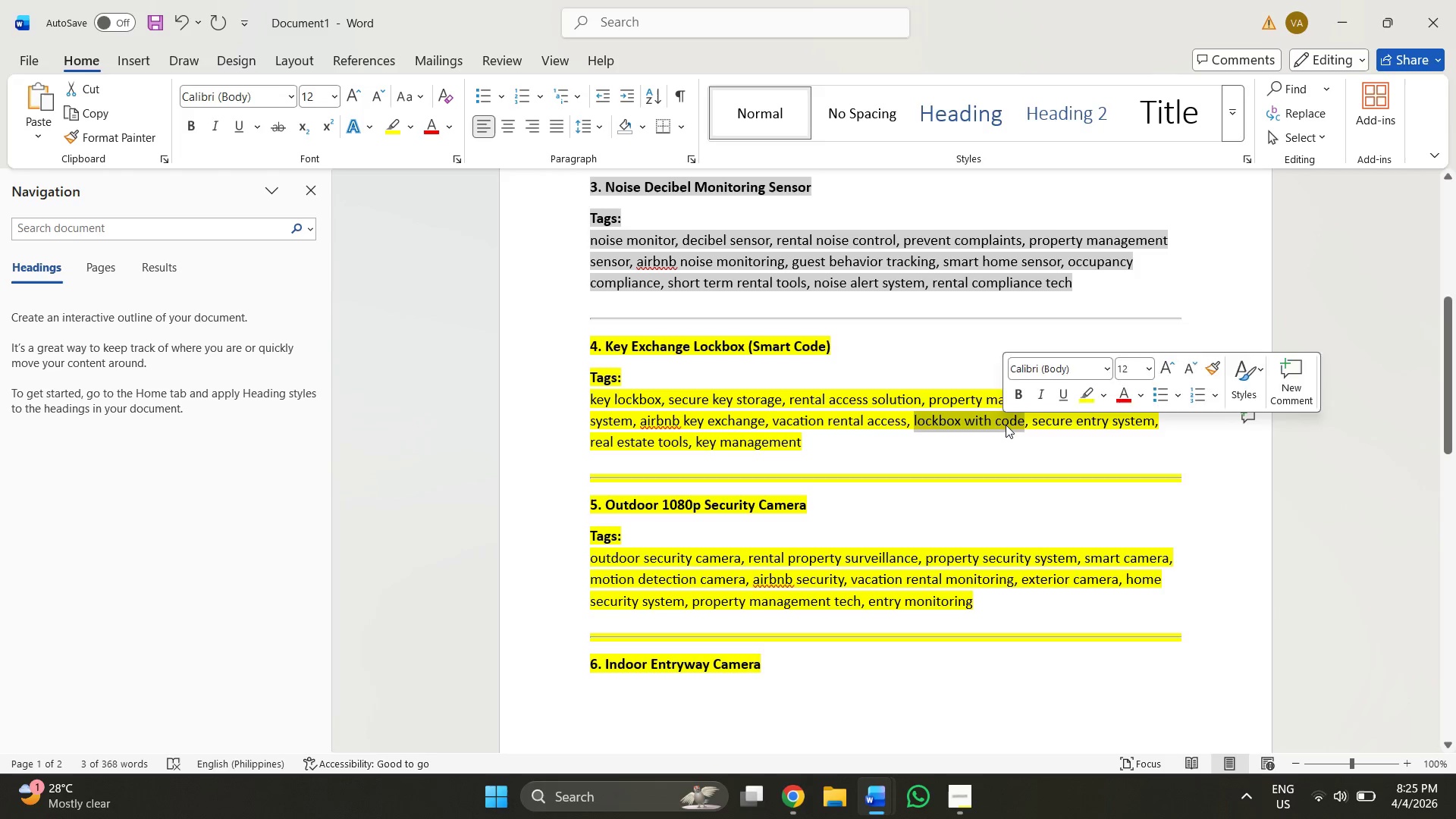 
key(Control+C)
 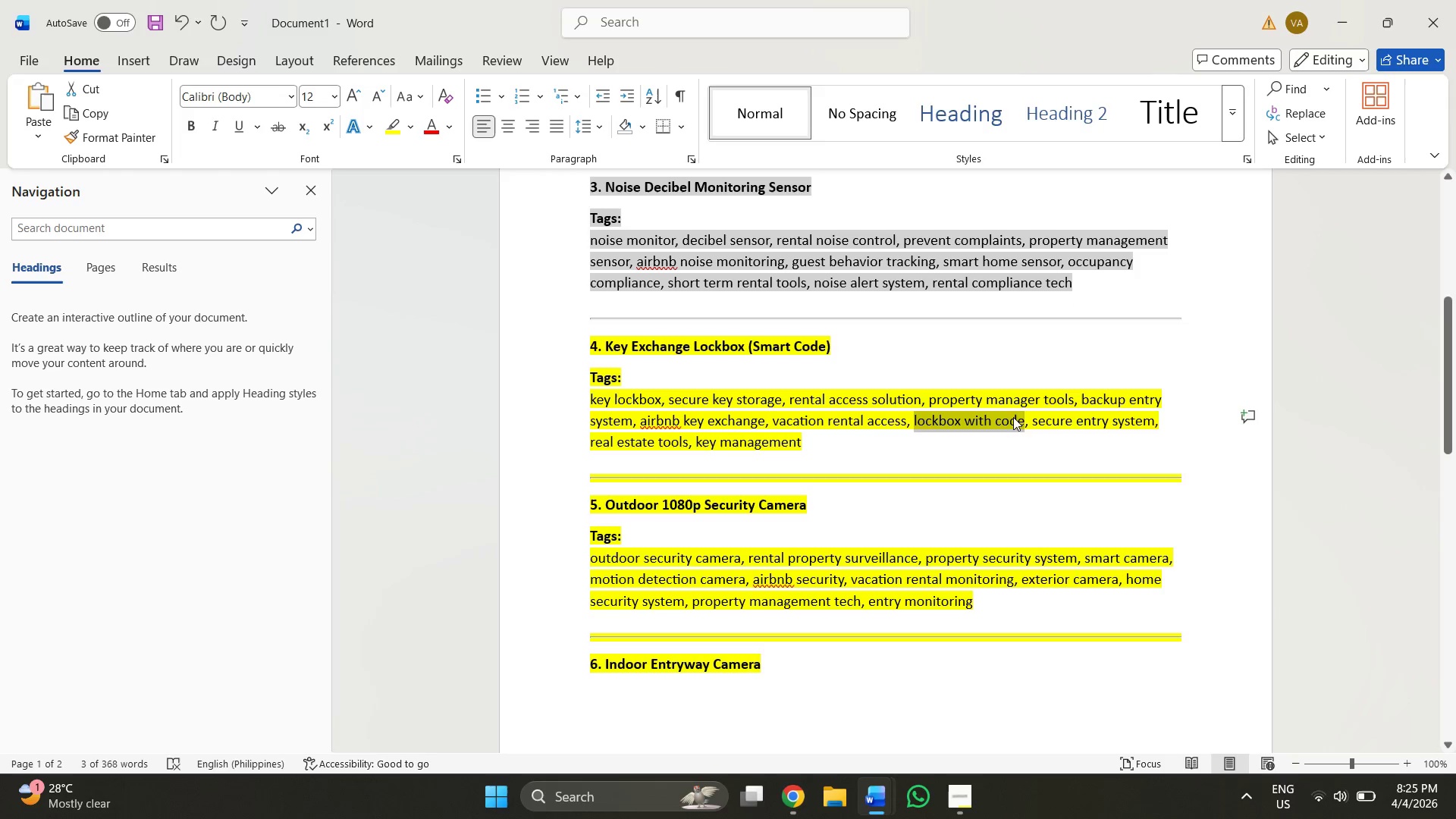 
key(Alt+AltLeft)
 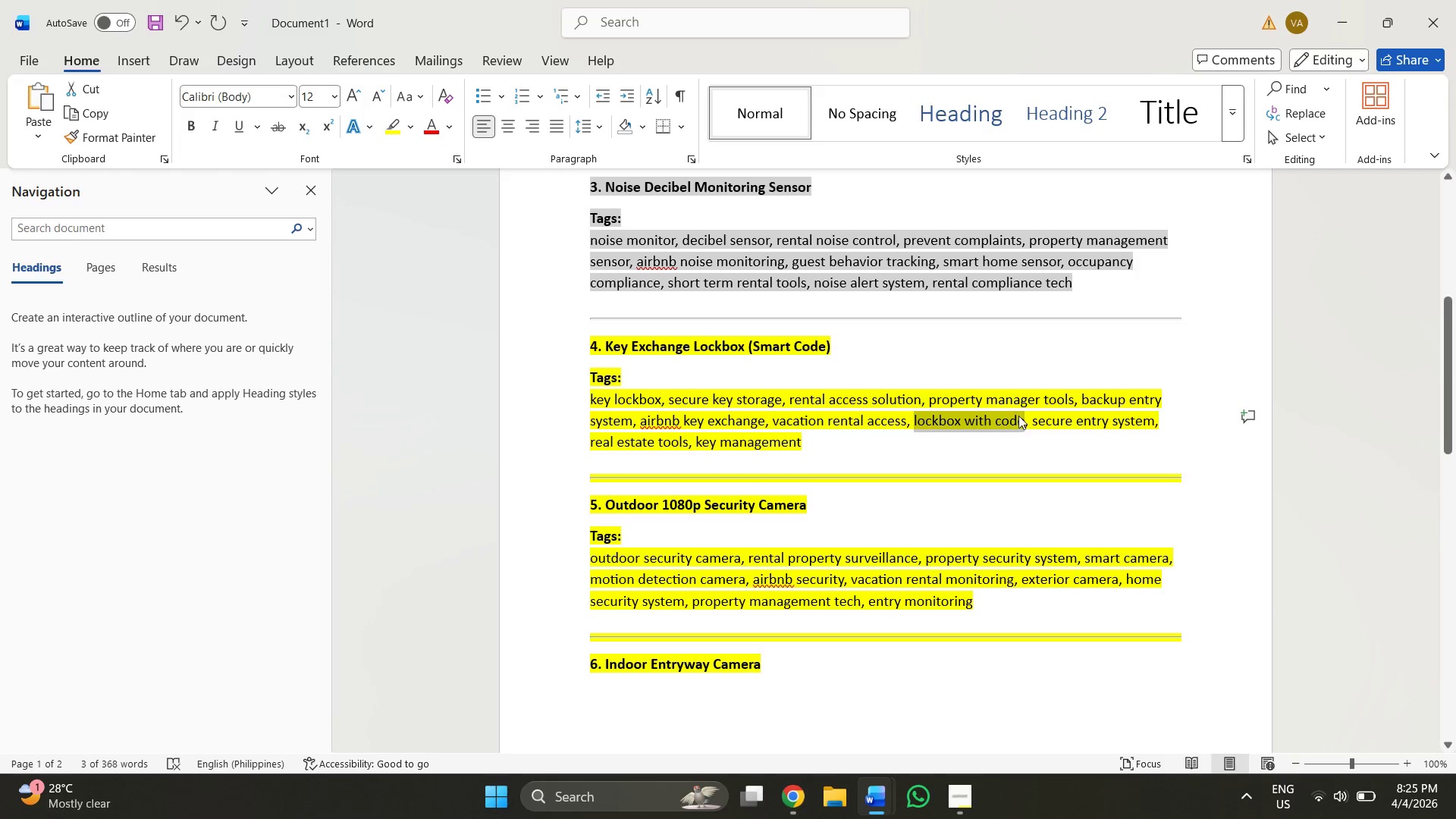 
key(Alt+Tab)
 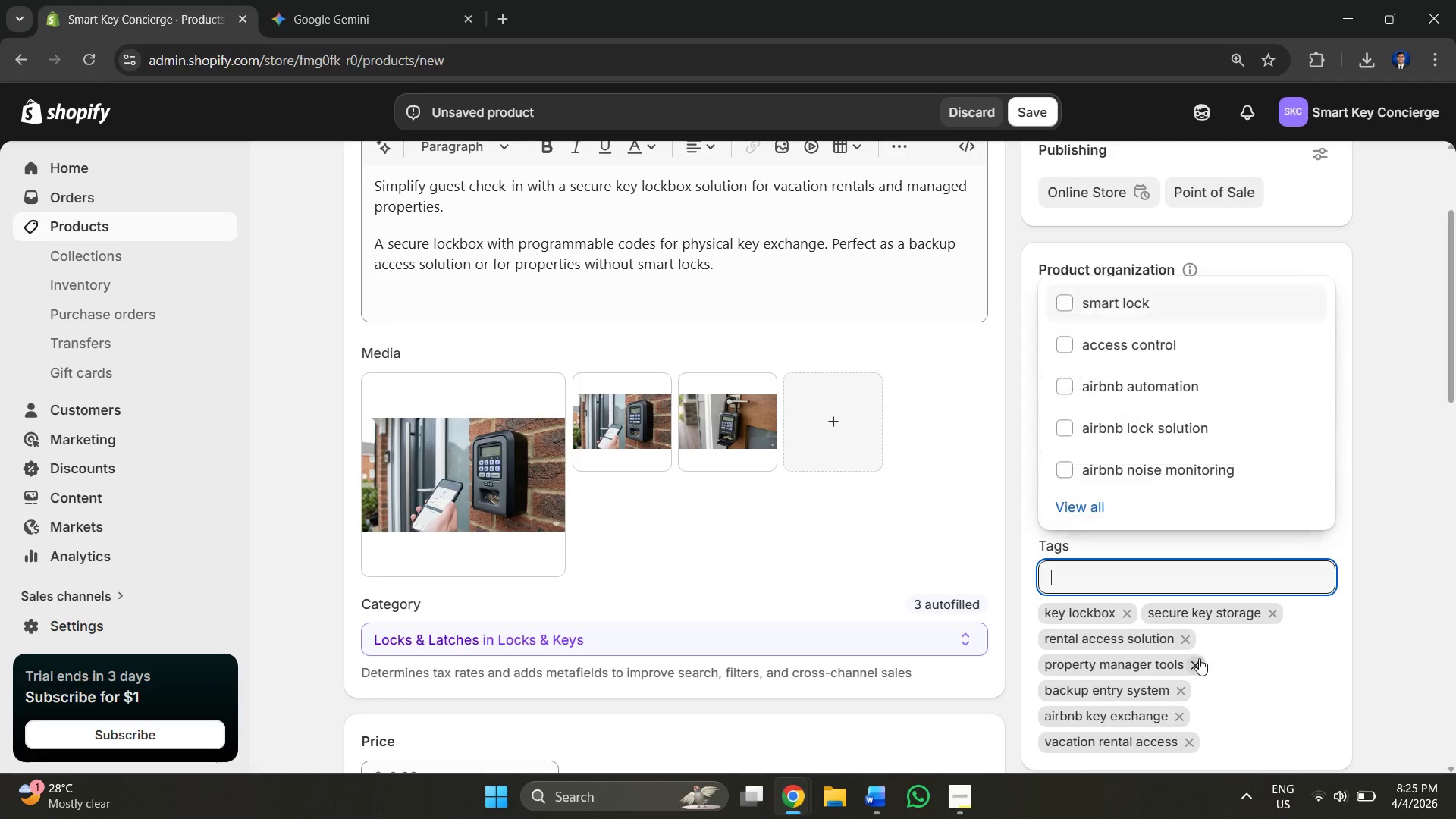 
key(Control+V)
 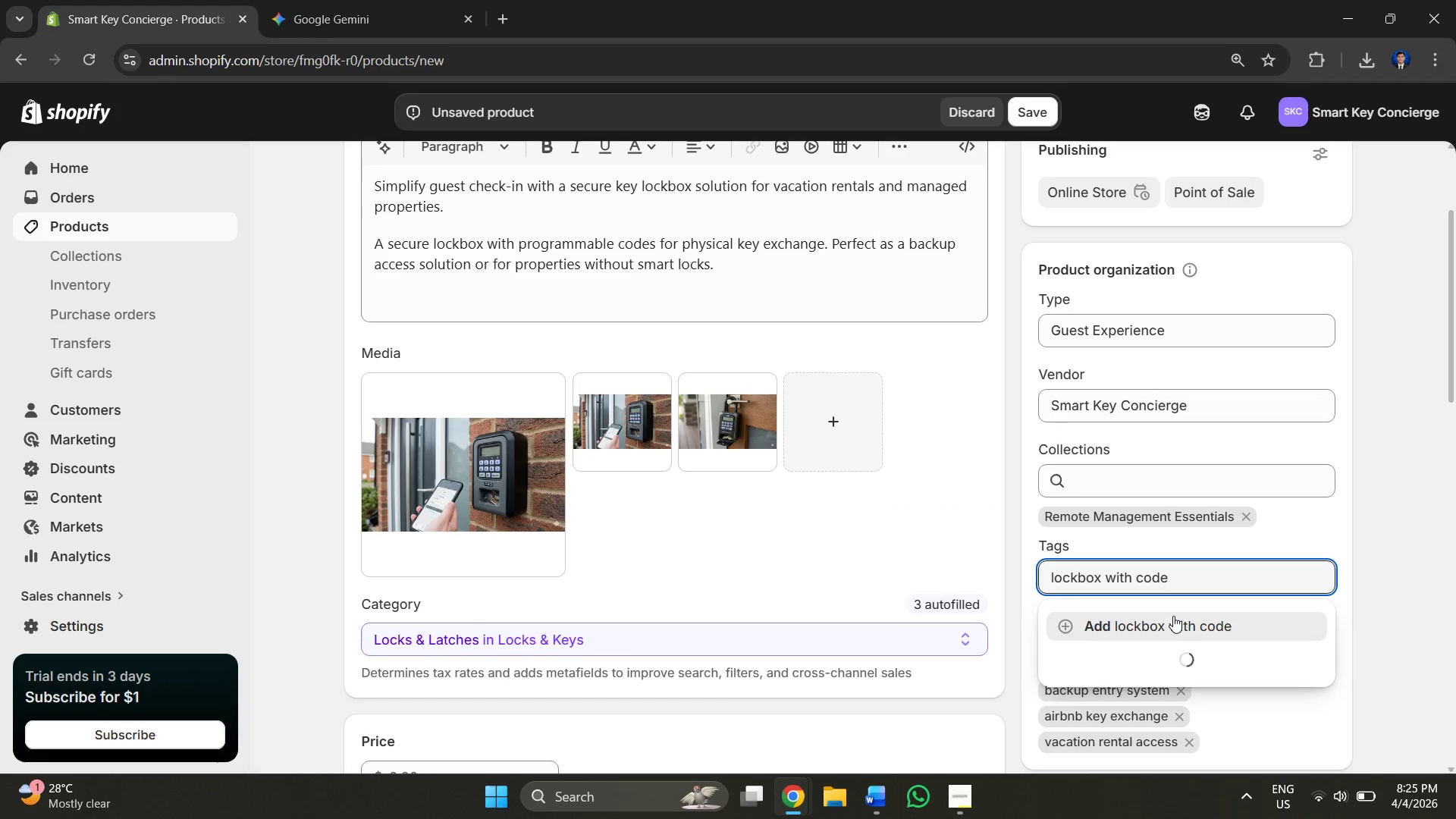 
left_click([1173, 616])
 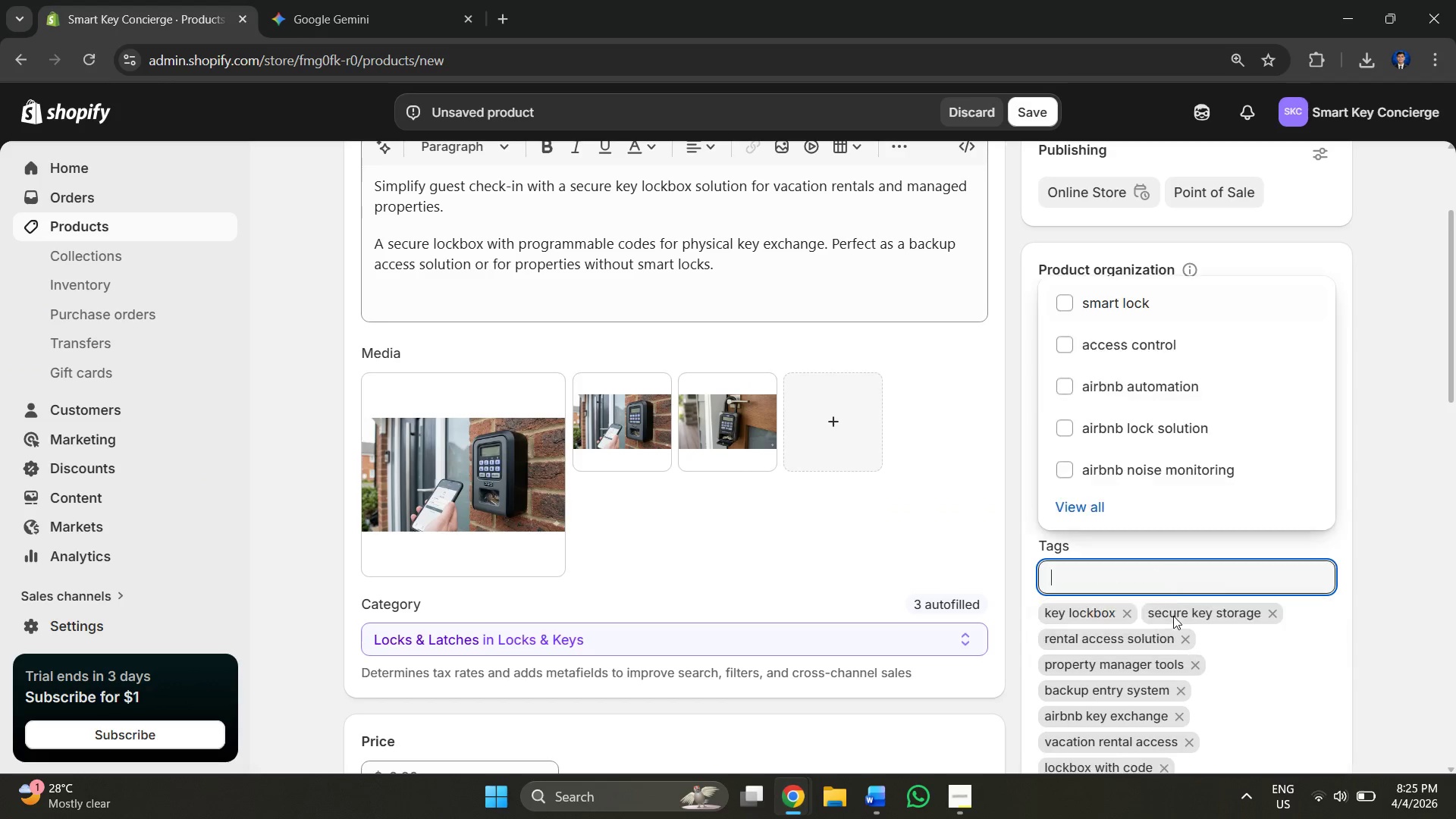 
key(Alt+Tab)
 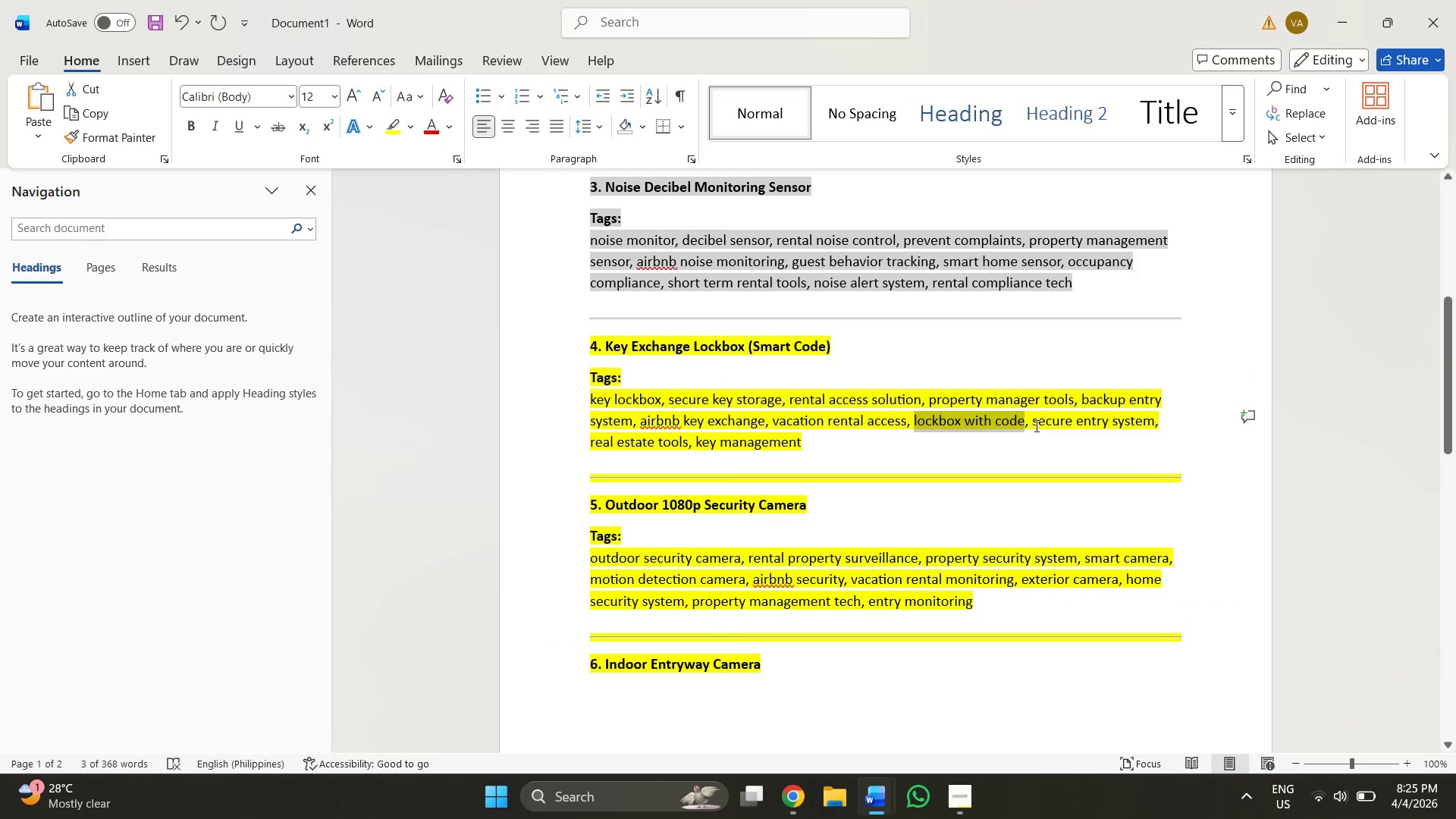 
left_click_drag(start_coordinate=[1035, 423], to_coordinate=[1126, 427])
 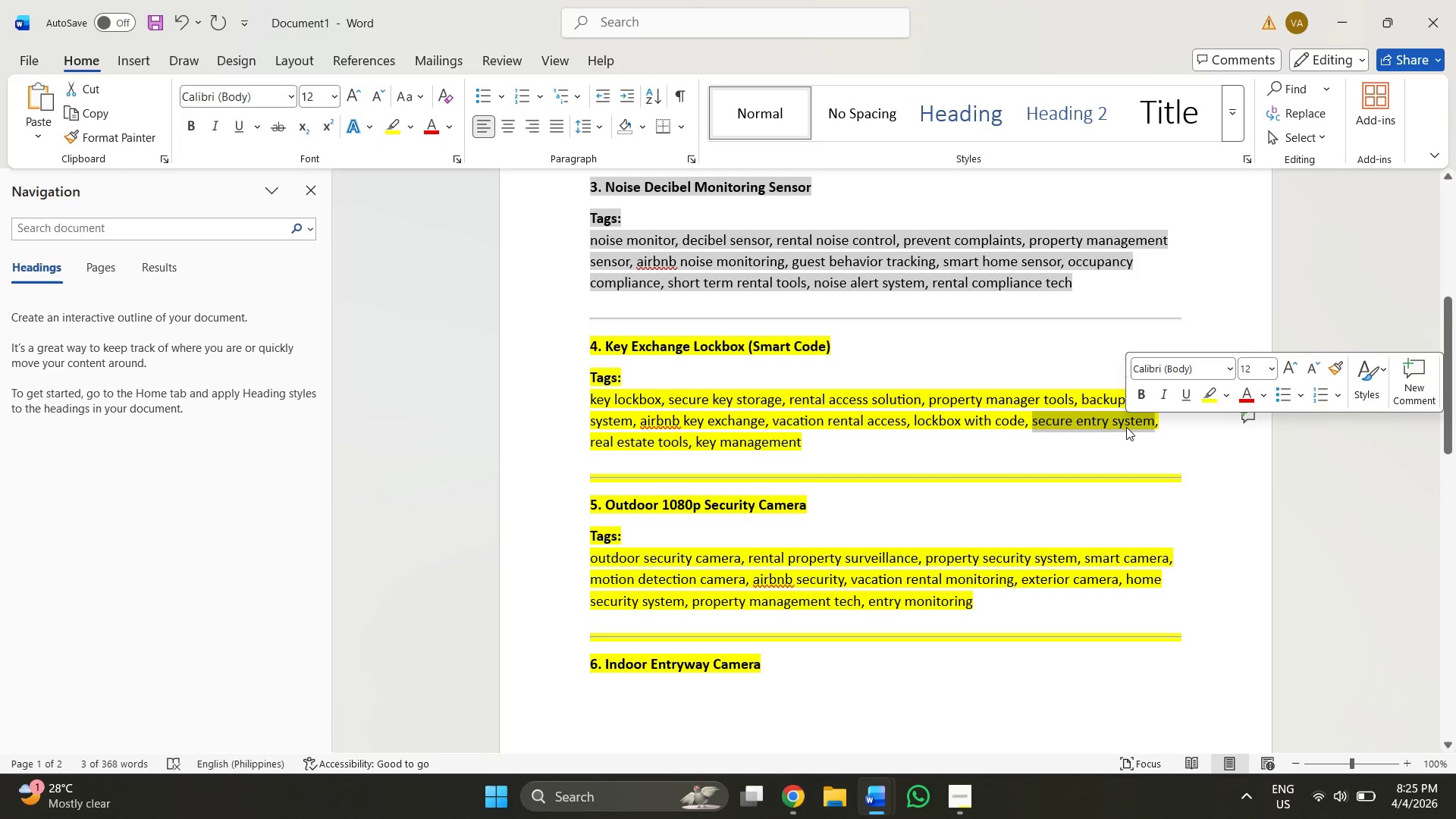 
key(Control+ControlLeft)
 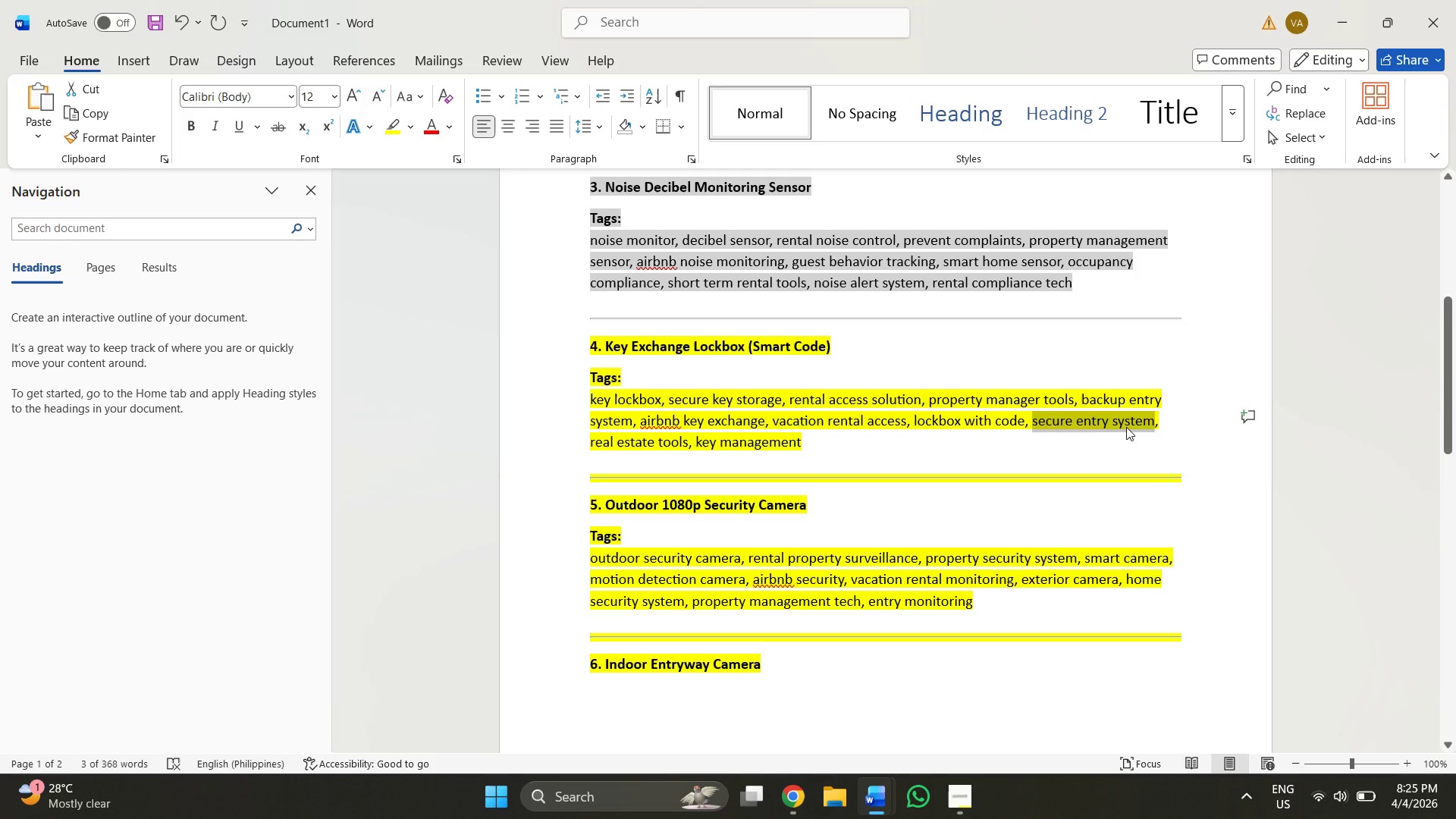 
key(Control+C)
 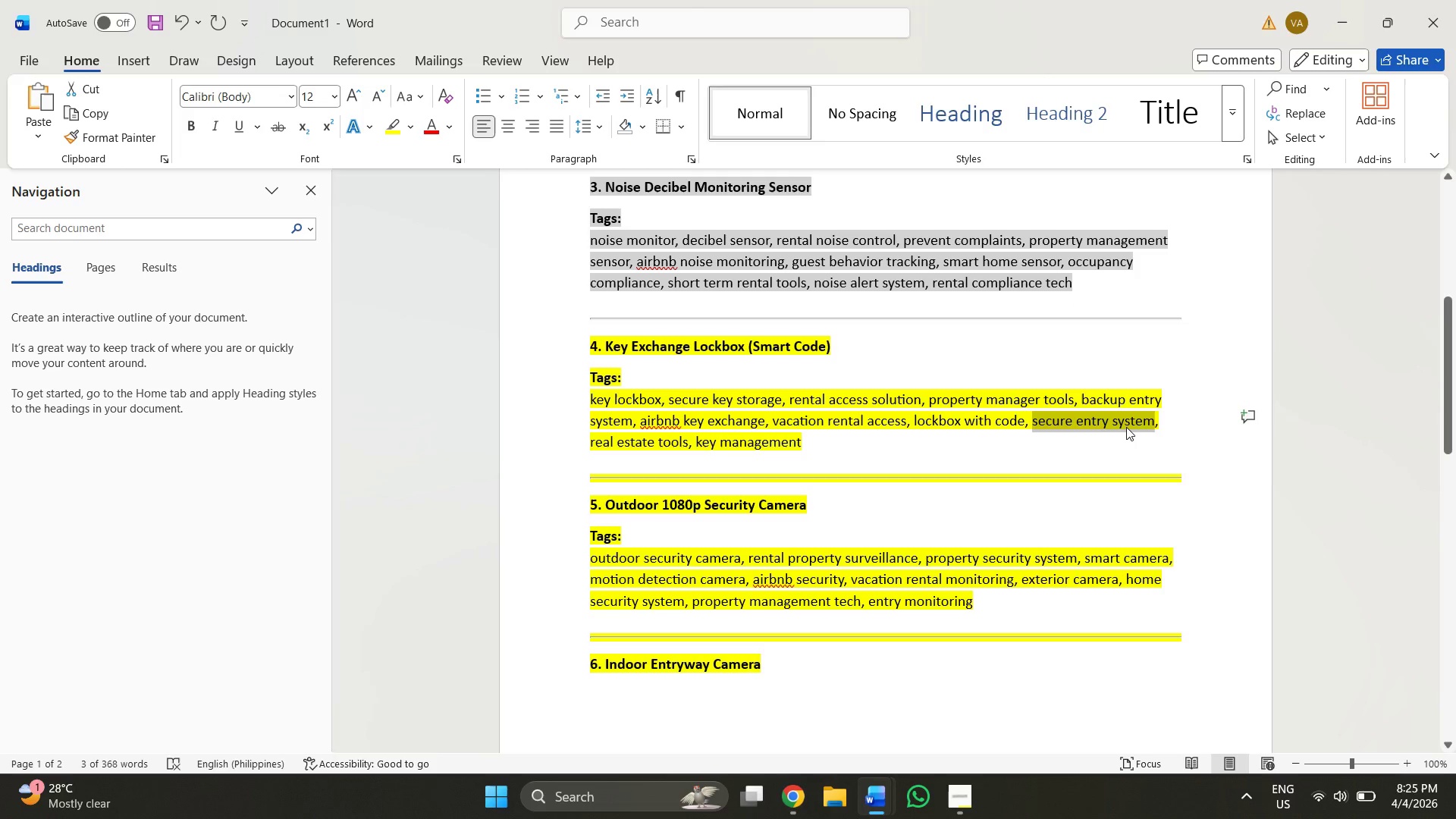 
key(Alt+AltLeft)
 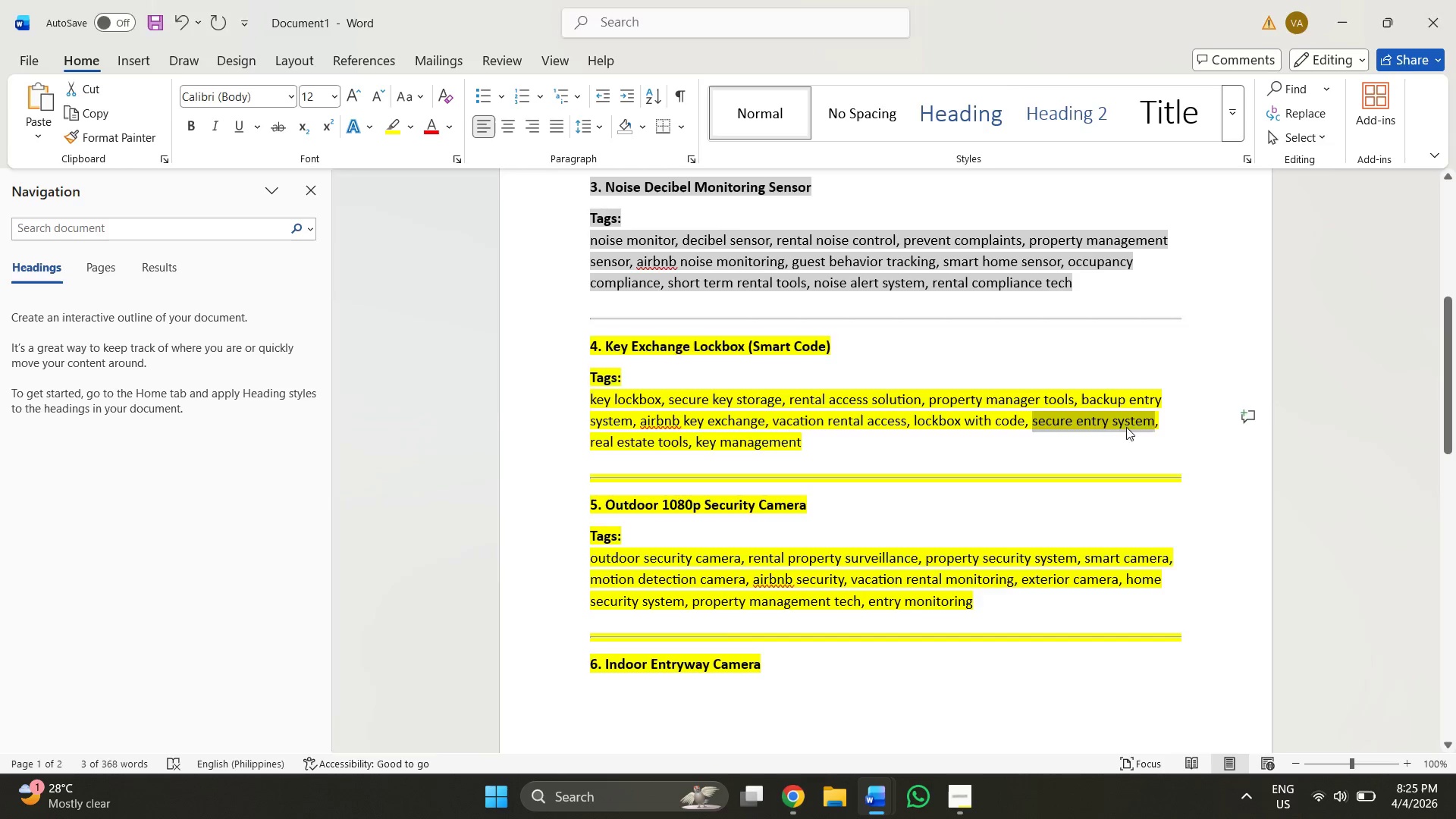 
key(Alt+Tab)
 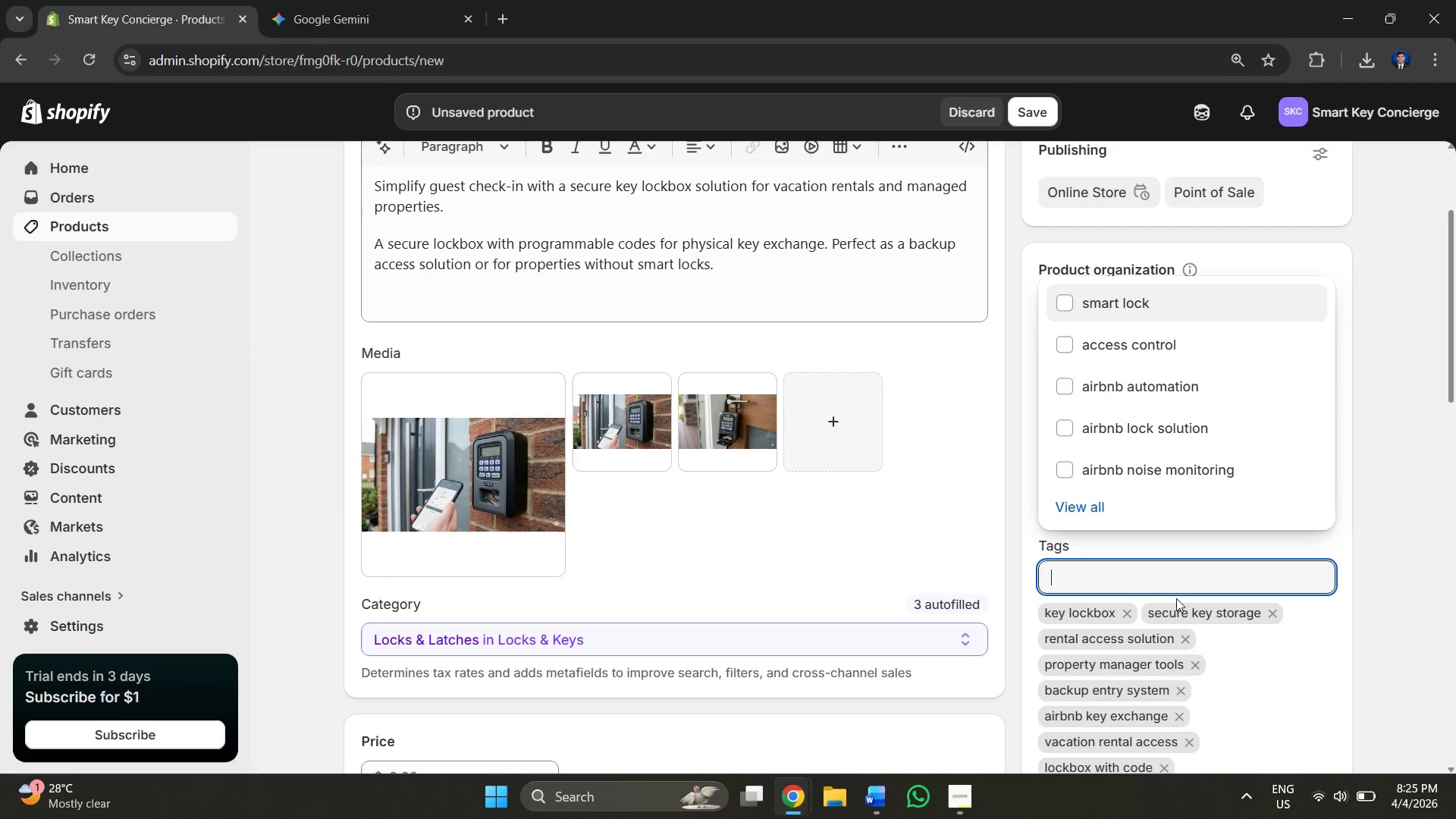 
key(Control+V)
 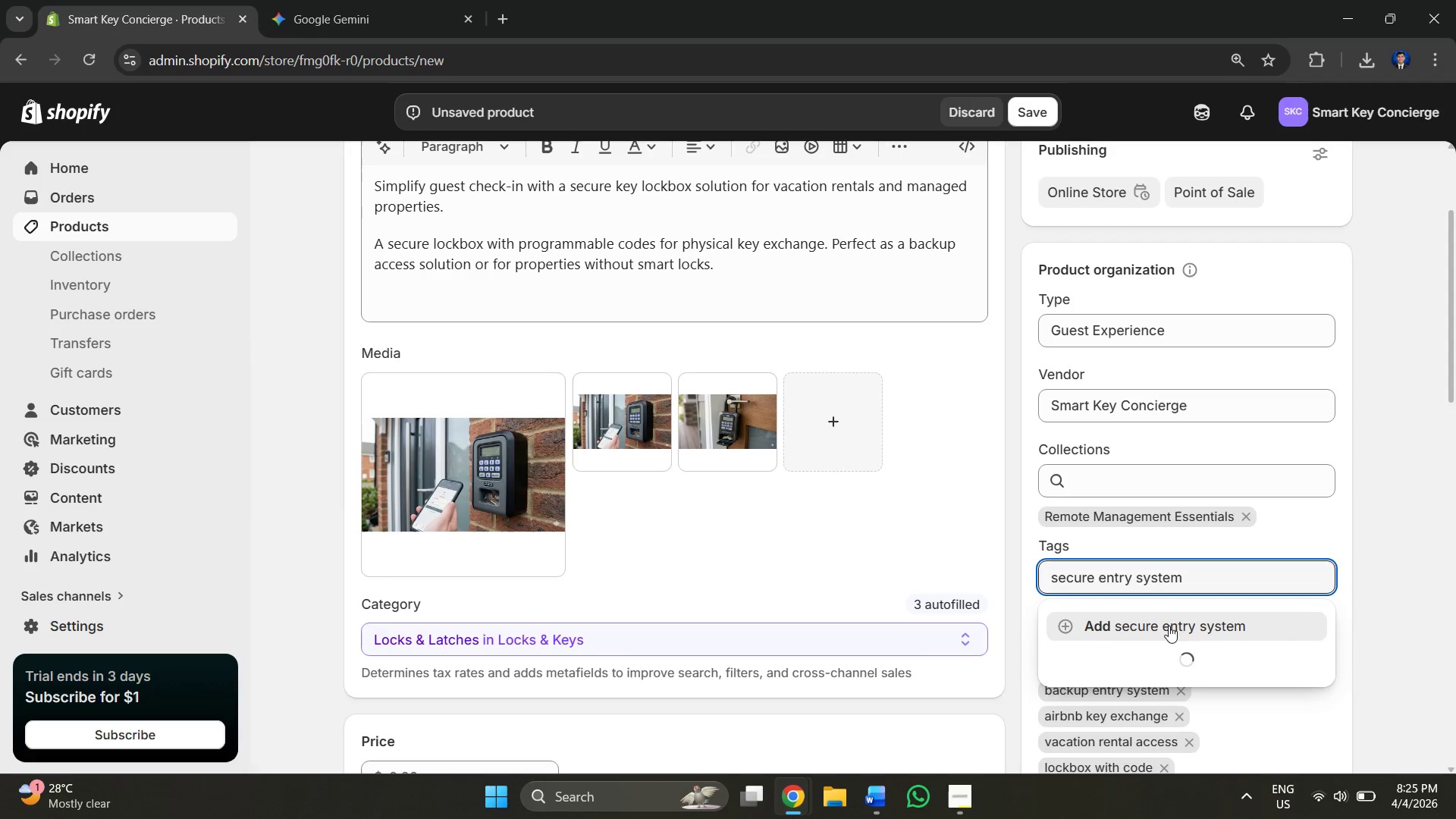 
left_click([1166, 626])
 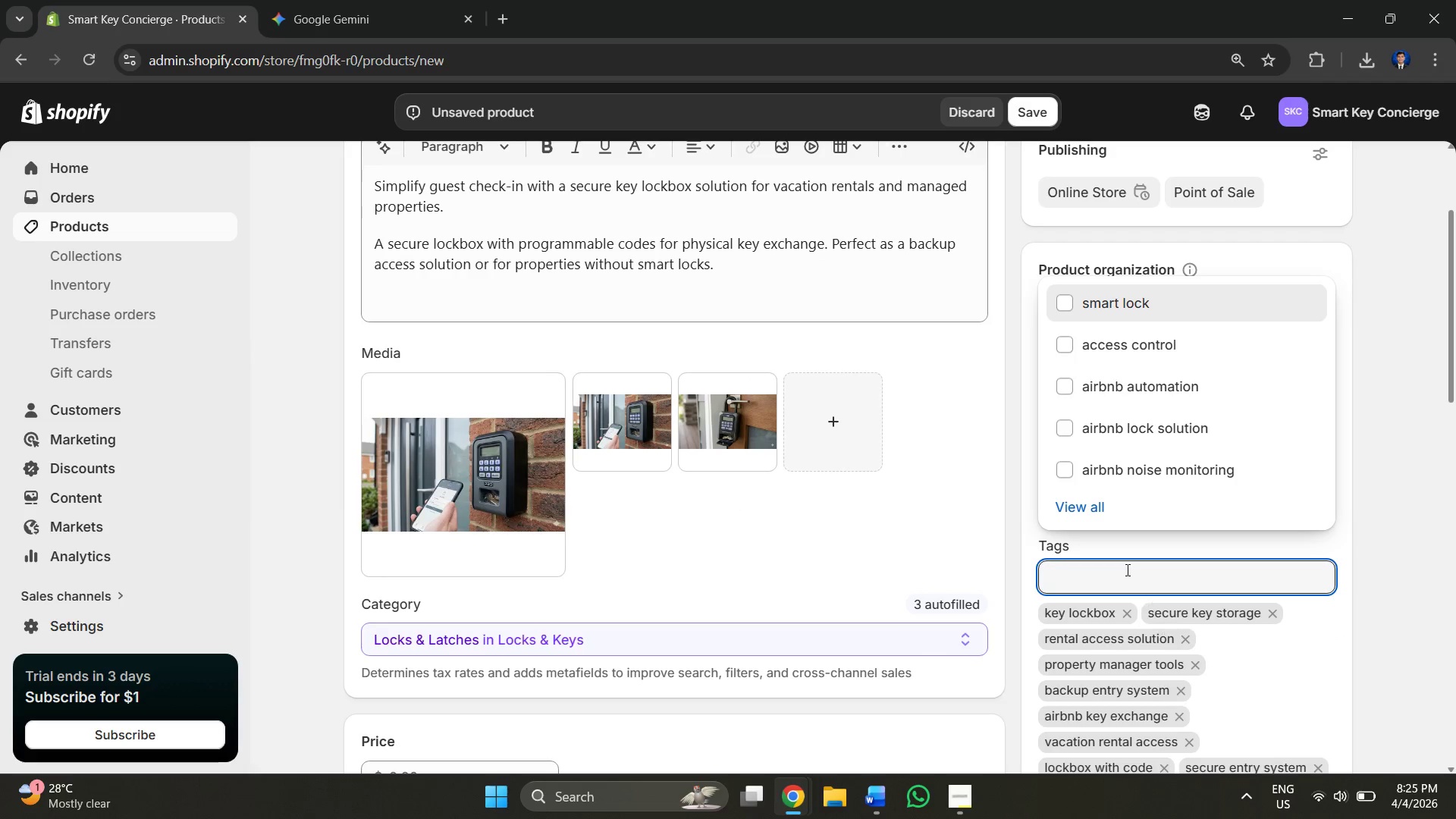 
left_click([1126, 578])
 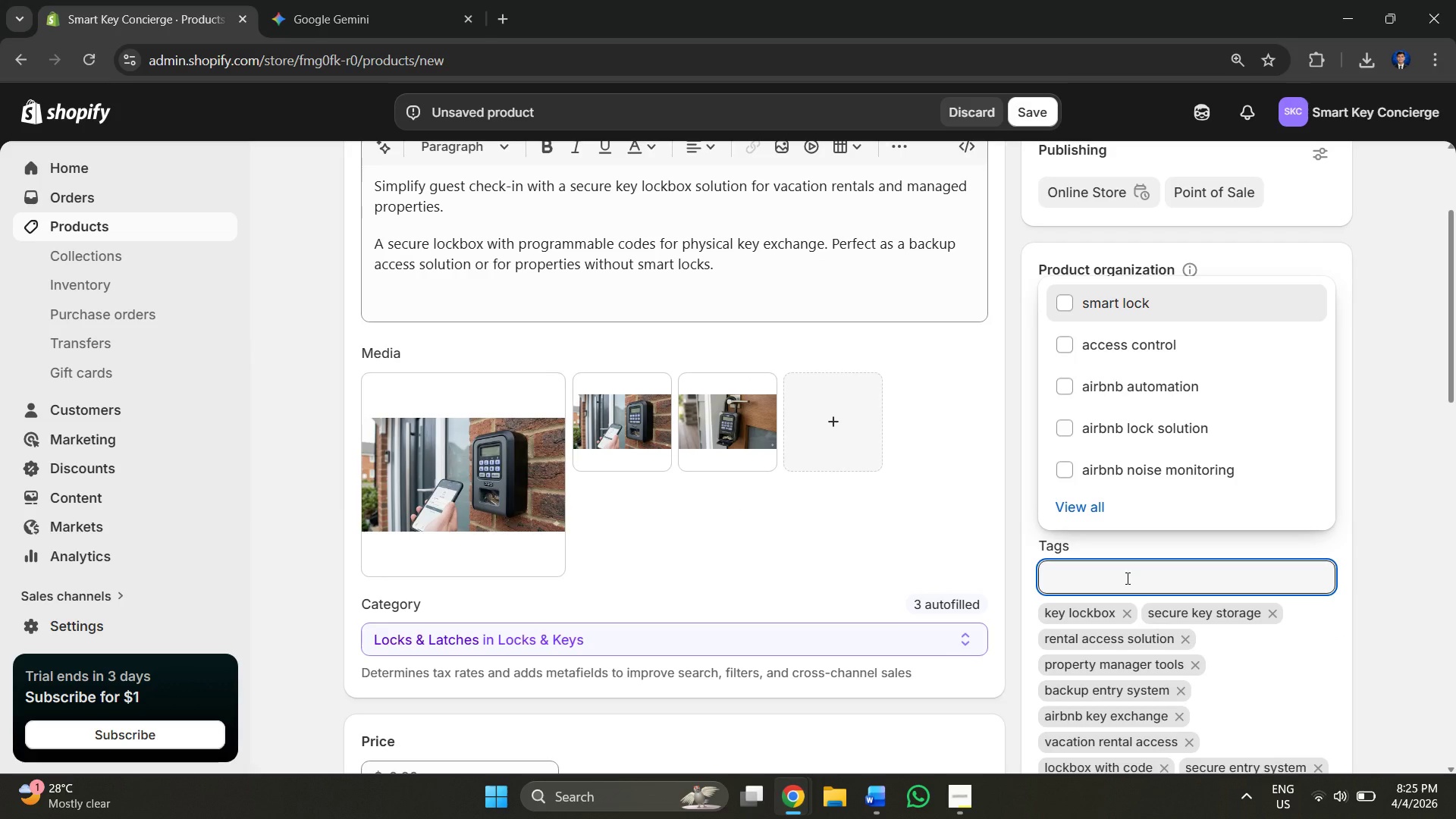 
key(Alt+AltLeft)
 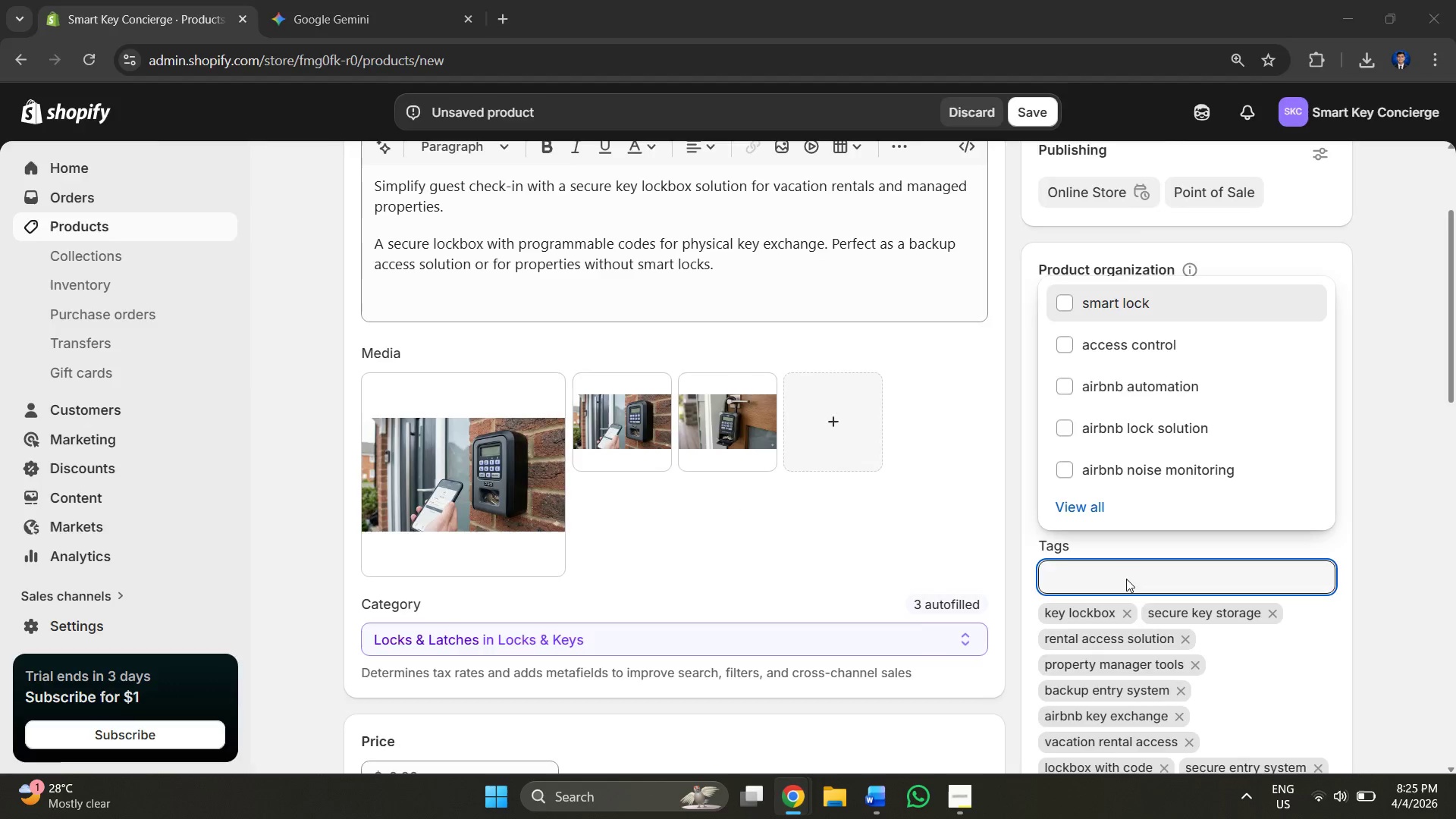 
key(Alt+Tab)
 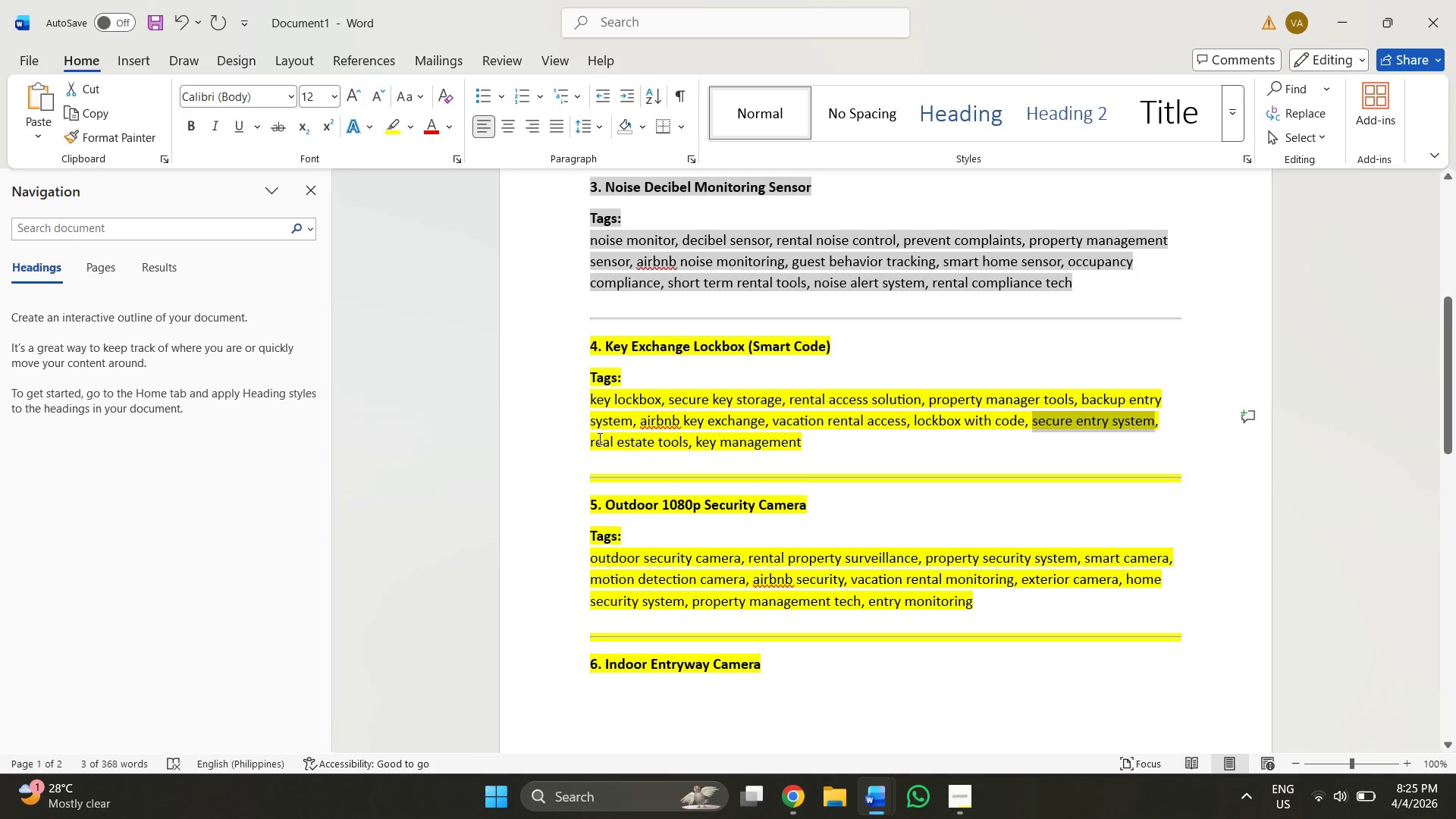 
left_click_drag(start_coordinate=[586, 439], to_coordinate=[683, 443])
 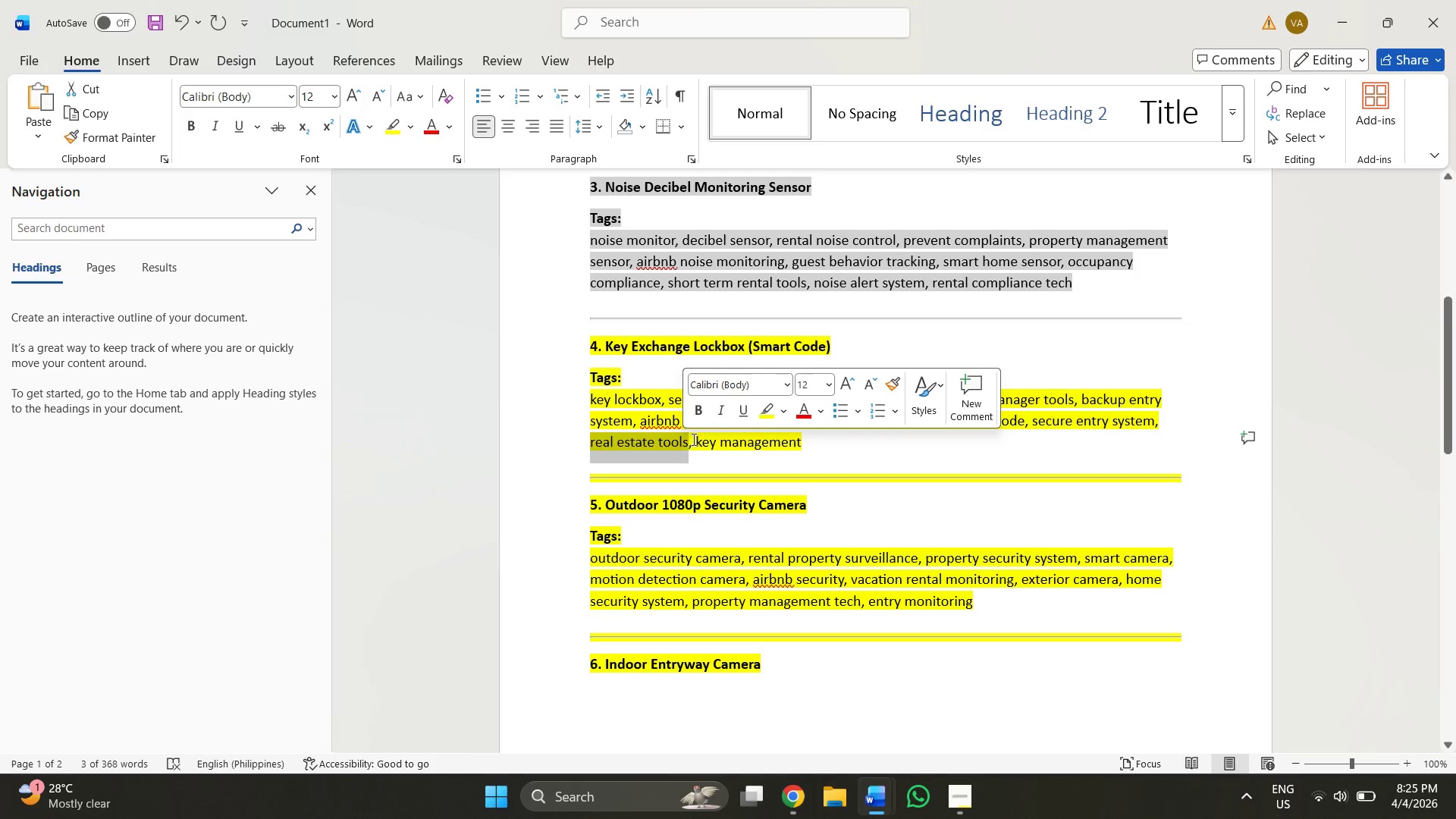 
key(Control+ControlLeft)
 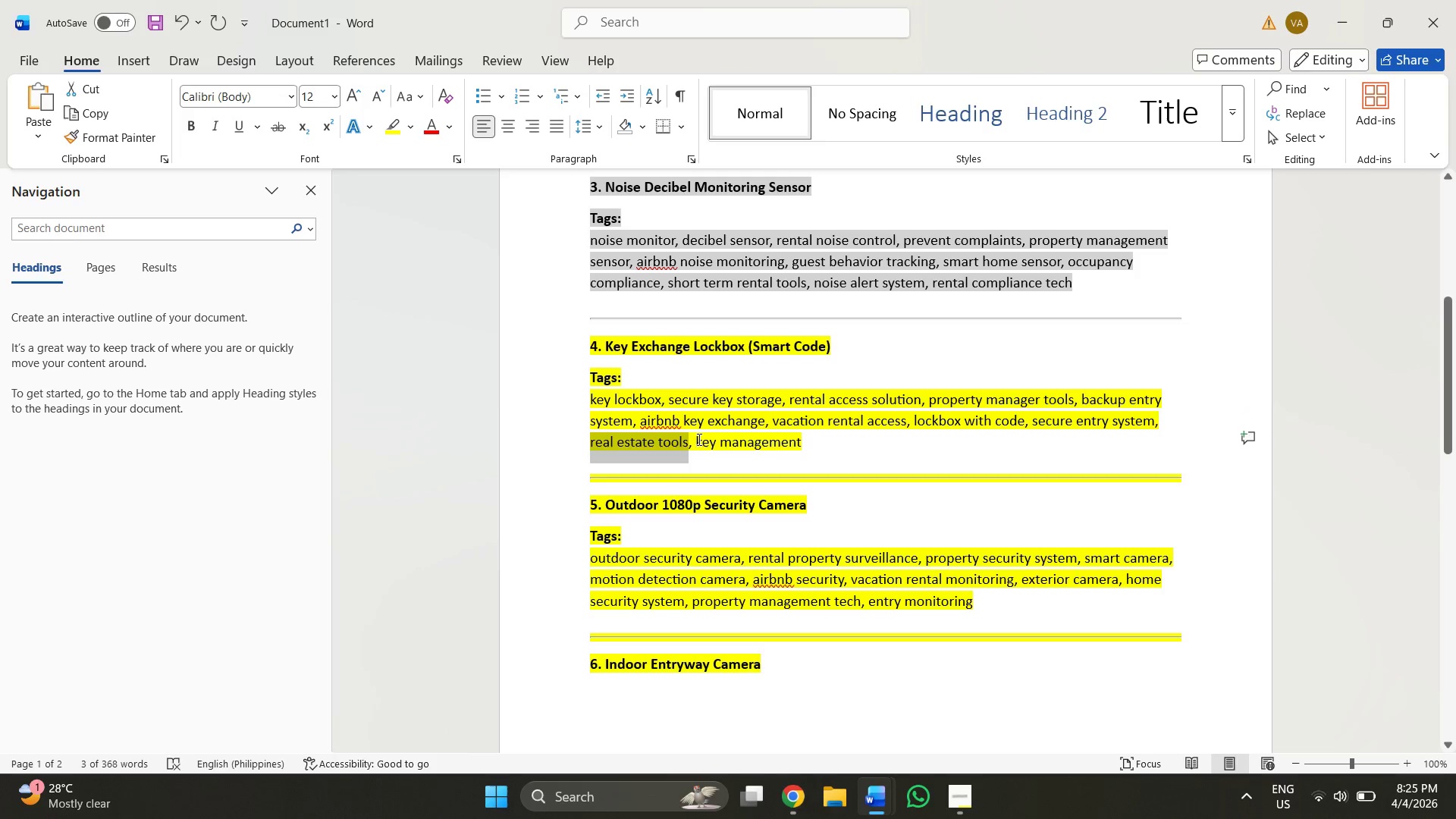 
key(Control+C)
 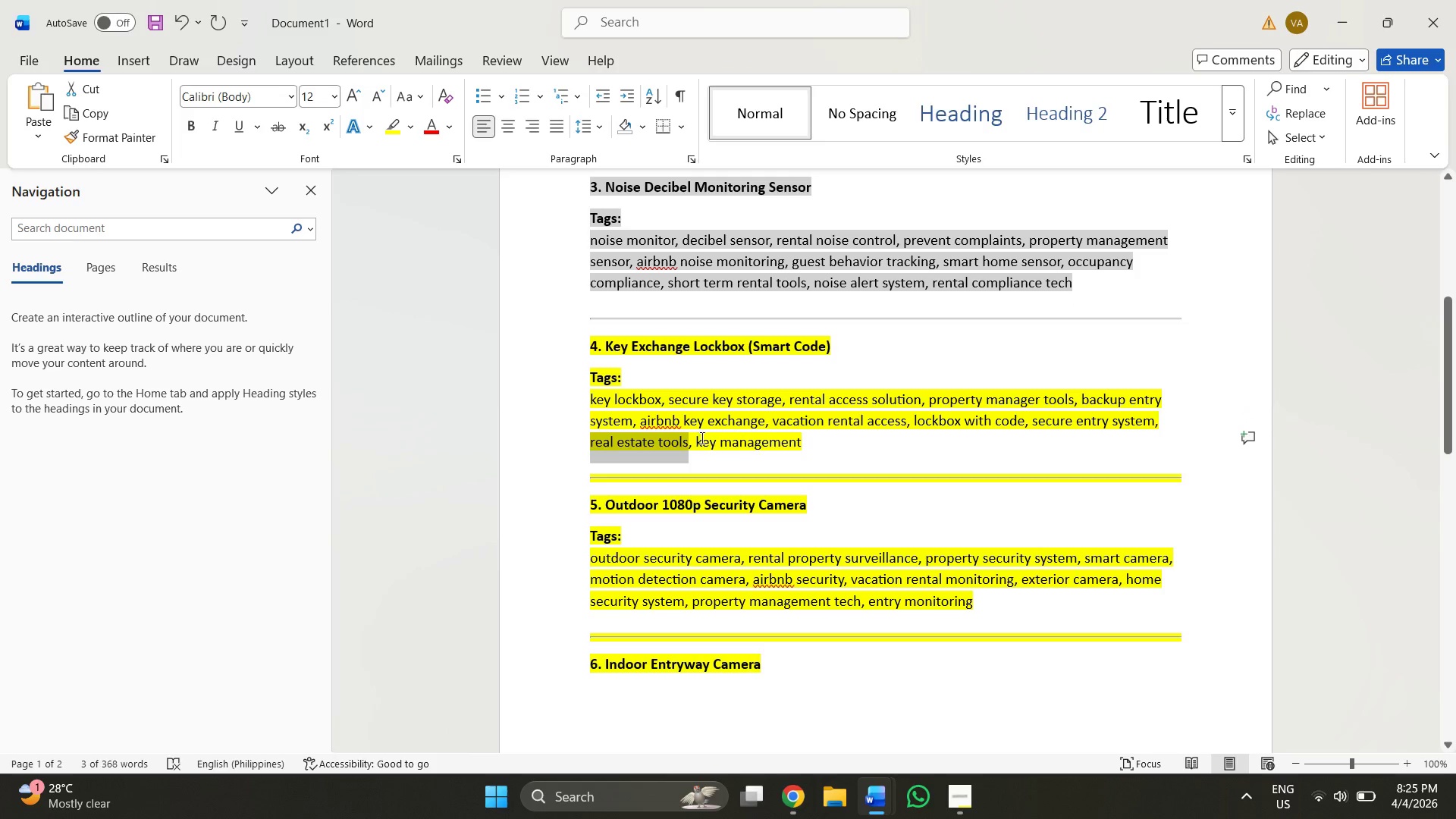 
key(Alt+AltLeft)
 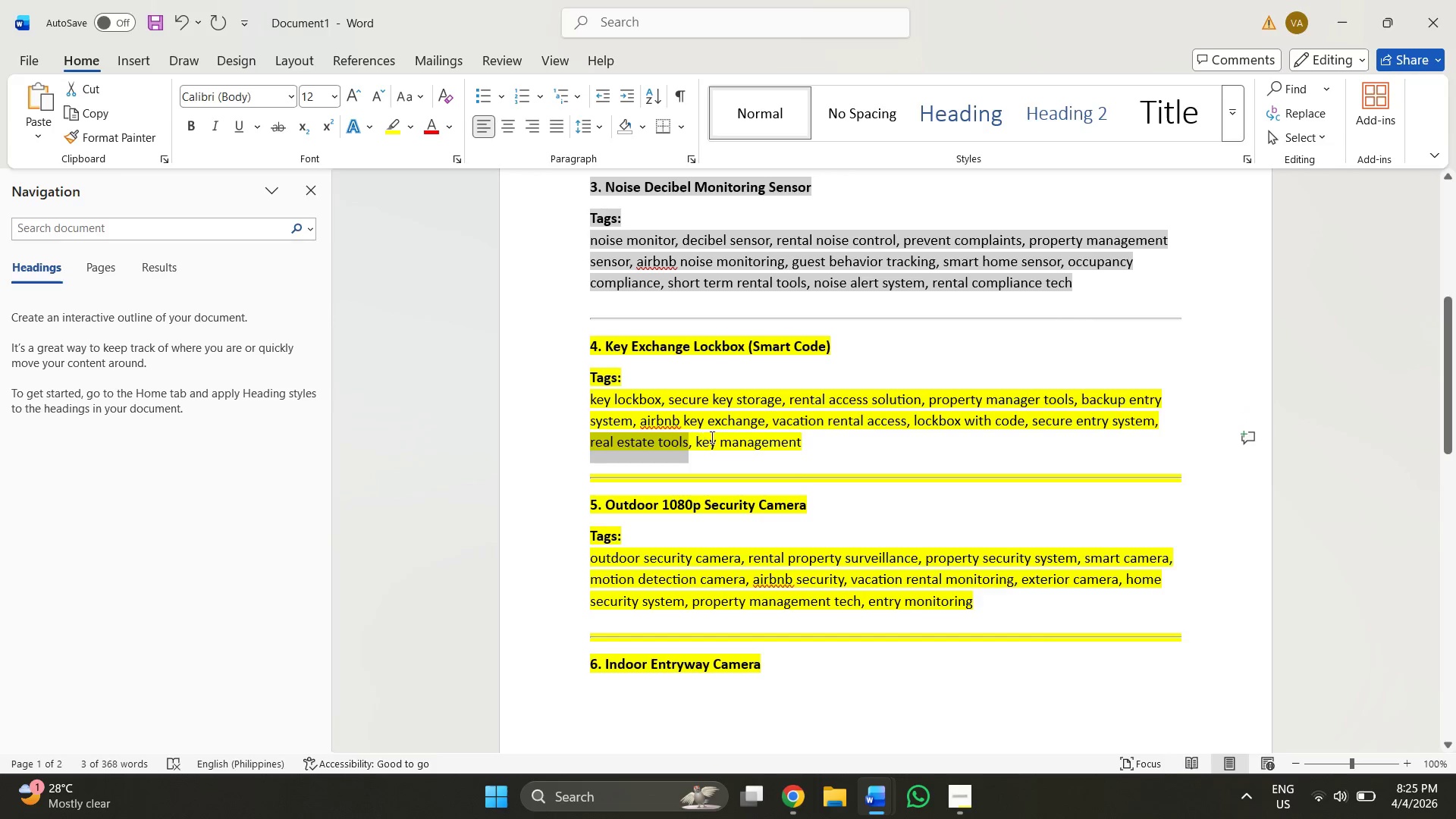 
key(Alt+Tab)
 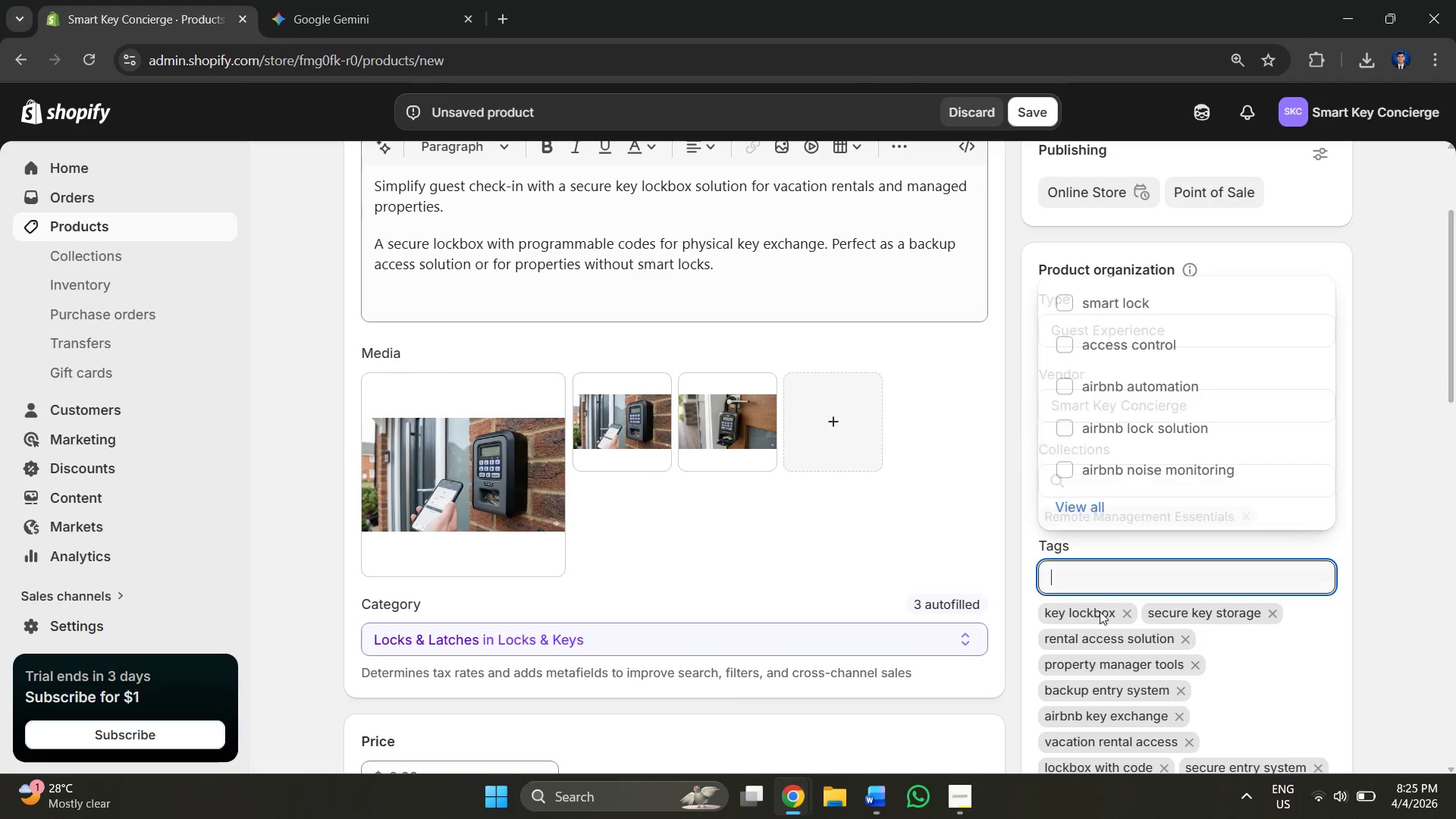 
key(Control+V)
 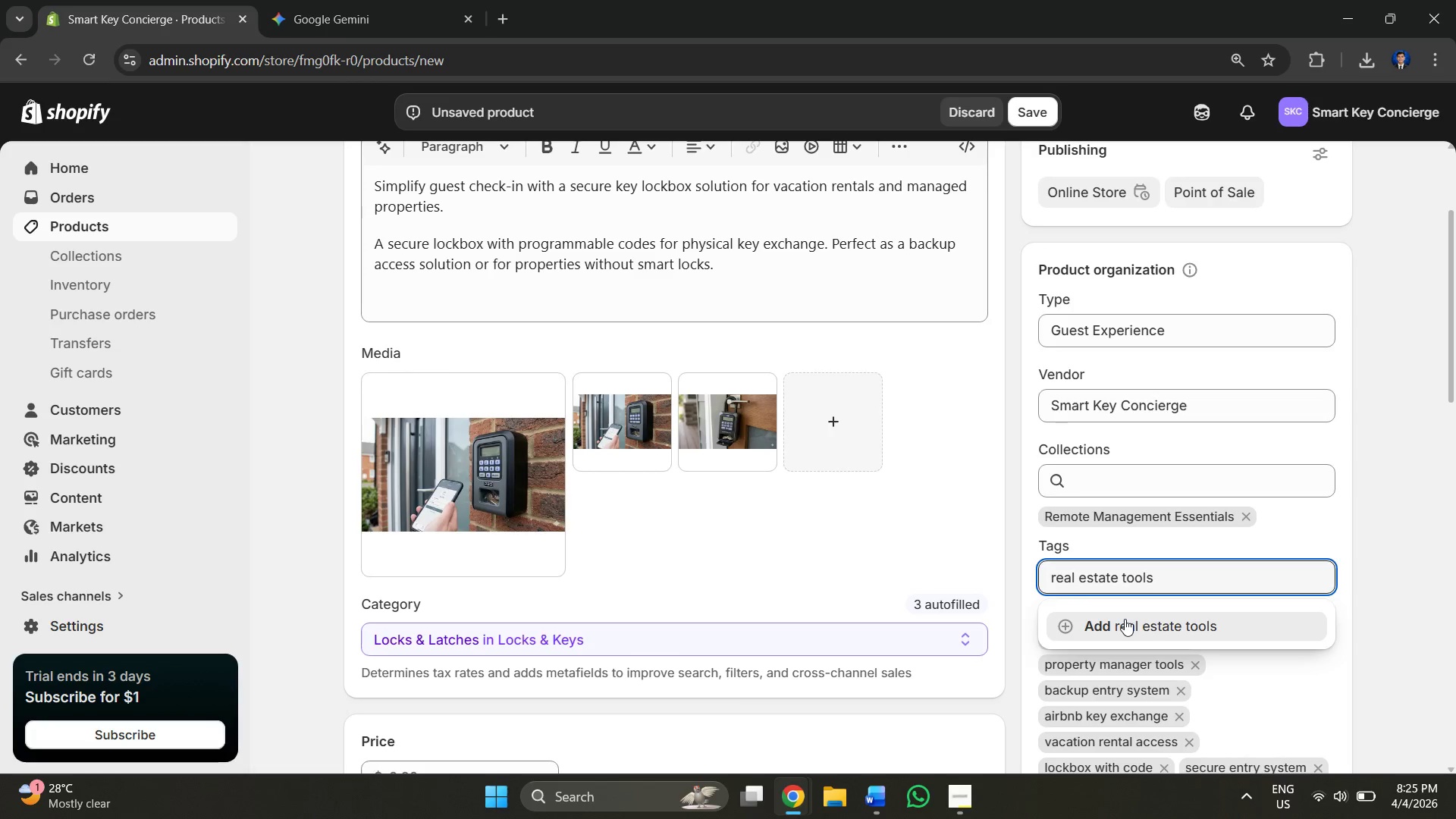 
key(Alt+AltLeft)
 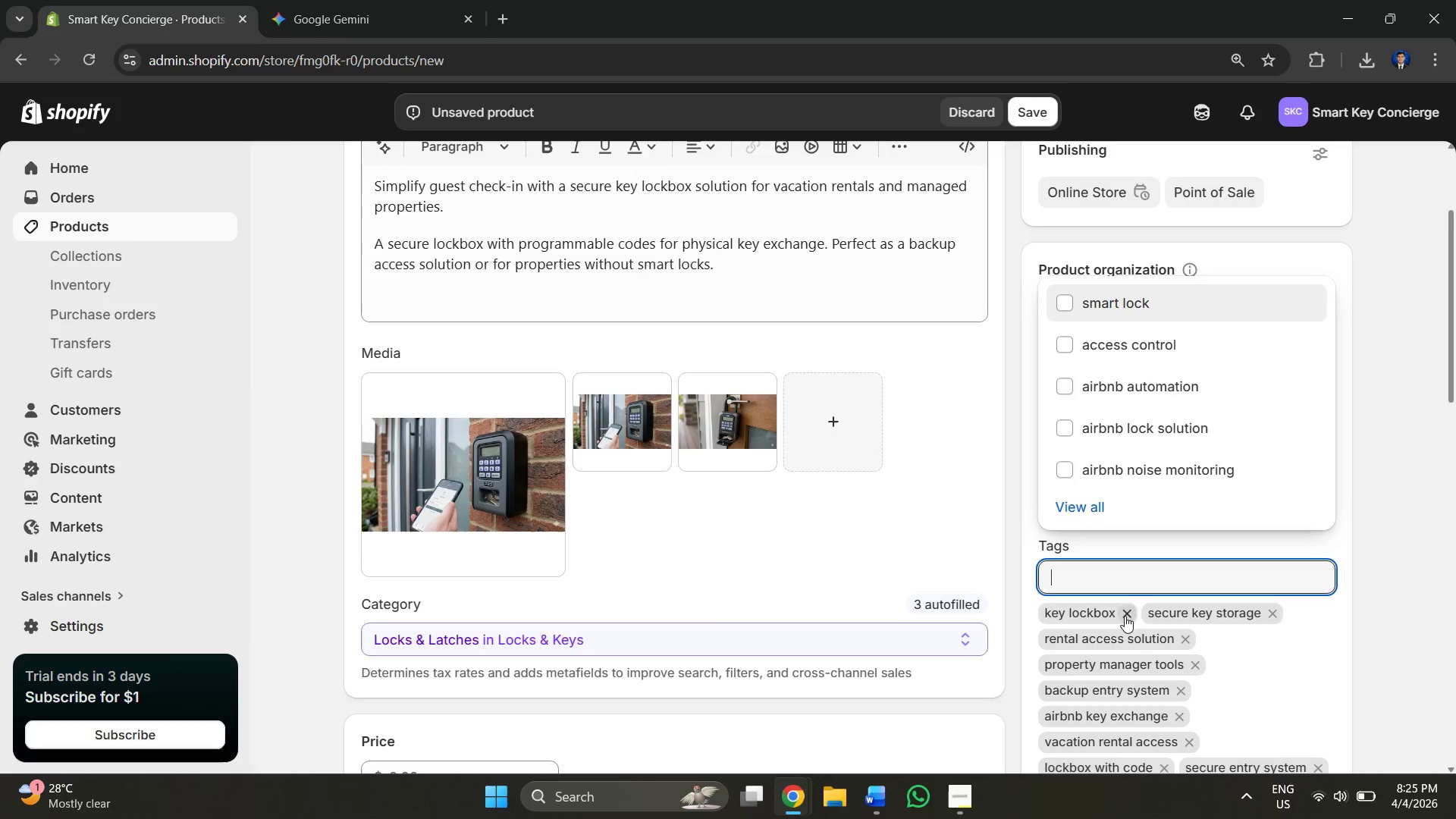 
key(Alt+Tab)
 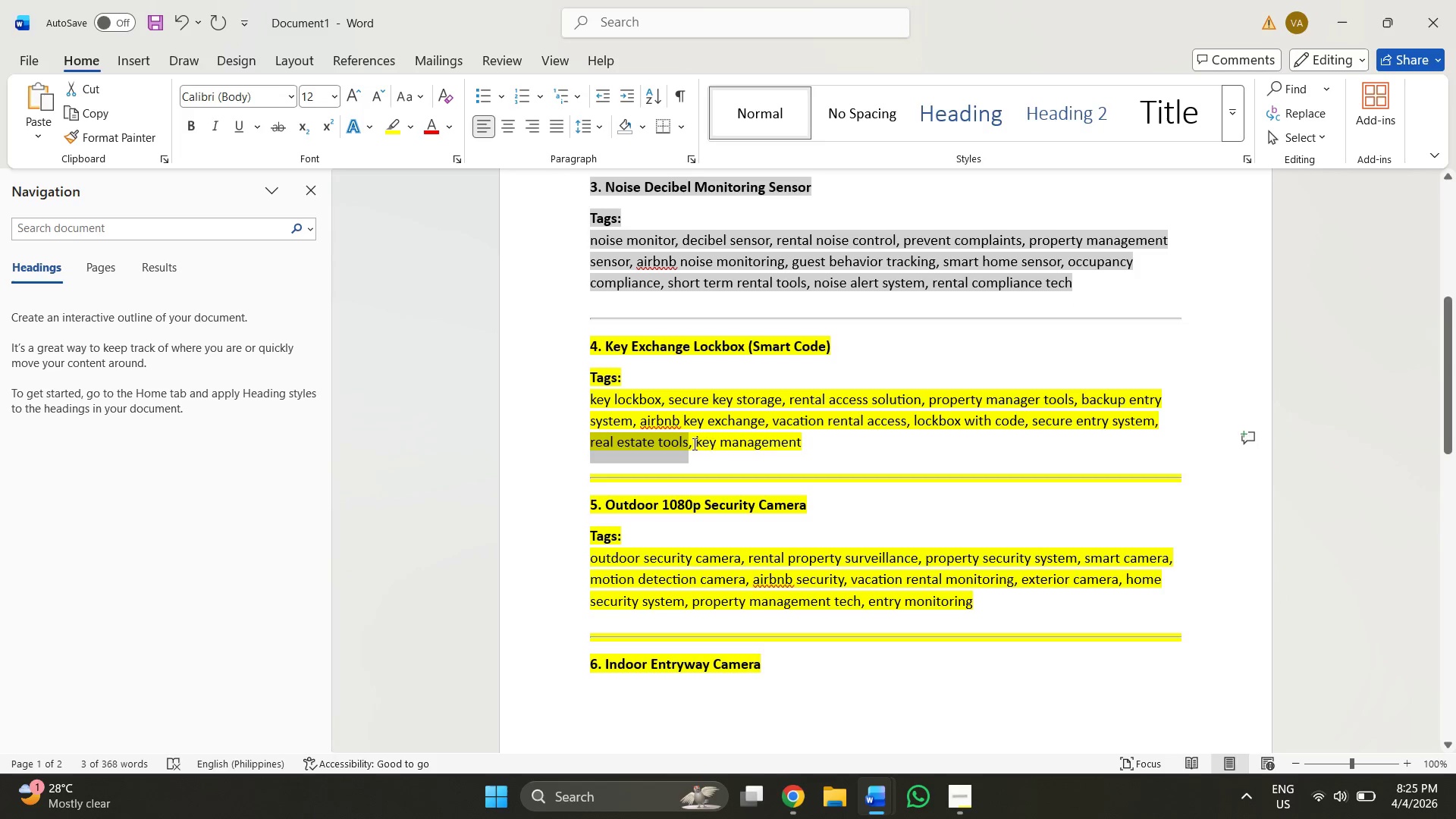 
left_click_drag(start_coordinate=[696, 442], to_coordinate=[769, 444])
 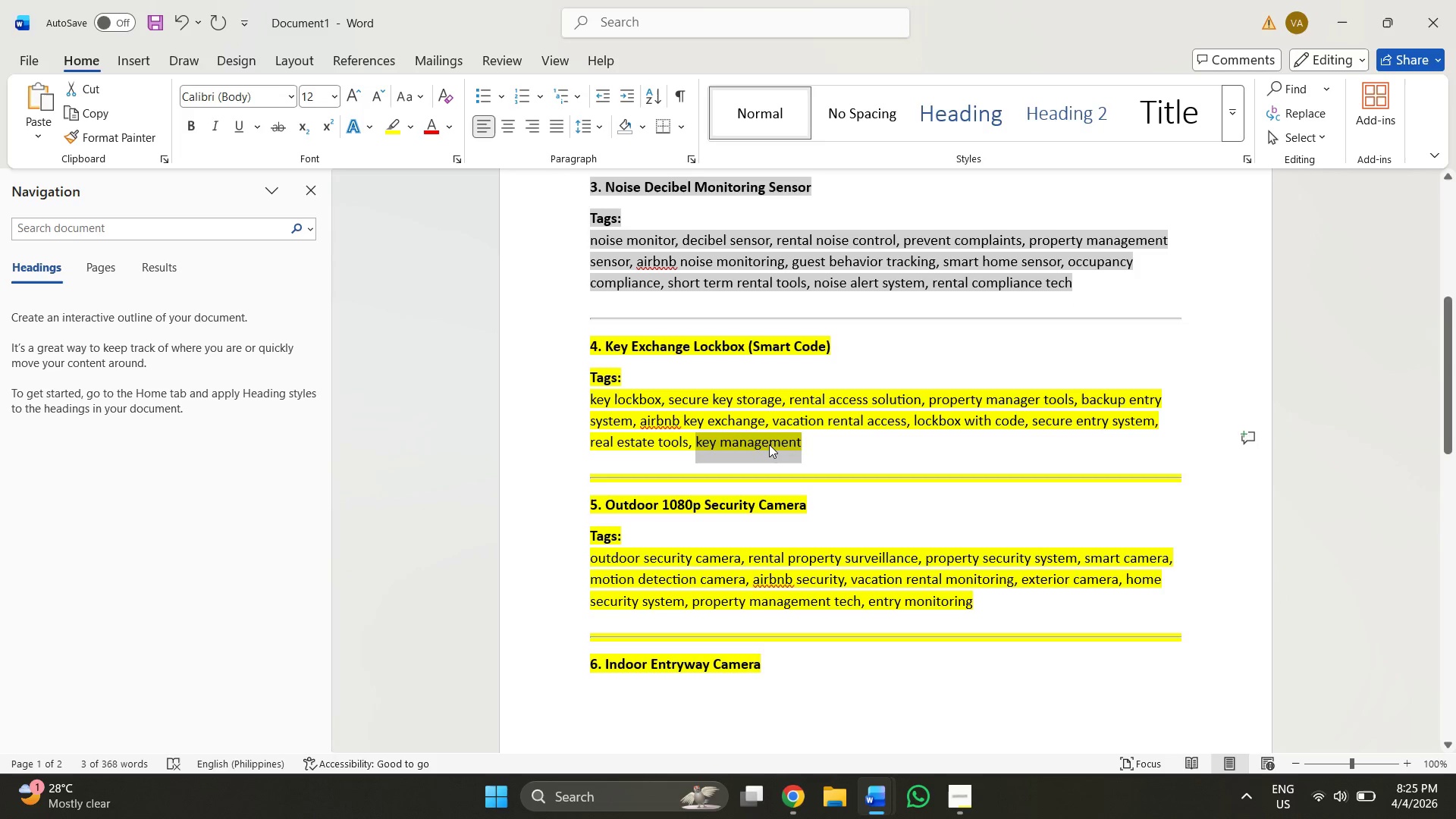 
key(Control+ControlLeft)
 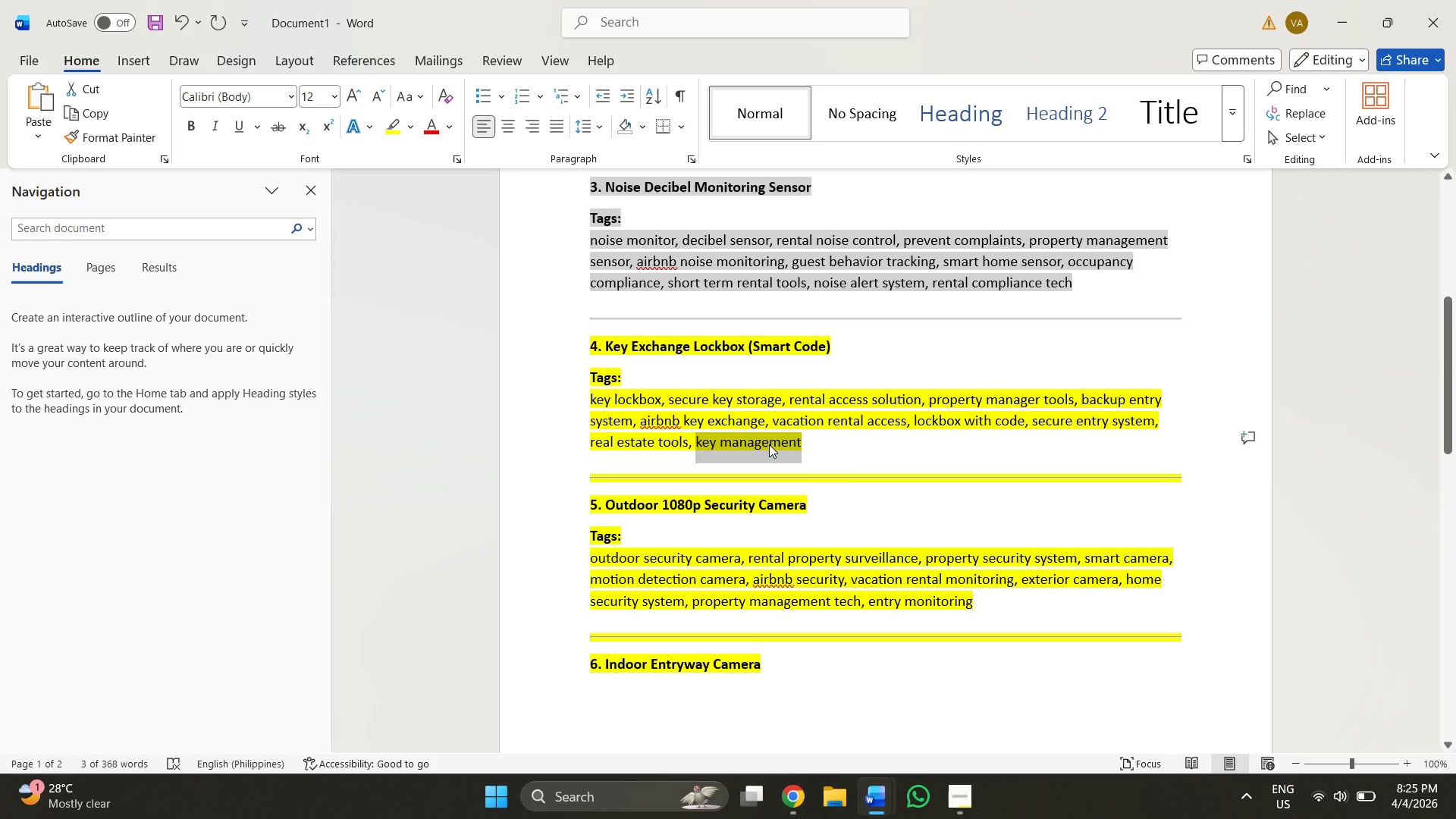 
key(Control+C)
 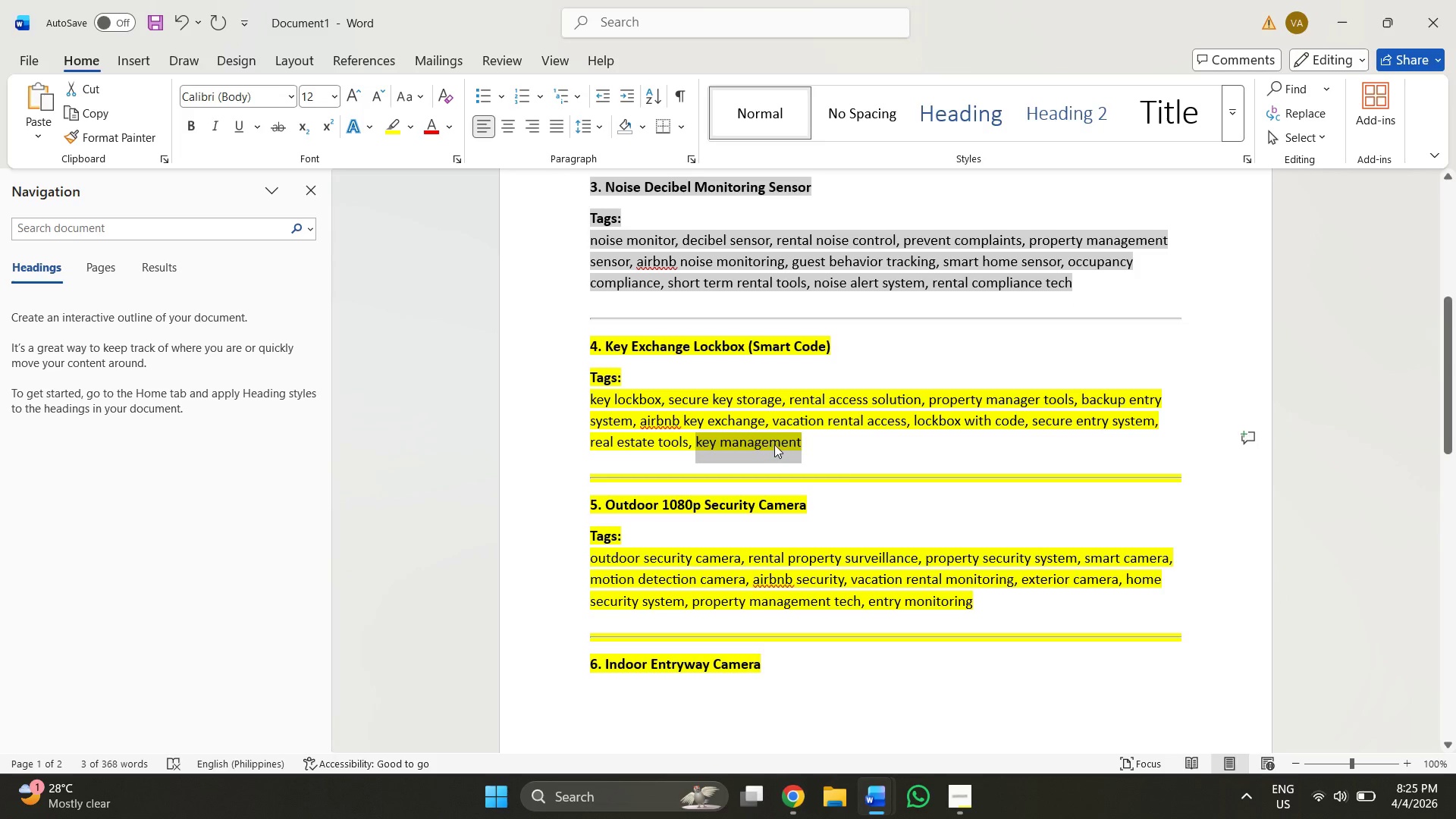 
key(Alt+AltLeft)
 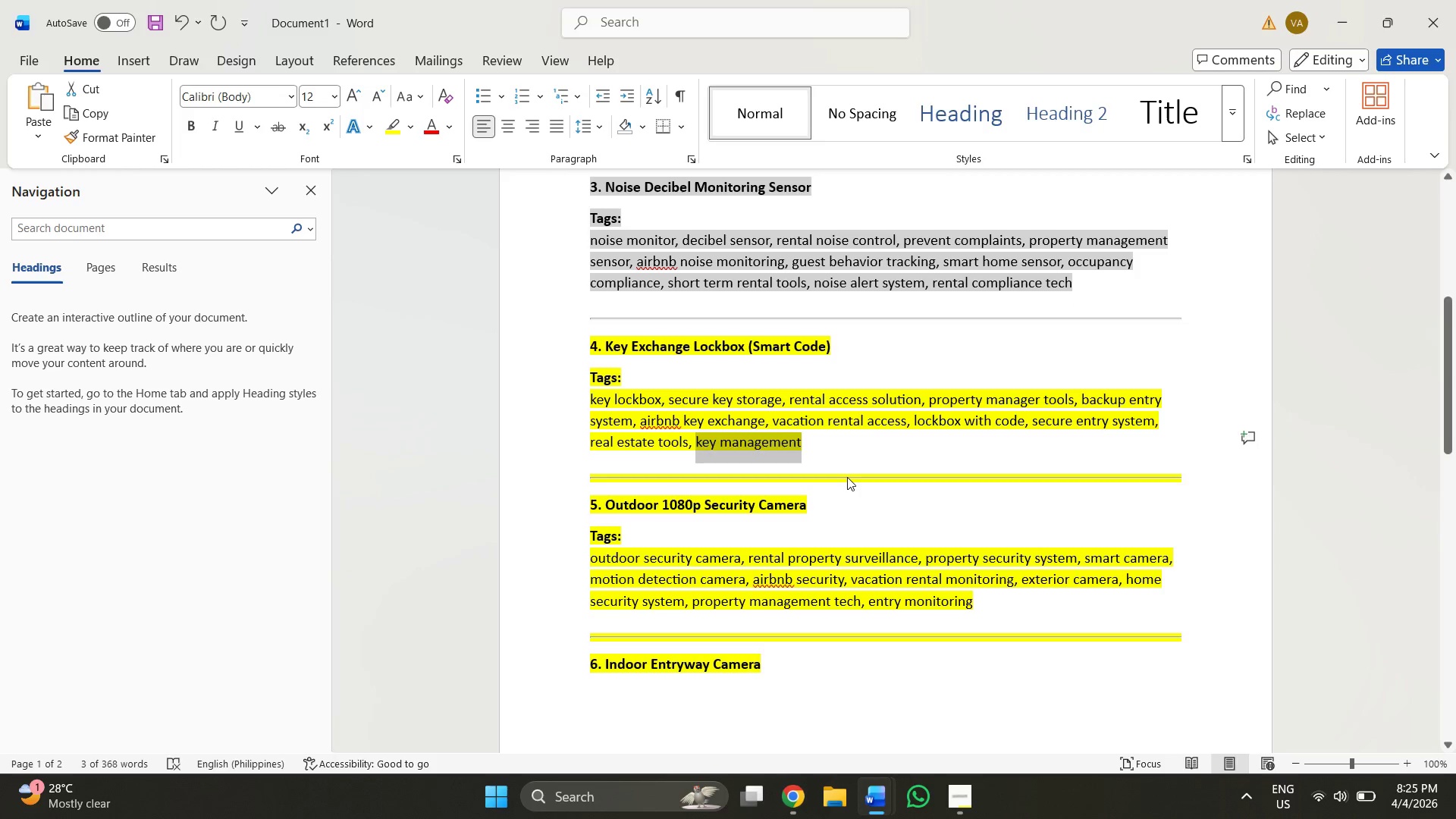 
key(Alt+Tab)
 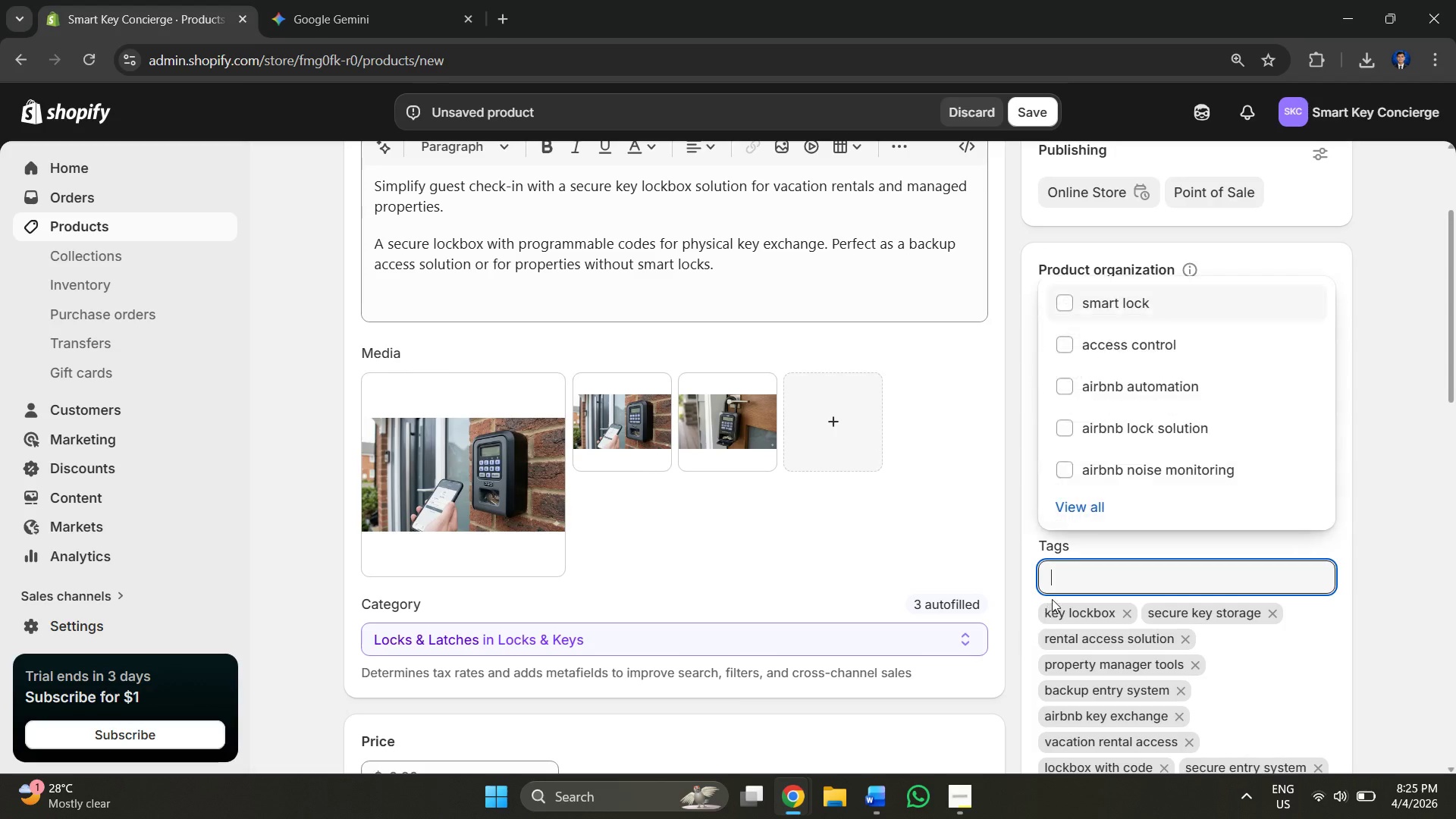 
key(Control+V)
 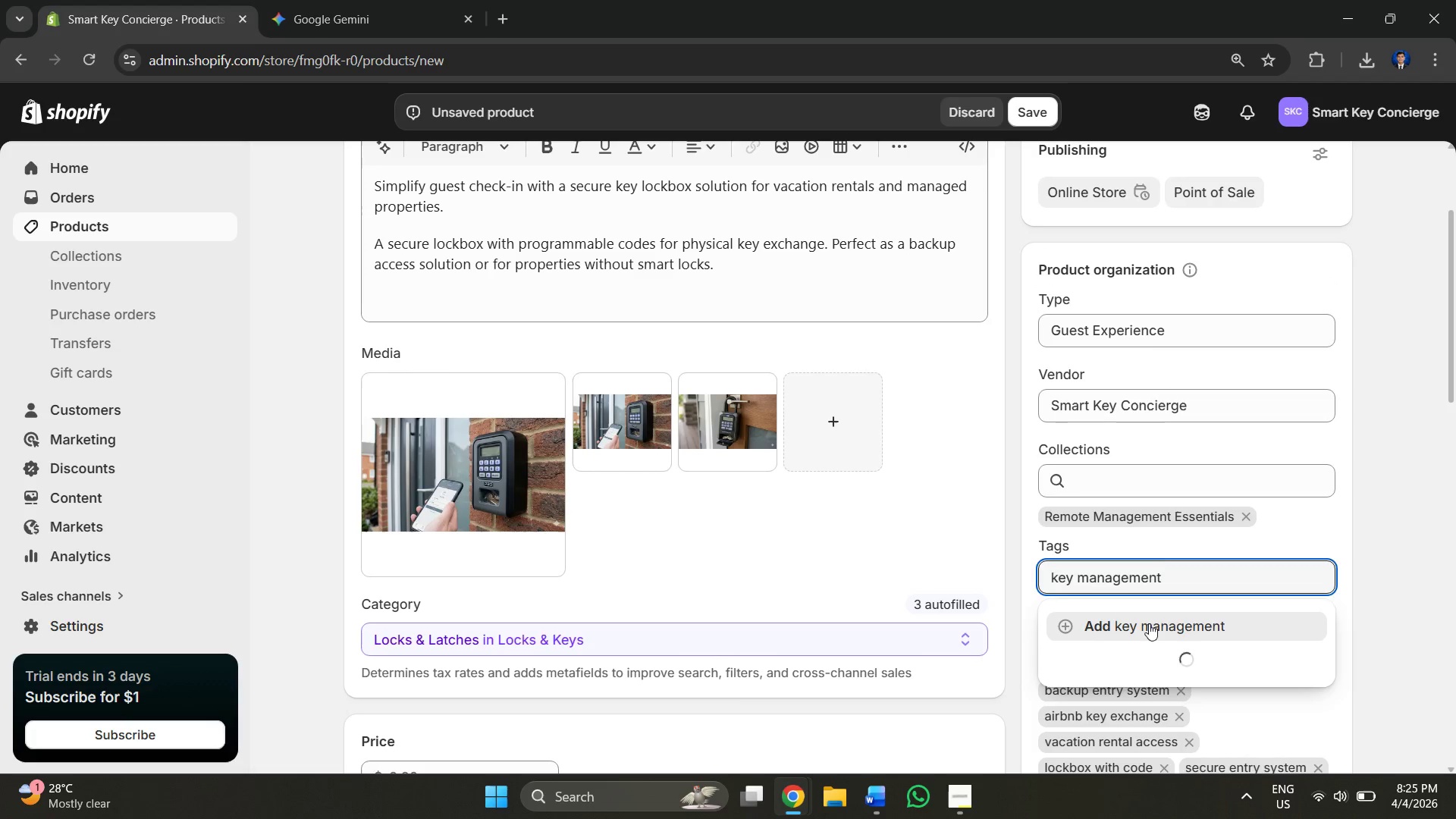 
left_click([1141, 626])
 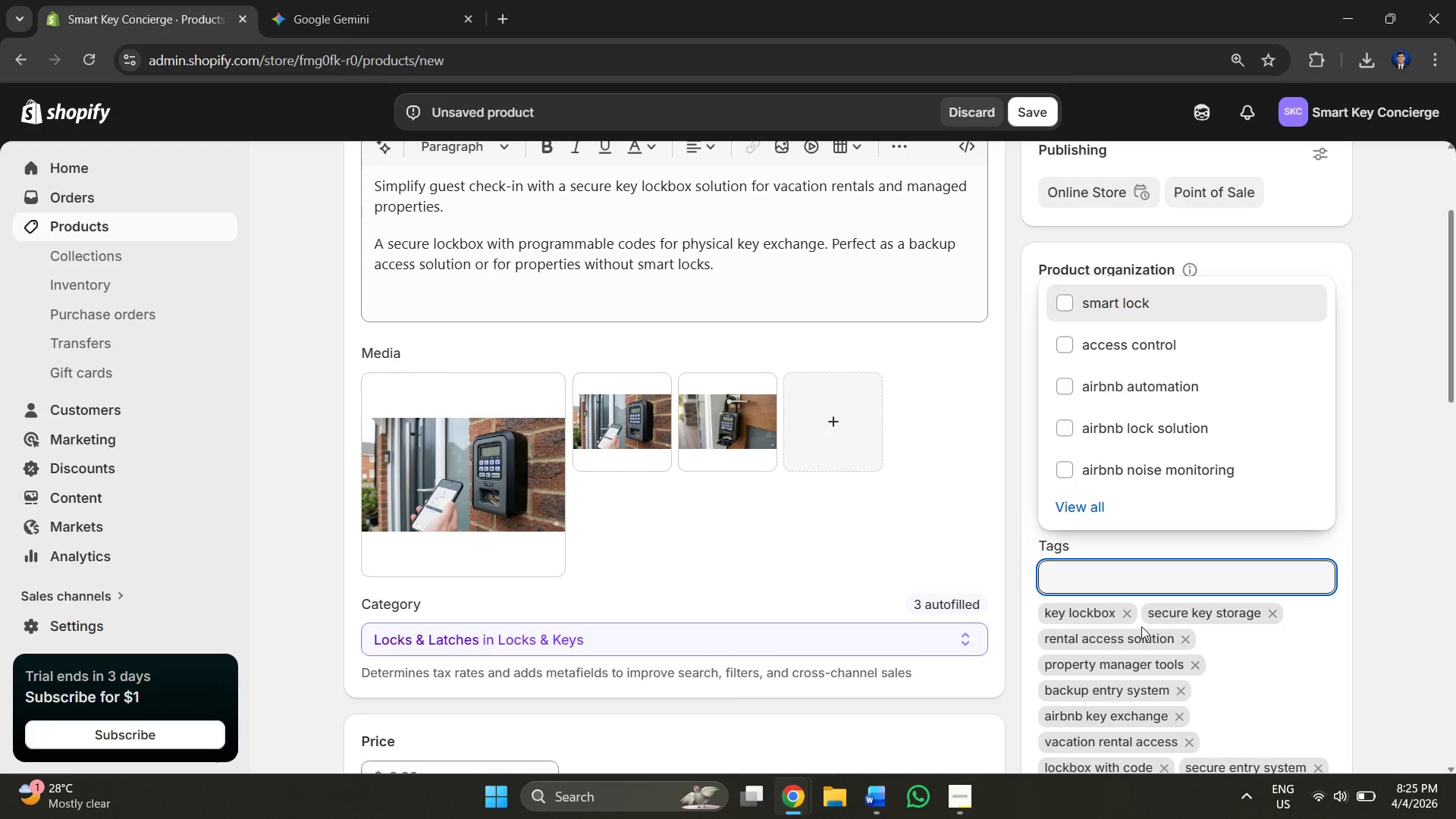 
wait(39.02)
 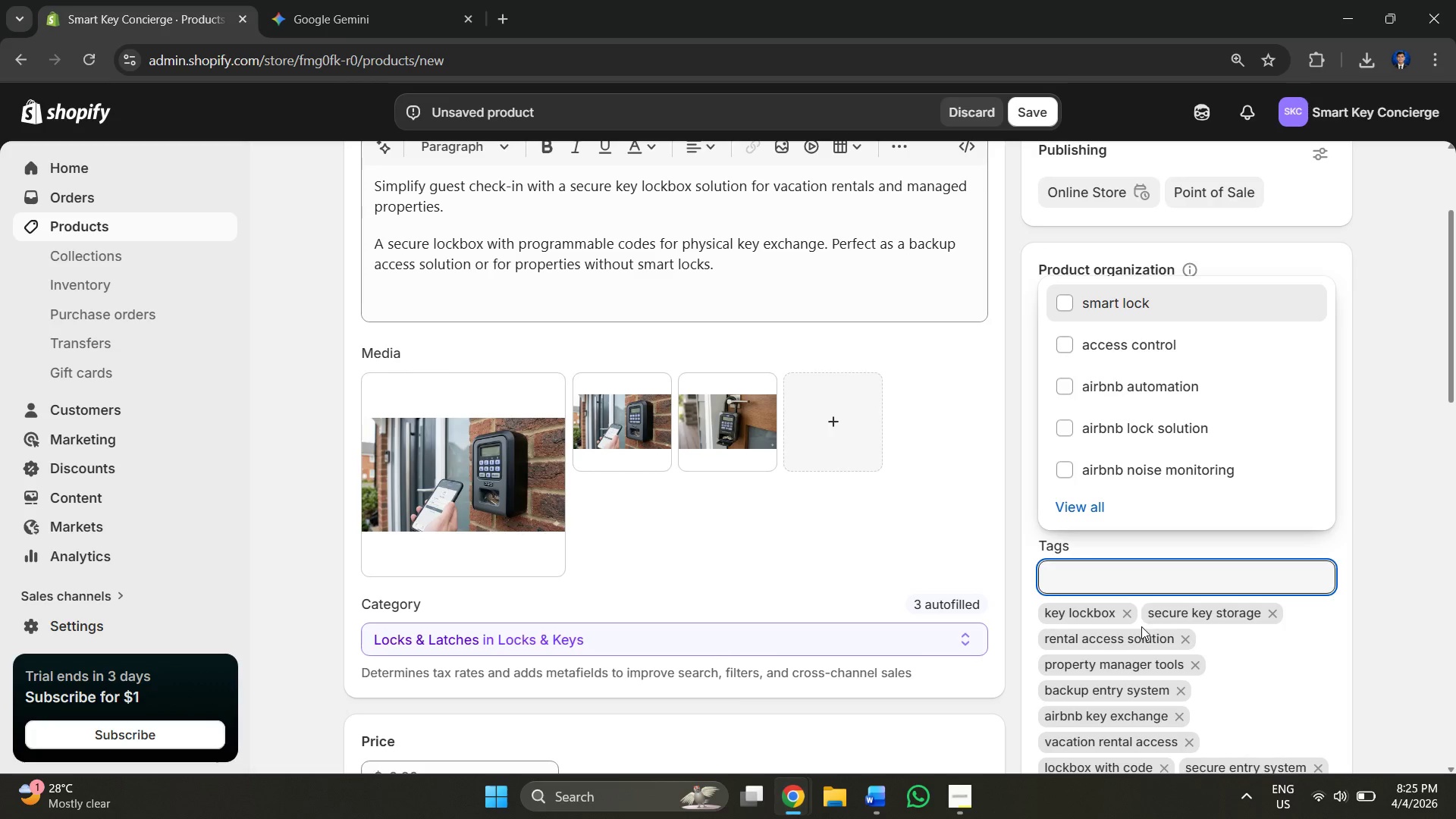 
mouse_move([1006, 602])
 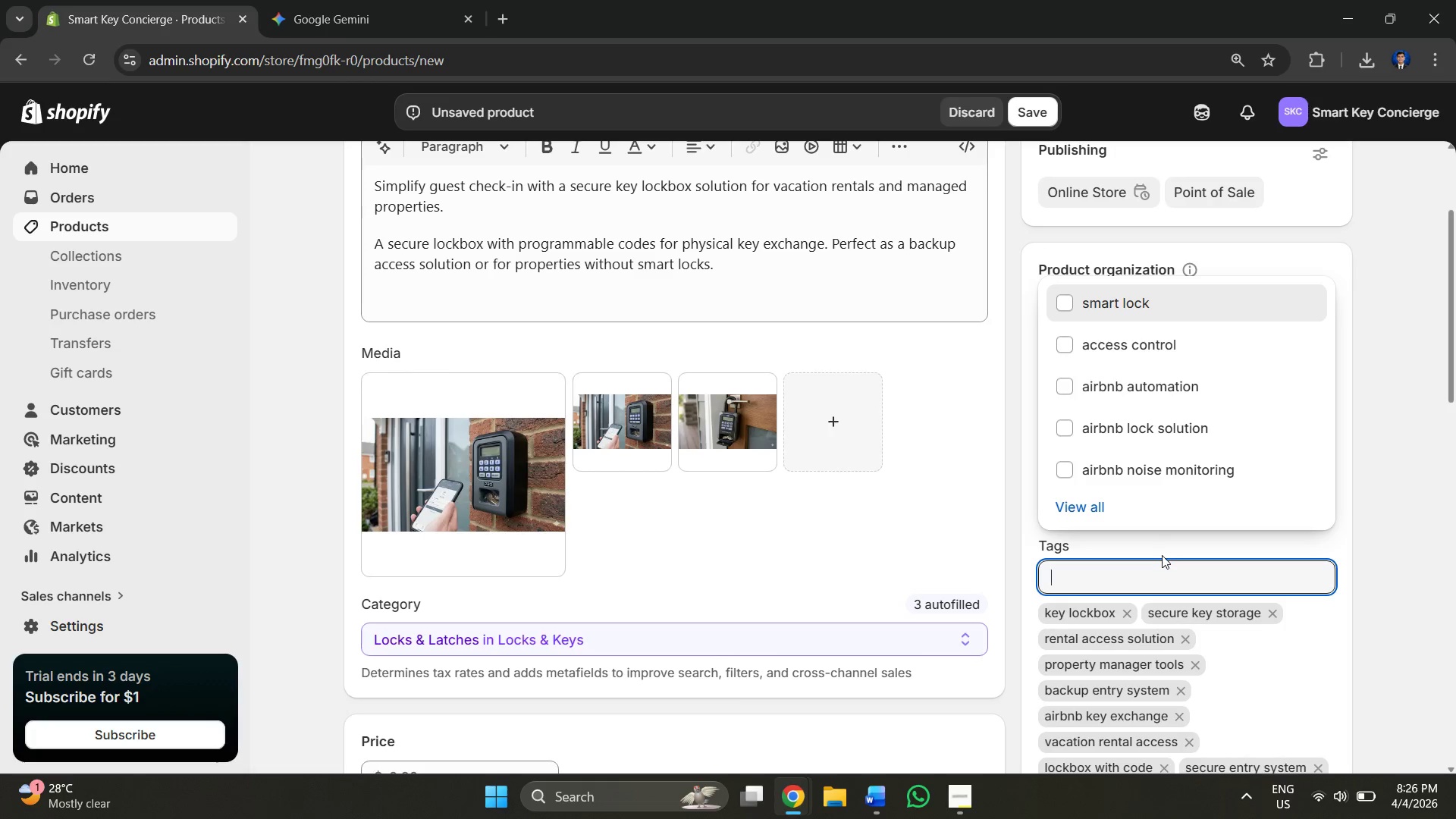 
left_click([1162, 563])
 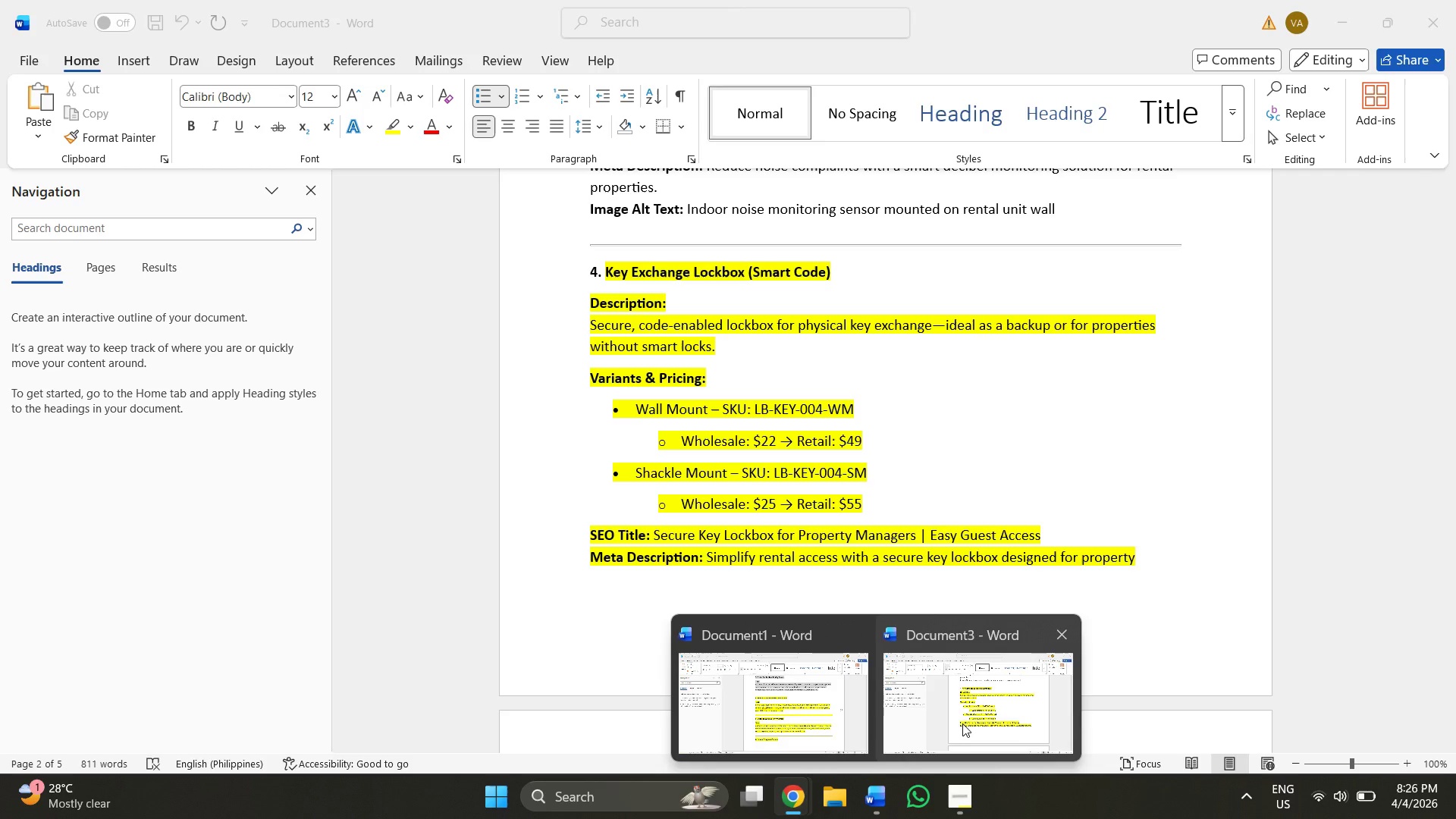 
left_click([780, 708])
 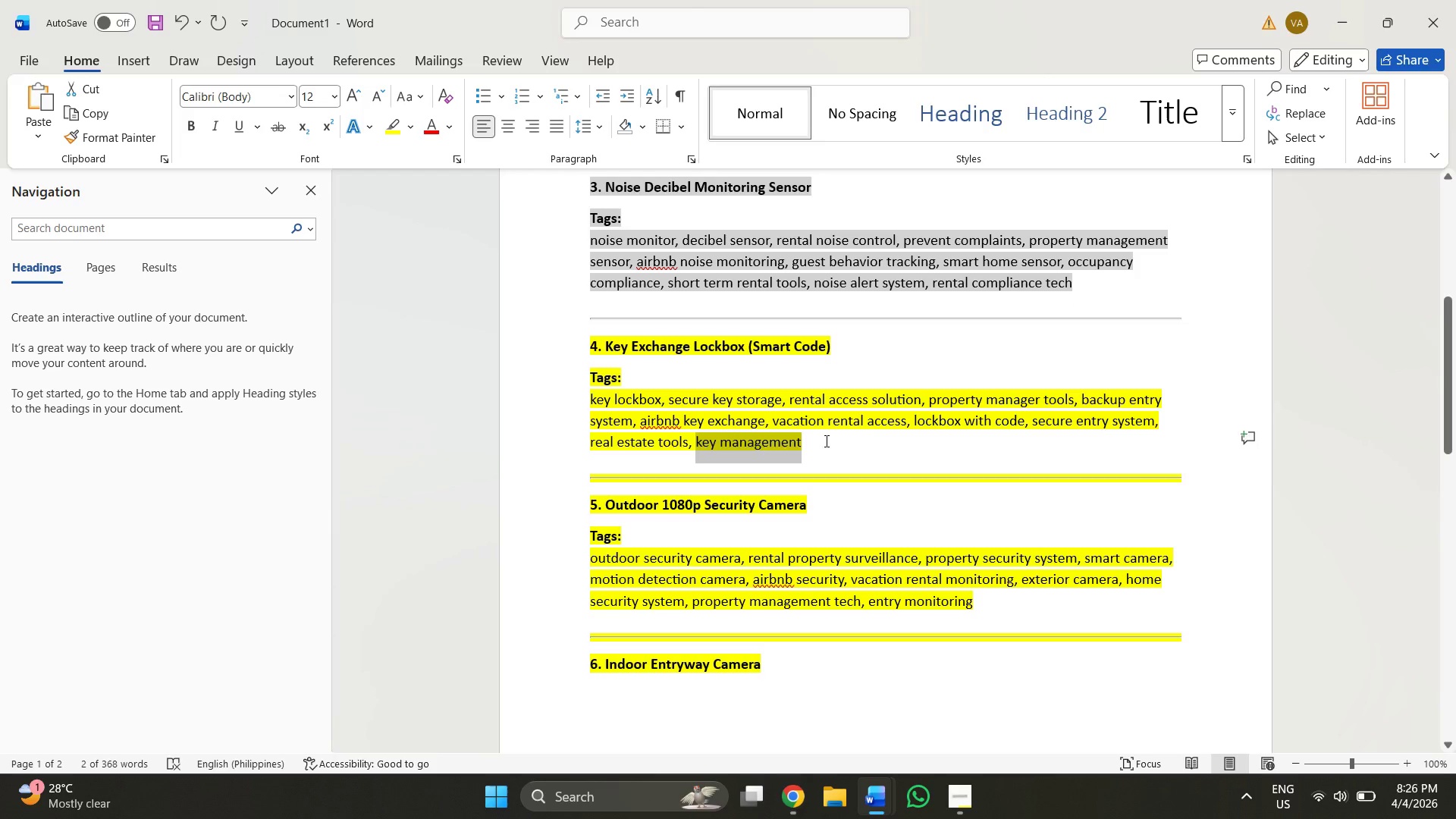 
left_click([822, 451])
 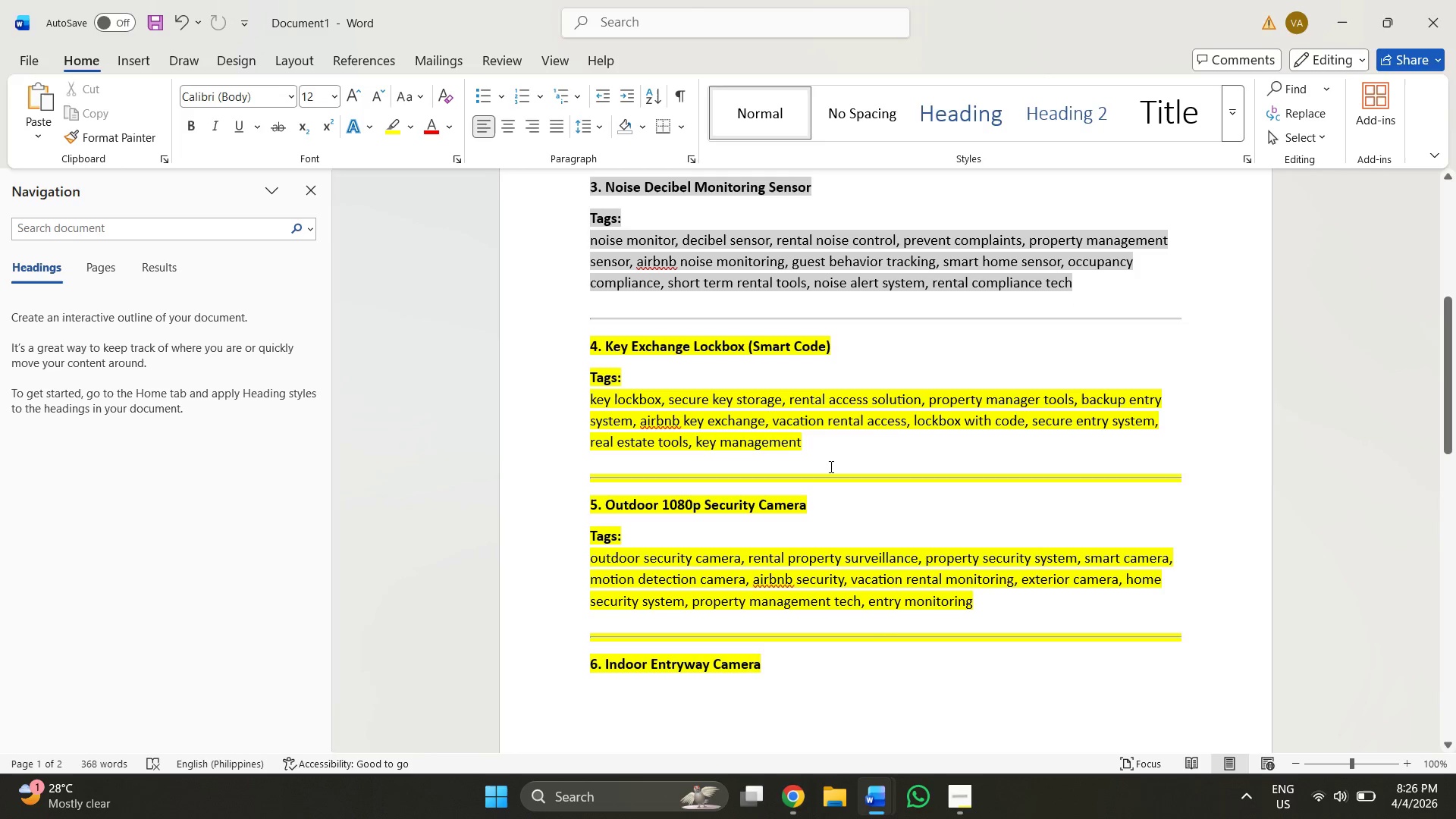 
left_click_drag(start_coordinate=[819, 441], to_coordinate=[593, 347])
 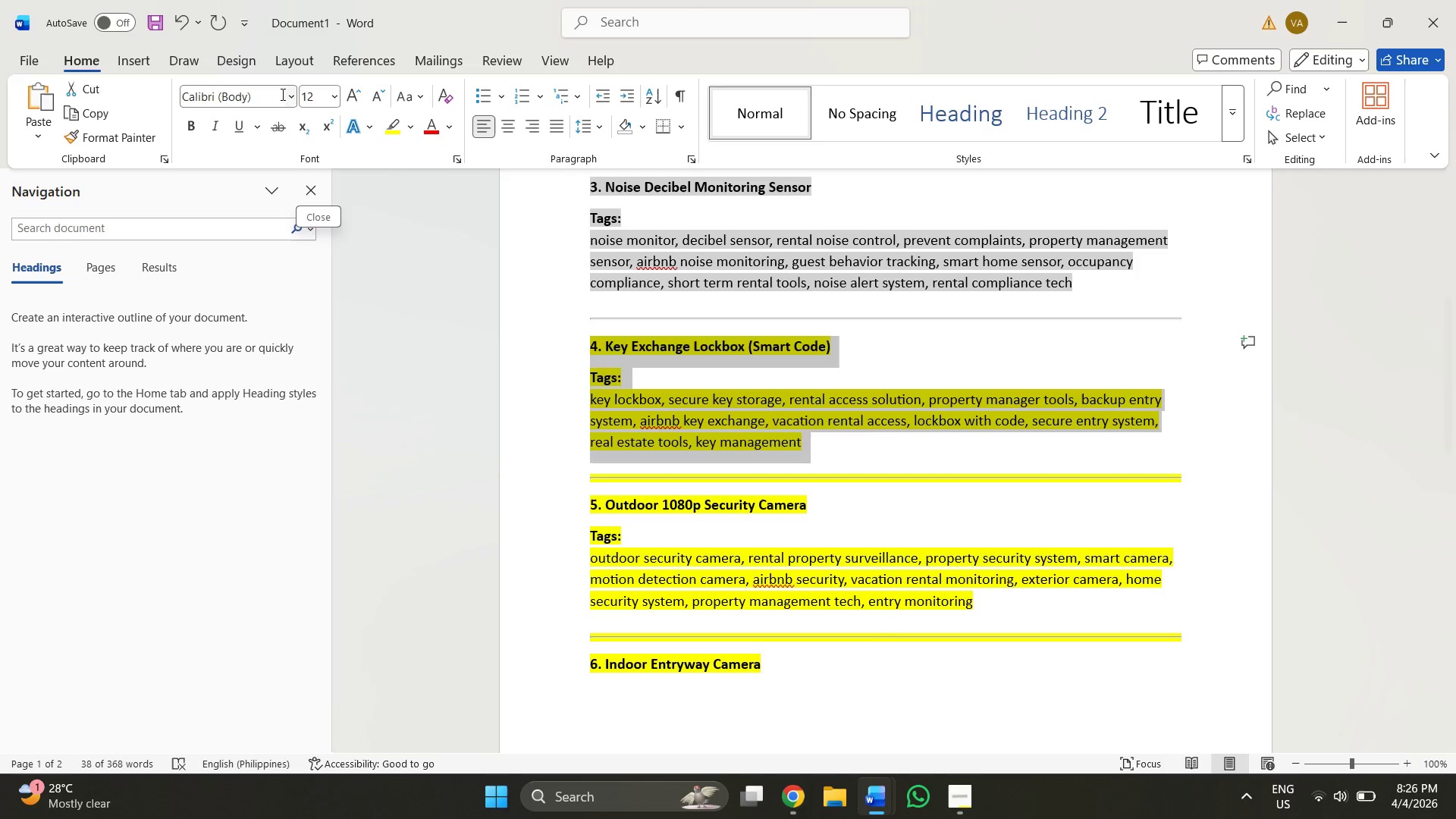 
left_click([402, 128])
 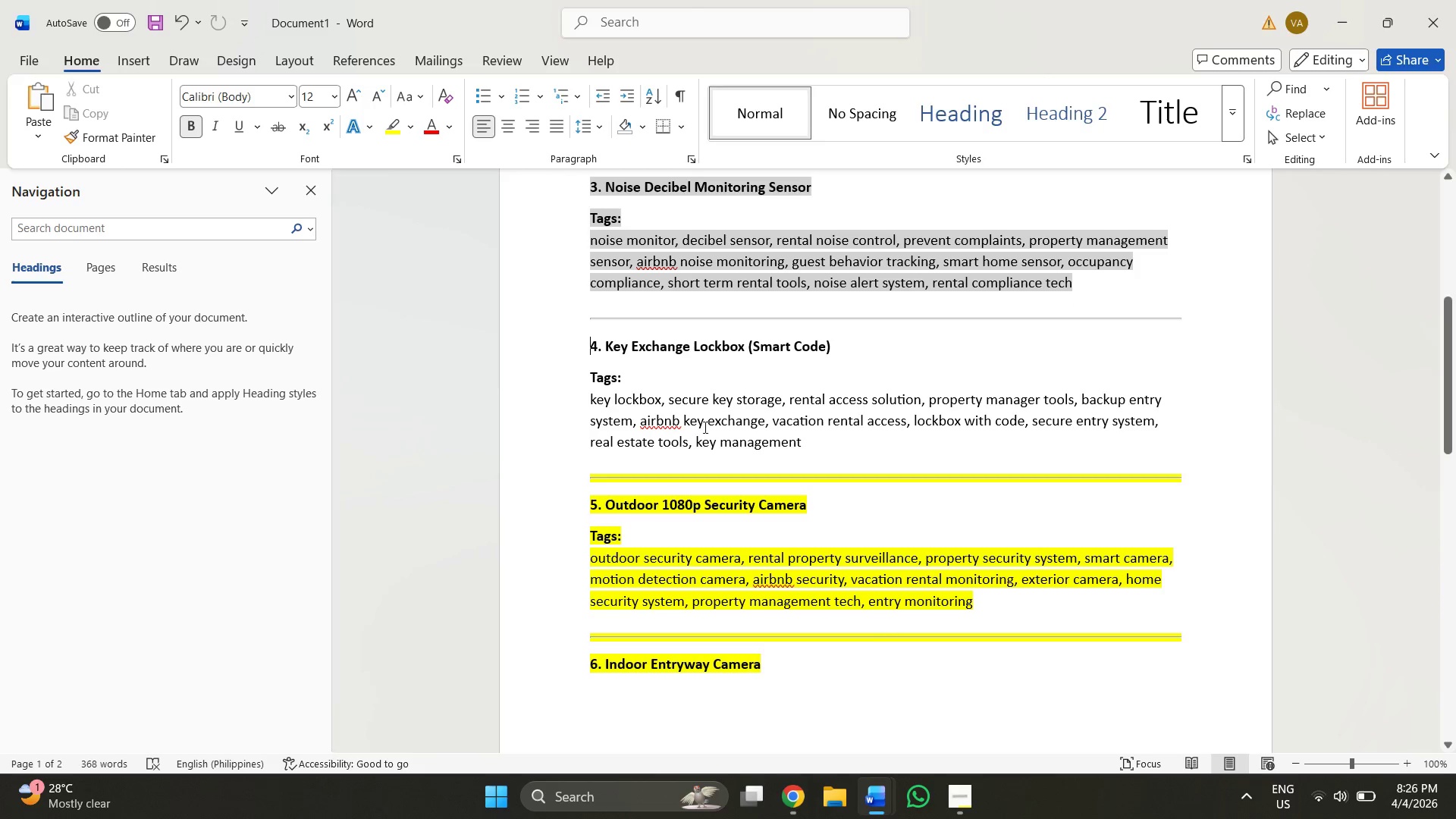 
left_click([788, 472])
 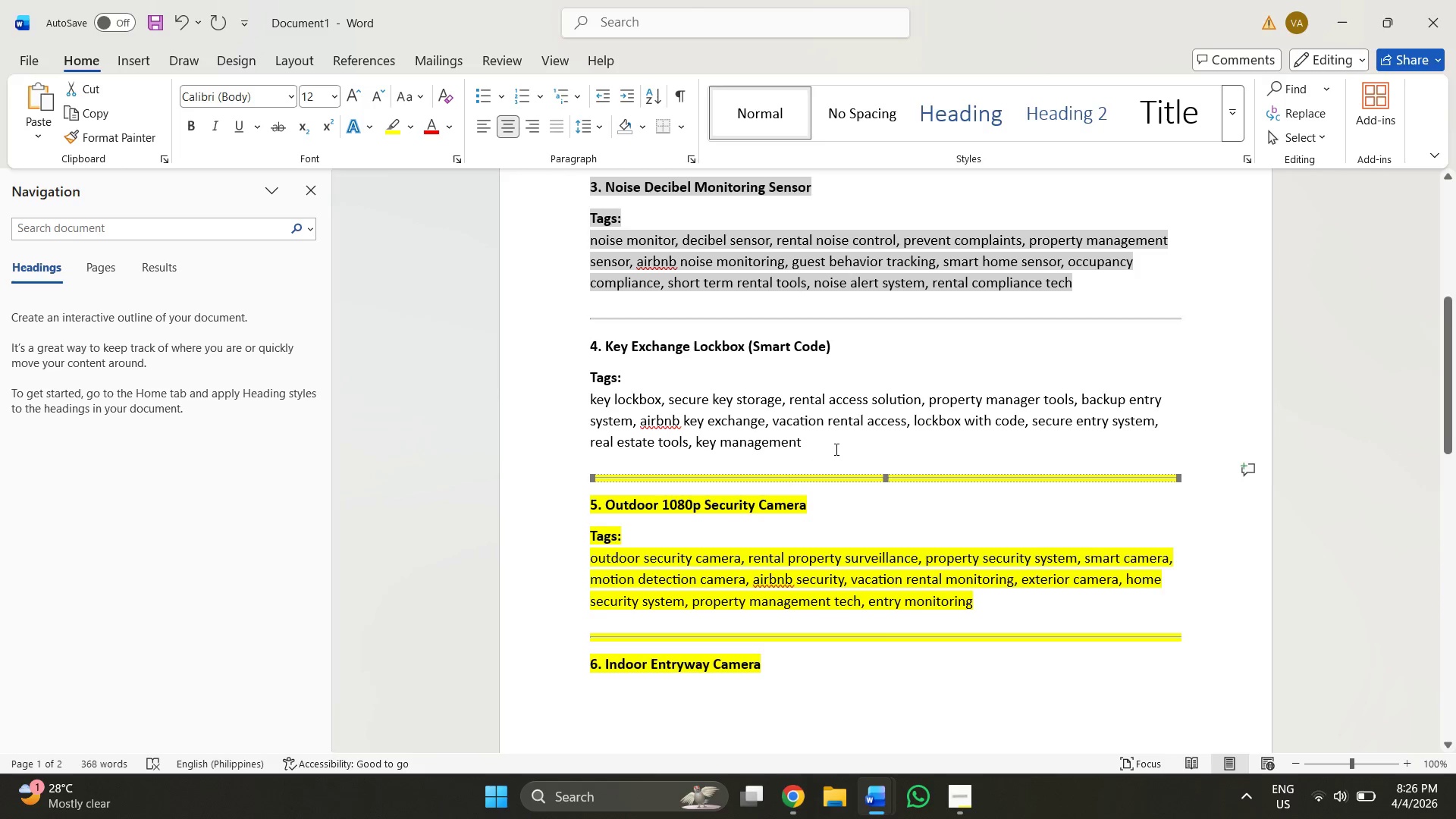 
scroll: coordinate [862, 421], scroll_direction: up, amount: 3.0
 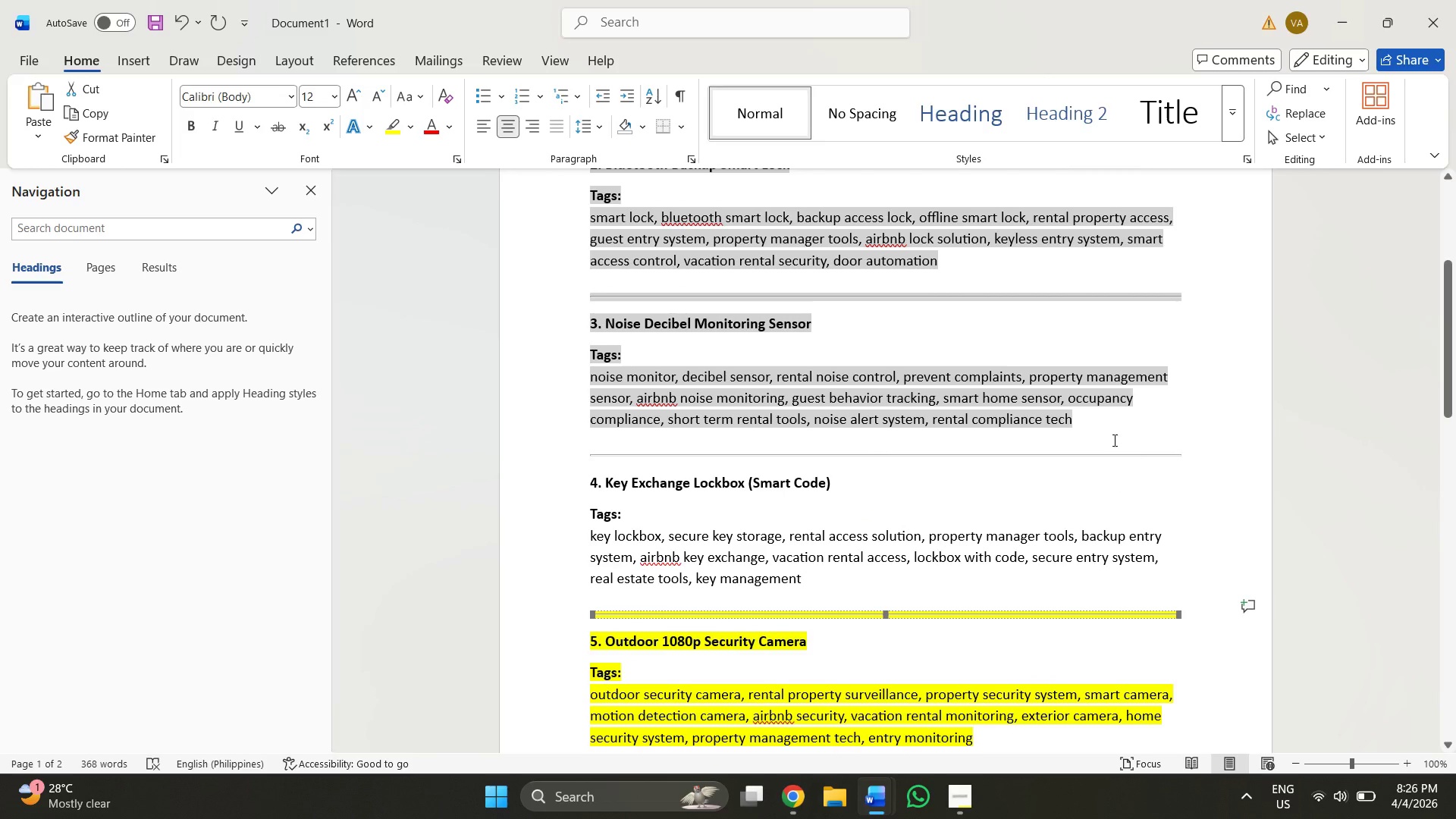 
left_click_drag(start_coordinate=[1109, 437], to_coordinate=[489, 96])
 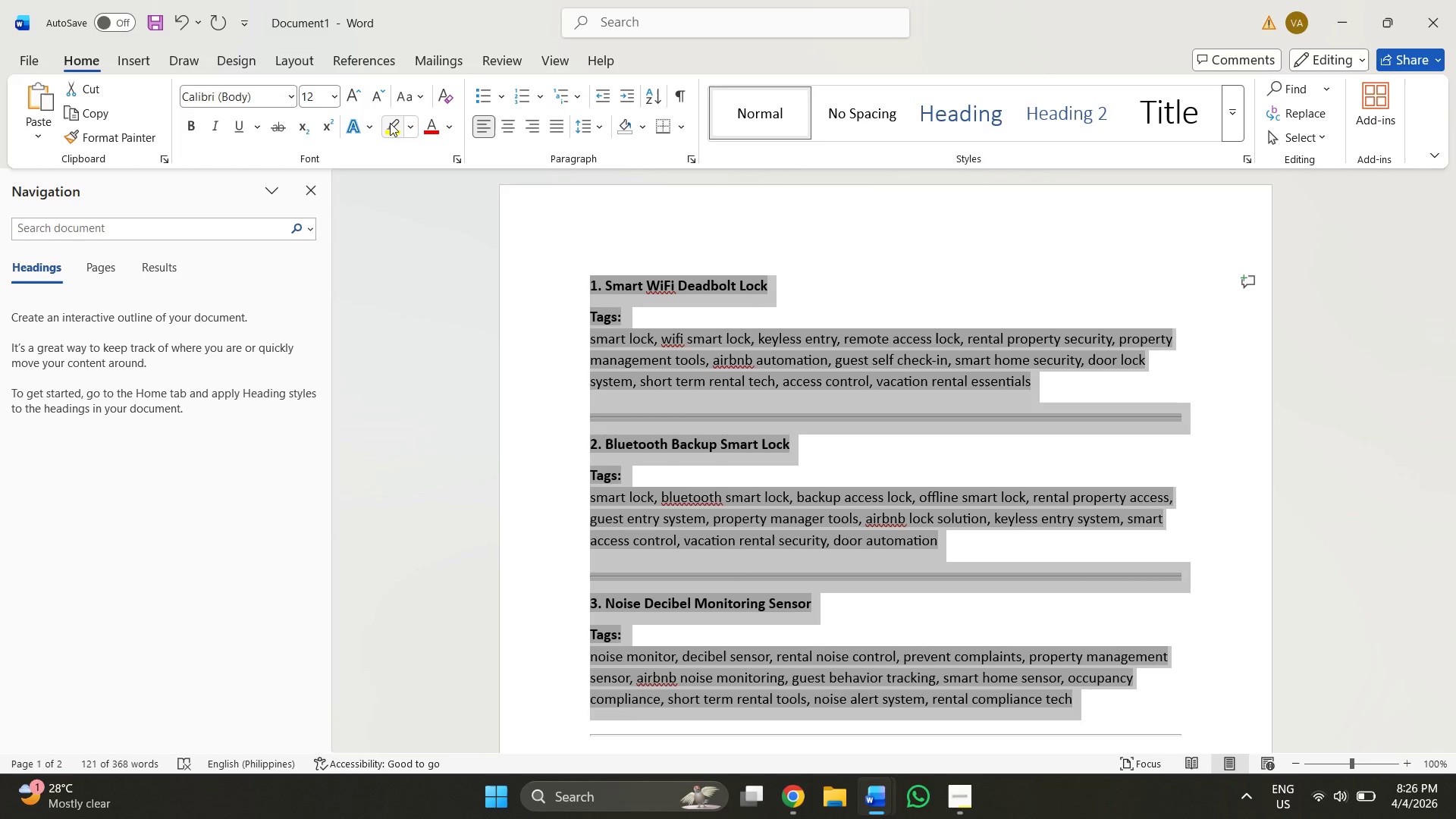 
left_click([391, 123])
 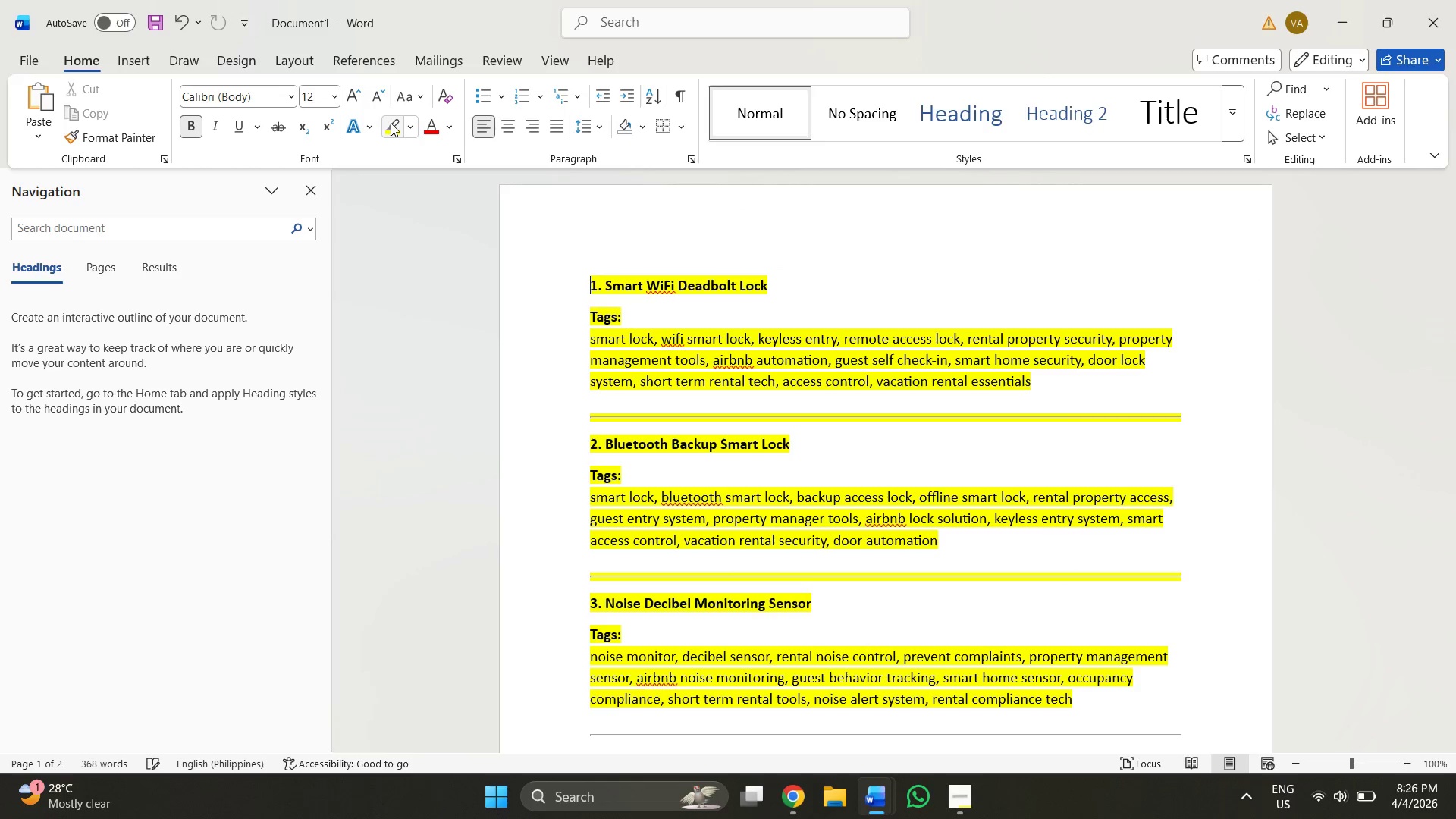 
left_click([391, 123])
 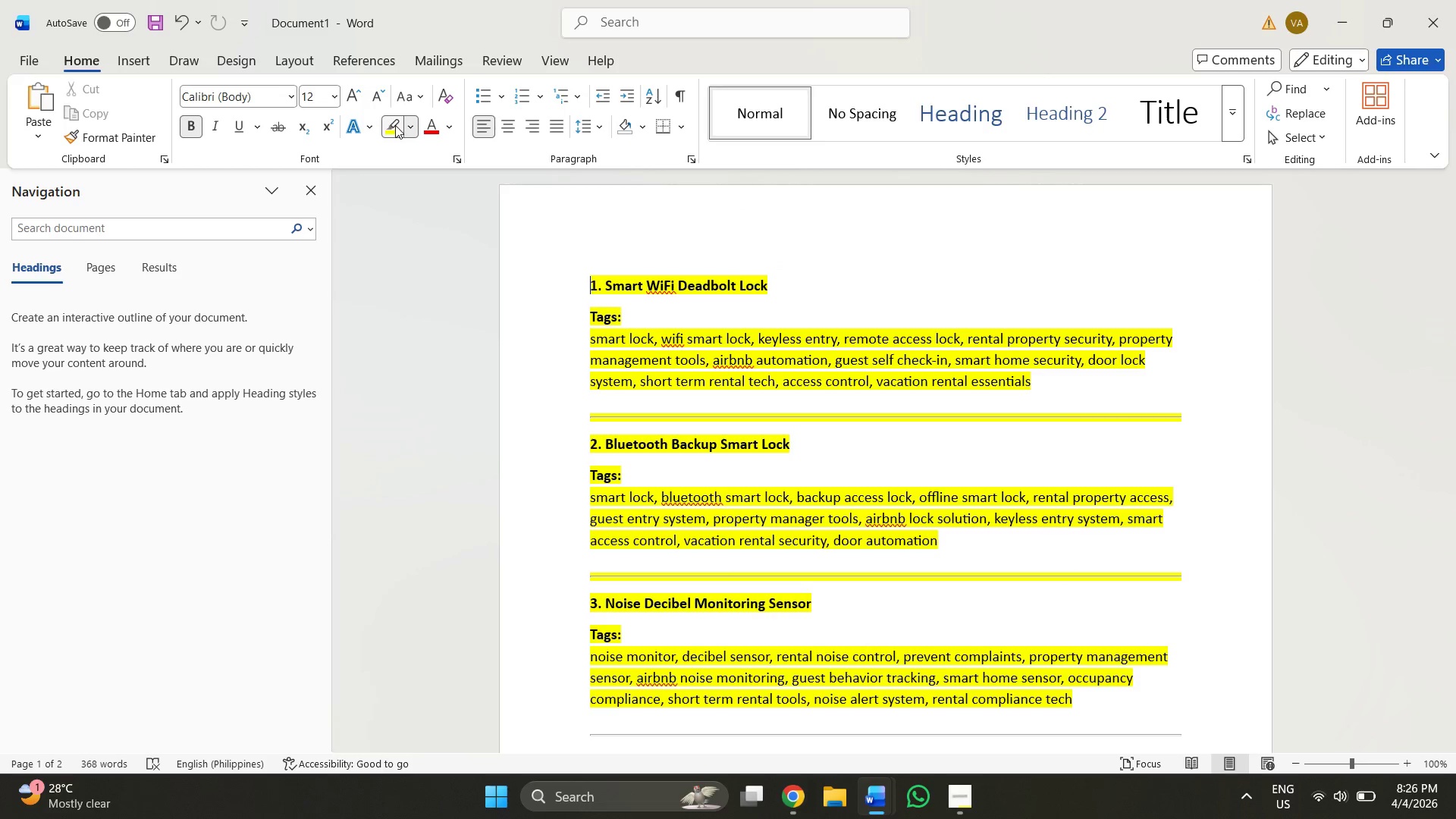 
left_click([395, 125])
 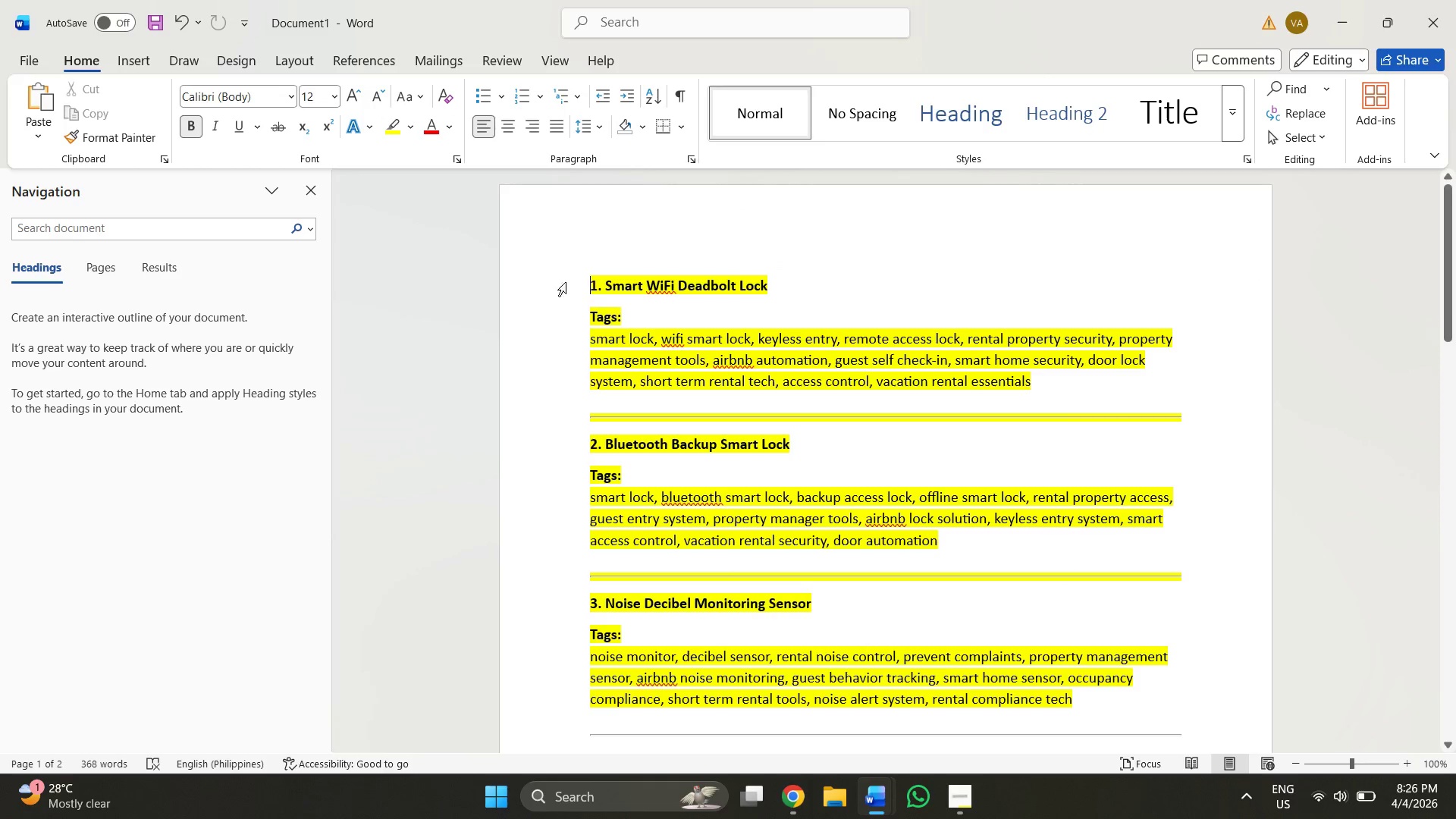 
left_click_drag(start_coordinate=[583, 274], to_coordinate=[1079, 568])
 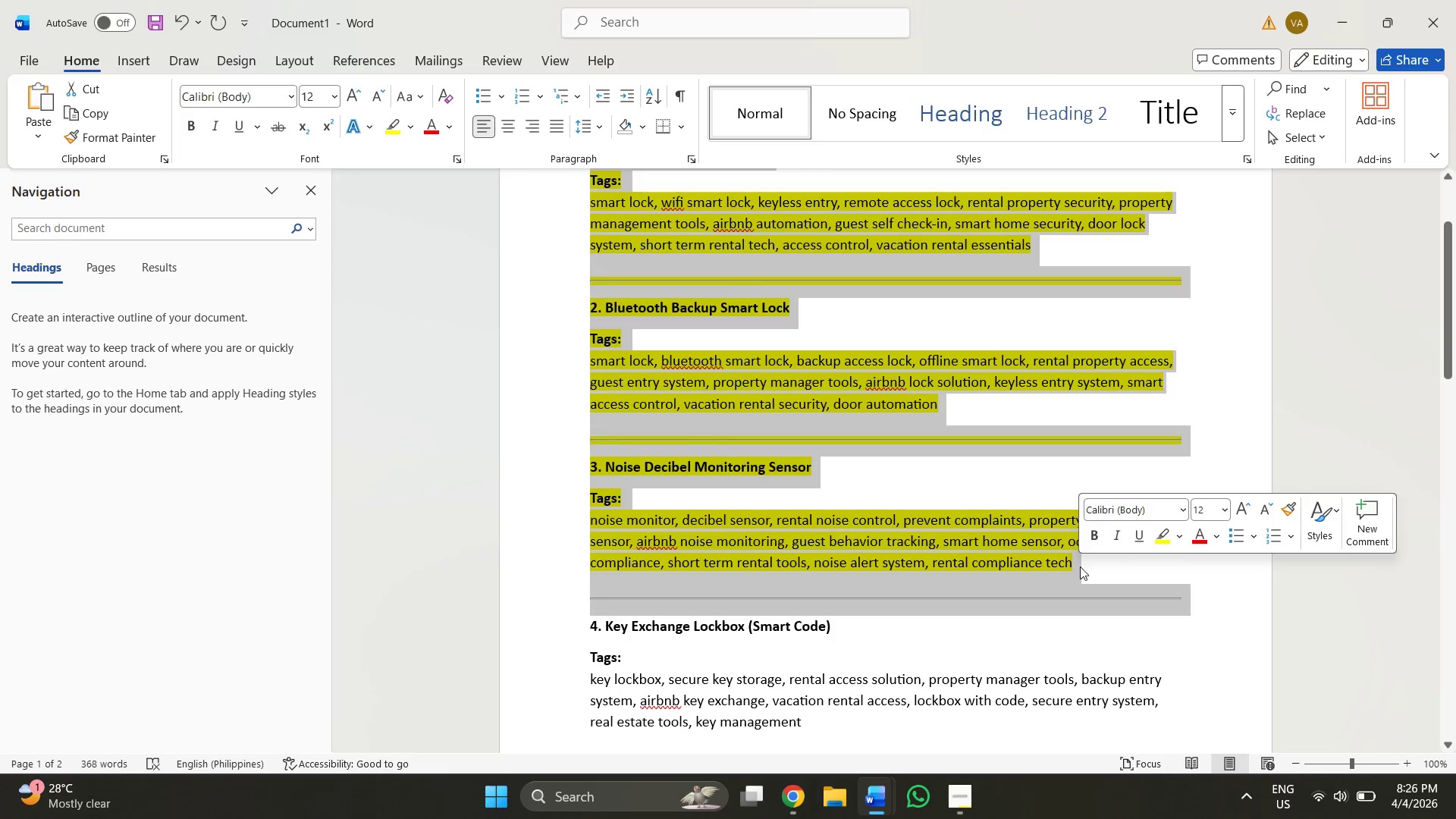 
scroll: coordinate [951, 579], scroll_direction: down, amount: 3.0
 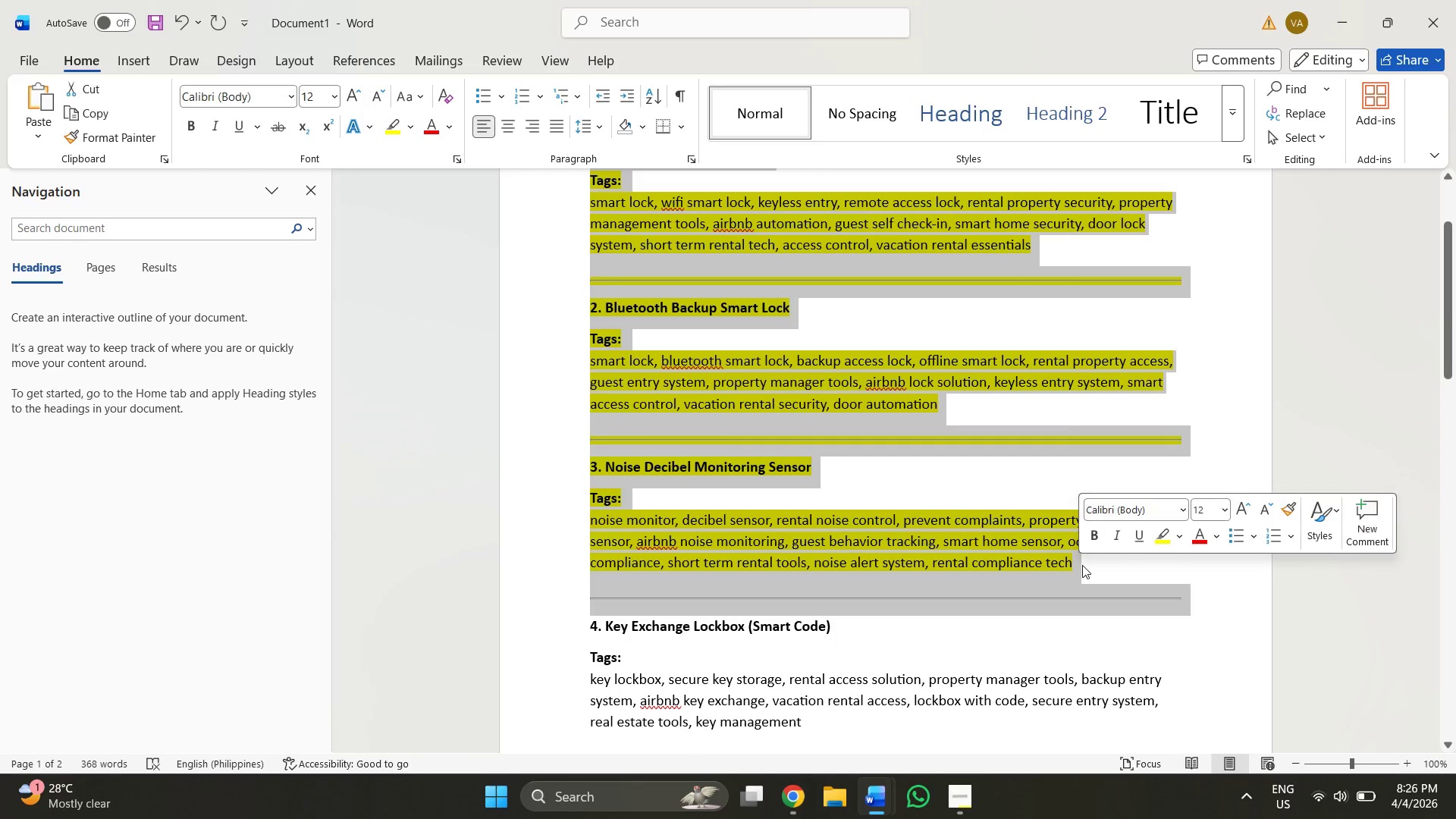 
left_click([1082, 570])
 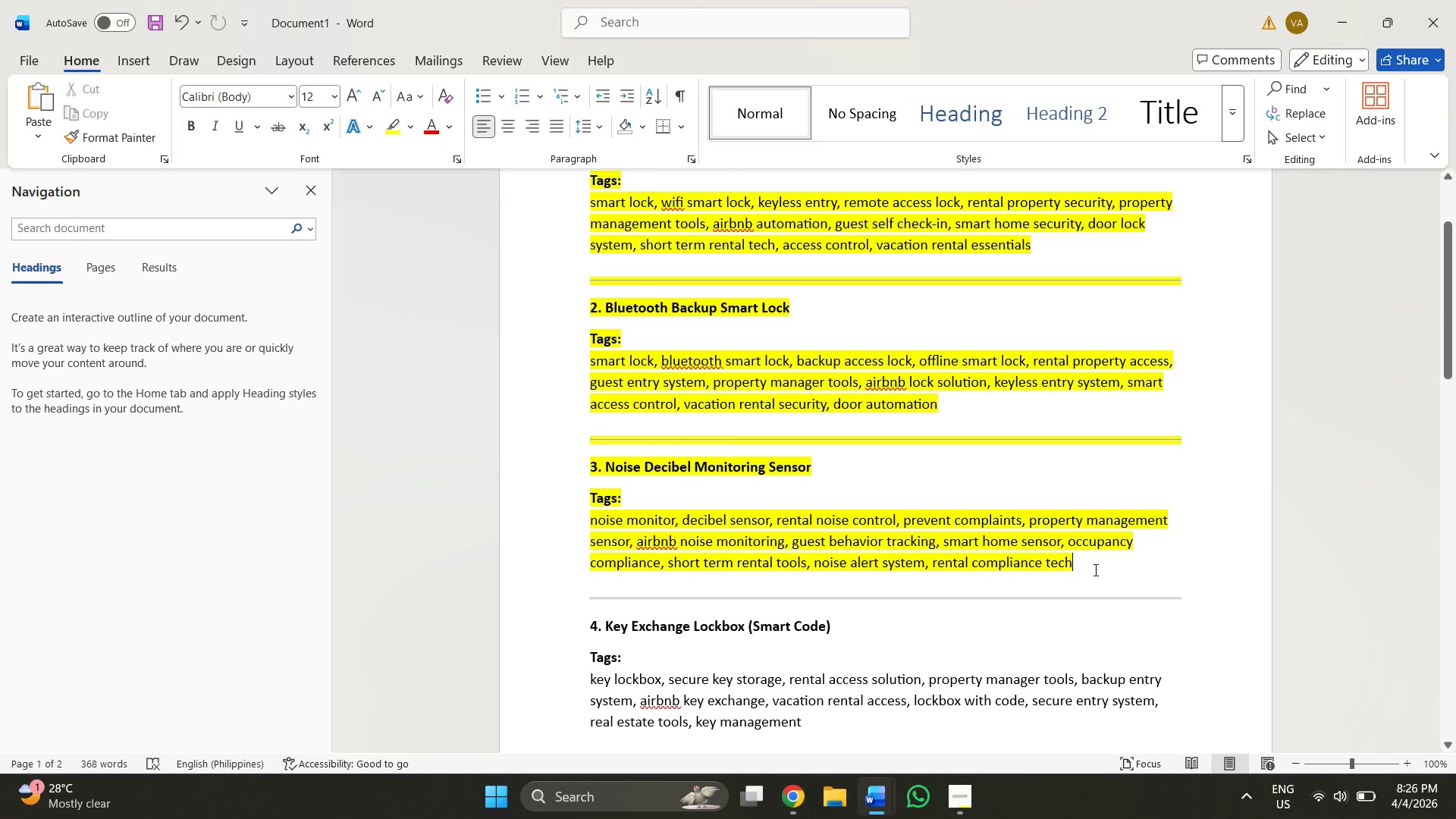 
left_click_drag(start_coordinate=[1094, 570], to_coordinate=[502, 149])
 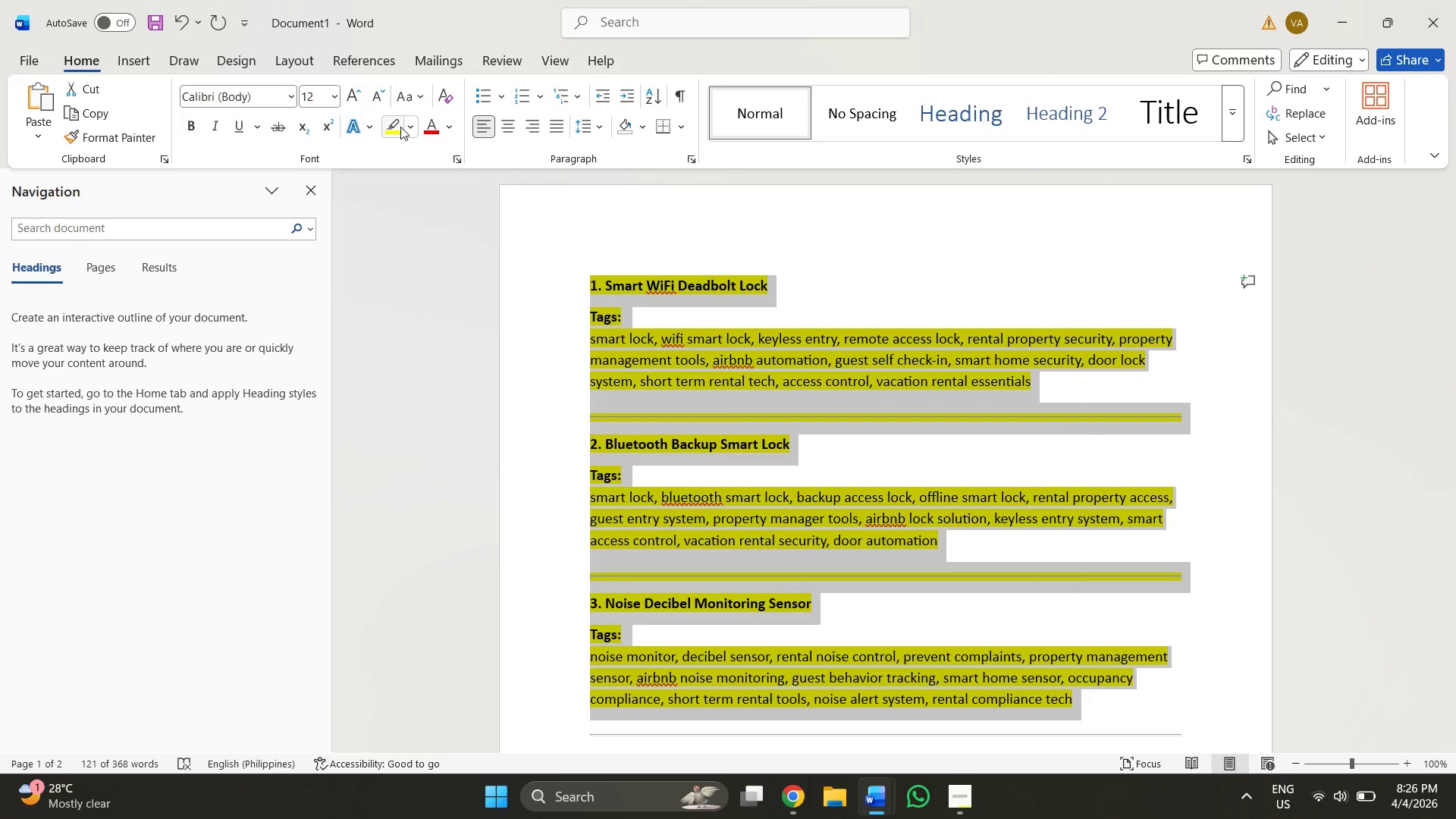 
left_click([397, 124])
 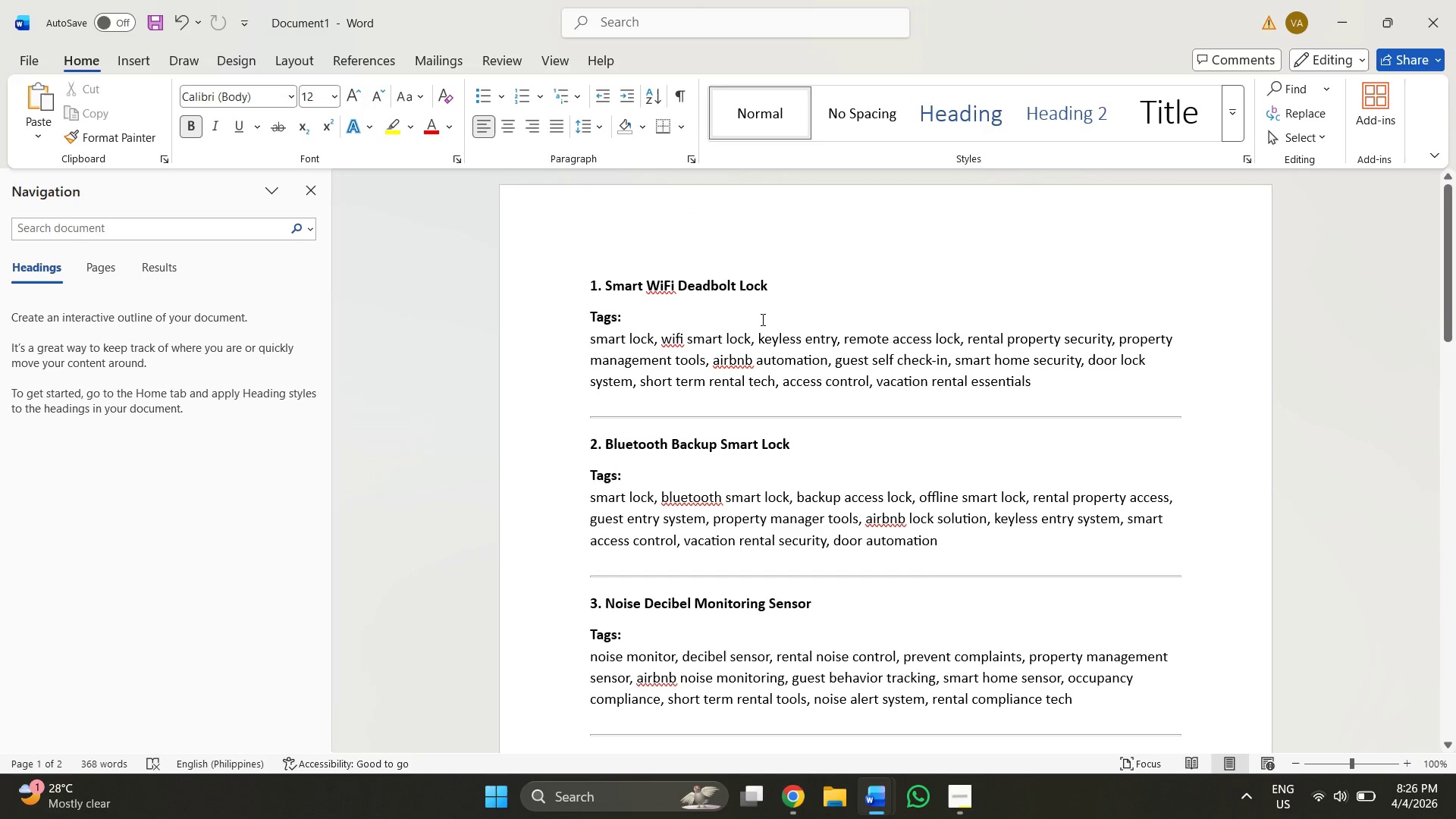 
left_click([835, 330])
 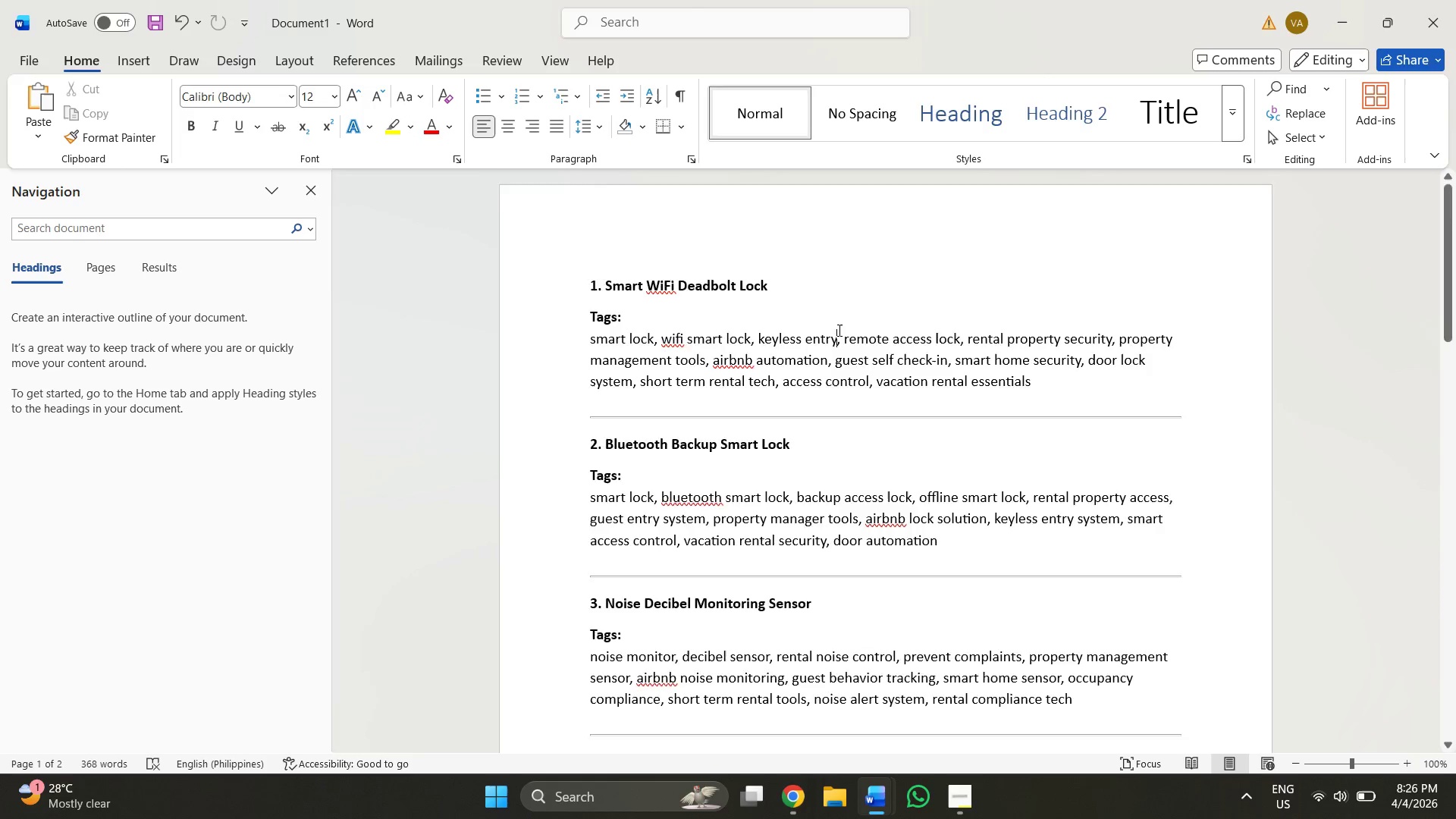 
scroll: coordinate [782, 330], scroll_direction: down, amount: 15.0
 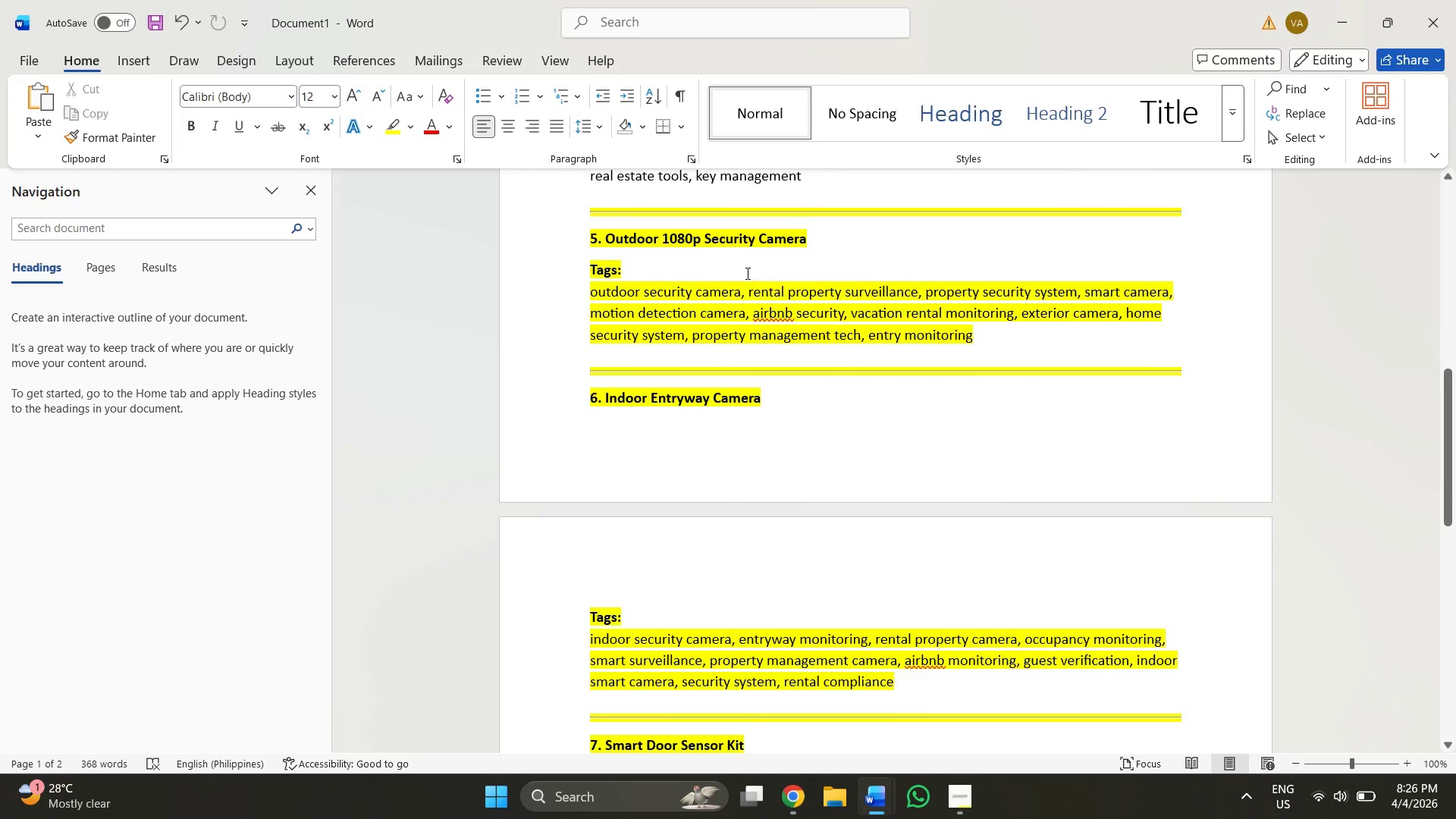 
key(Alt+AltLeft)
 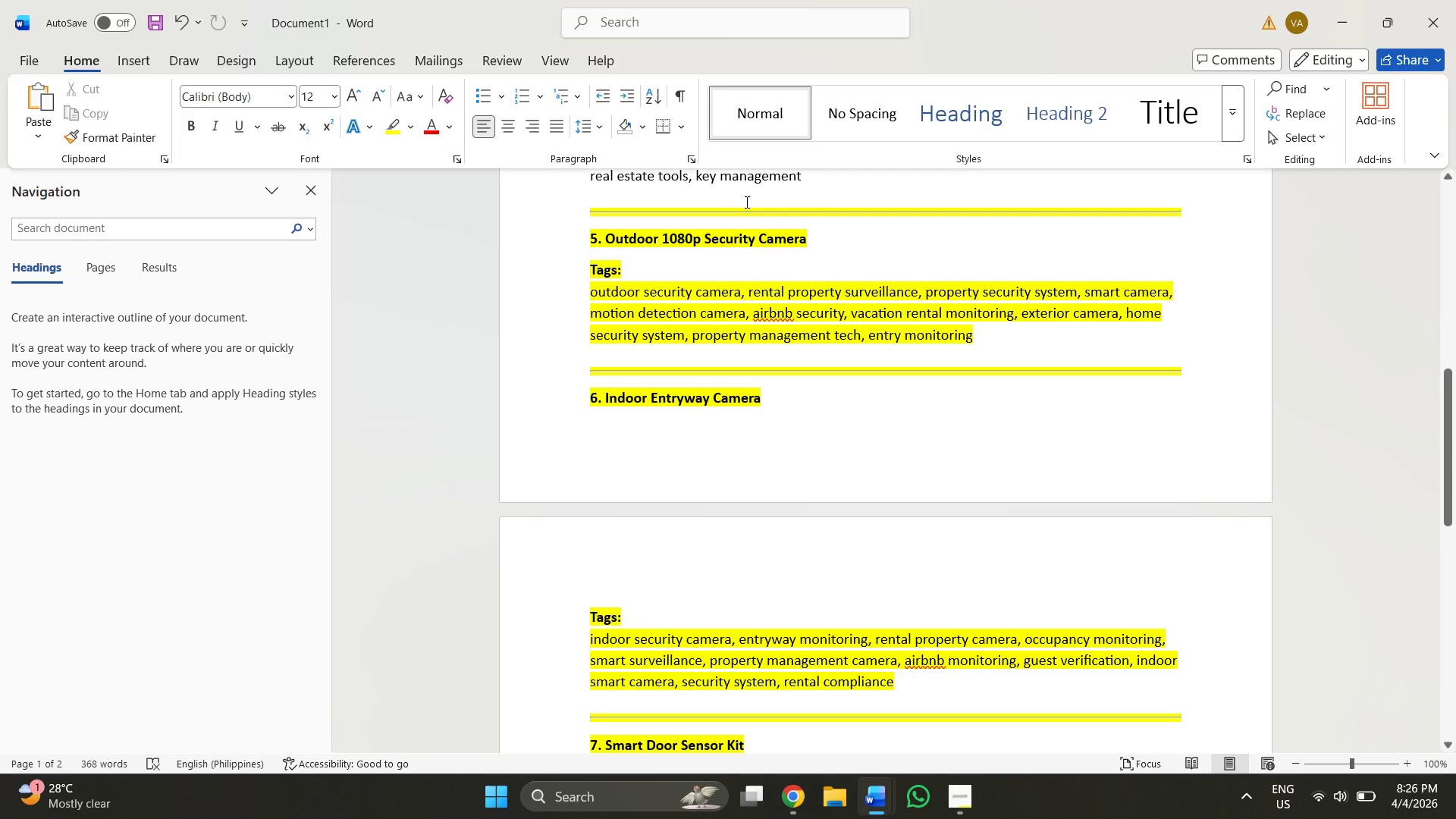 
key(Alt+Tab)
 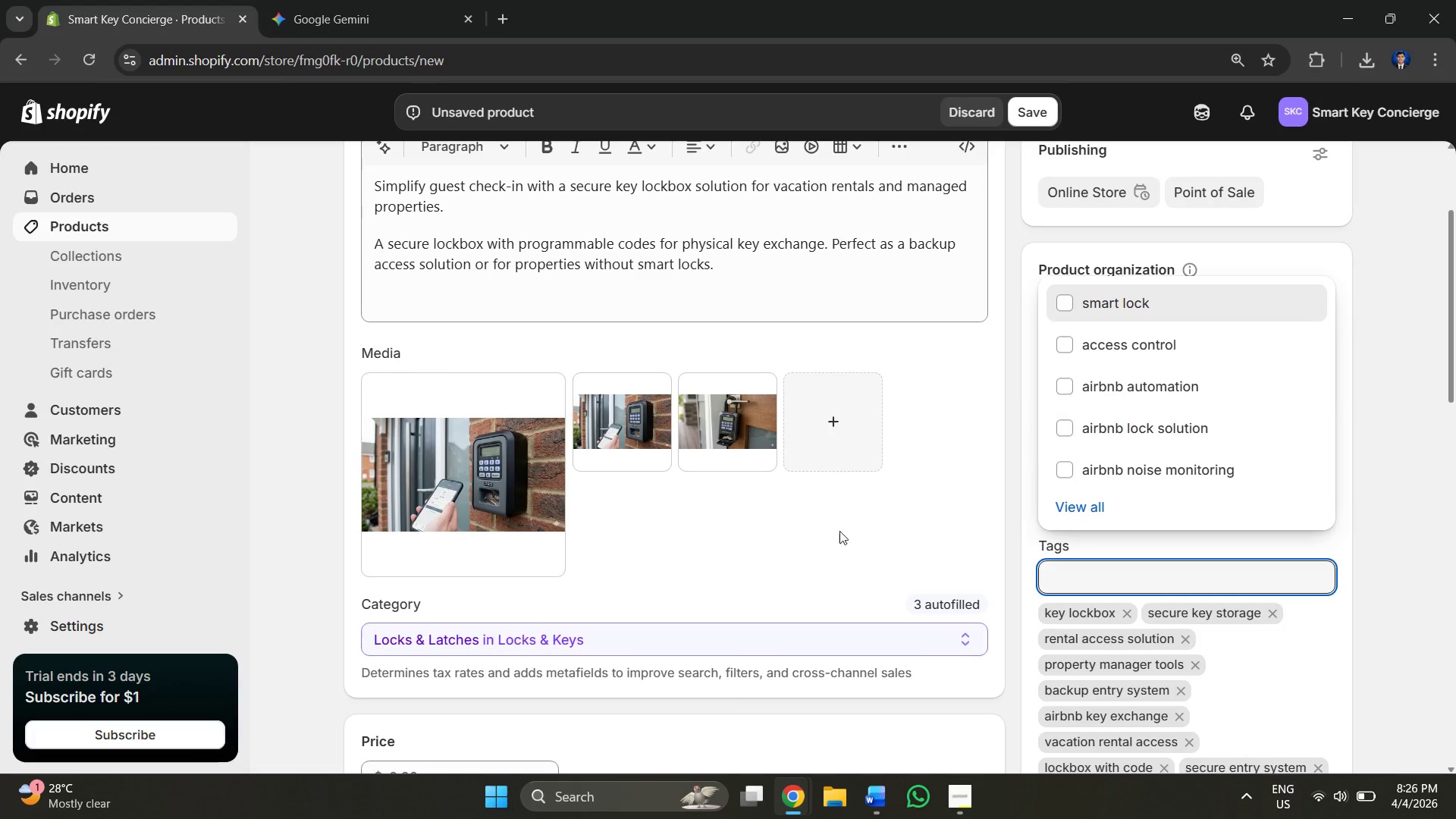 
left_click([812, 559])
 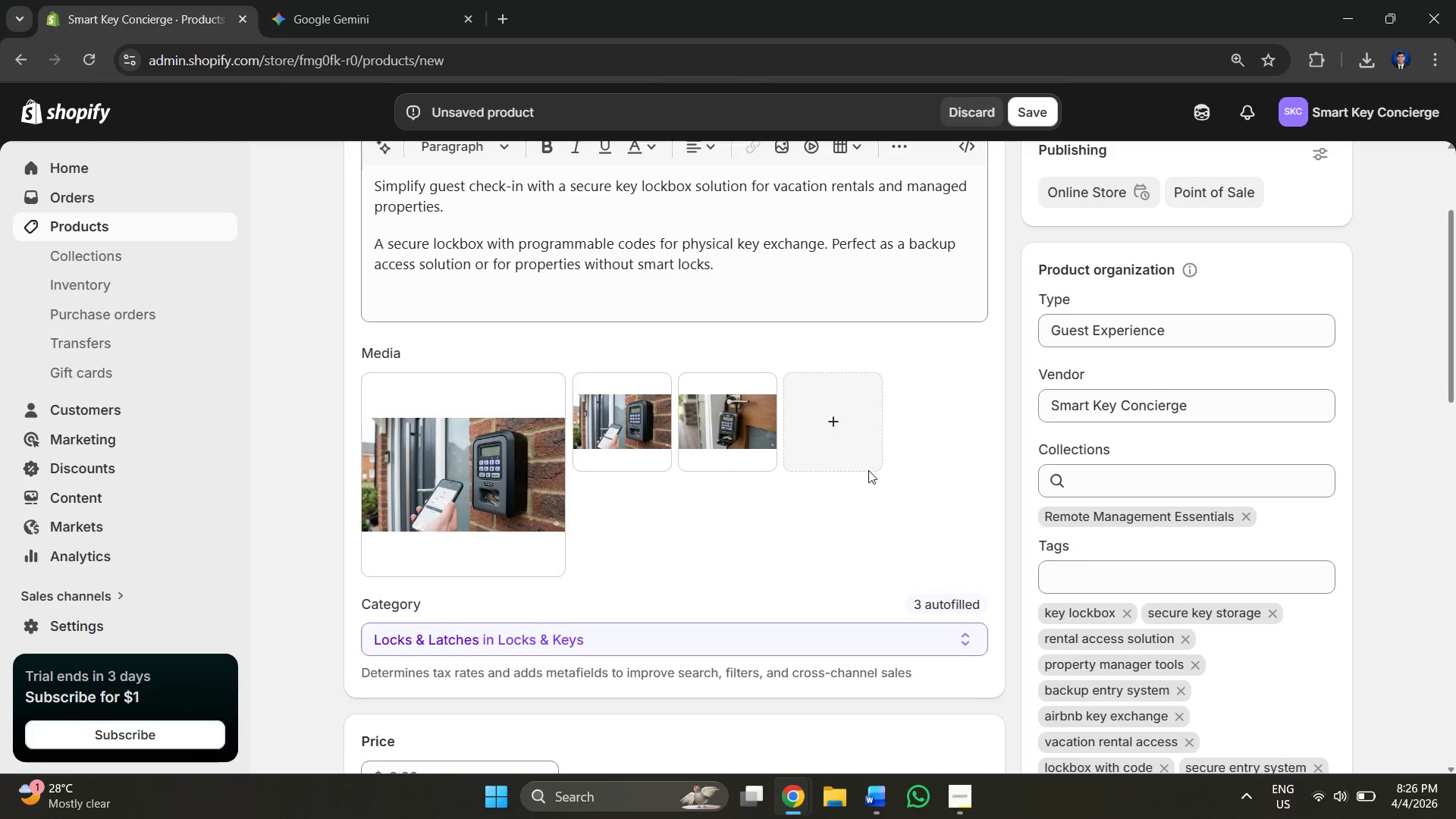 
scroll: coordinate [497, 519], scroll_direction: down, amount: 10.0
 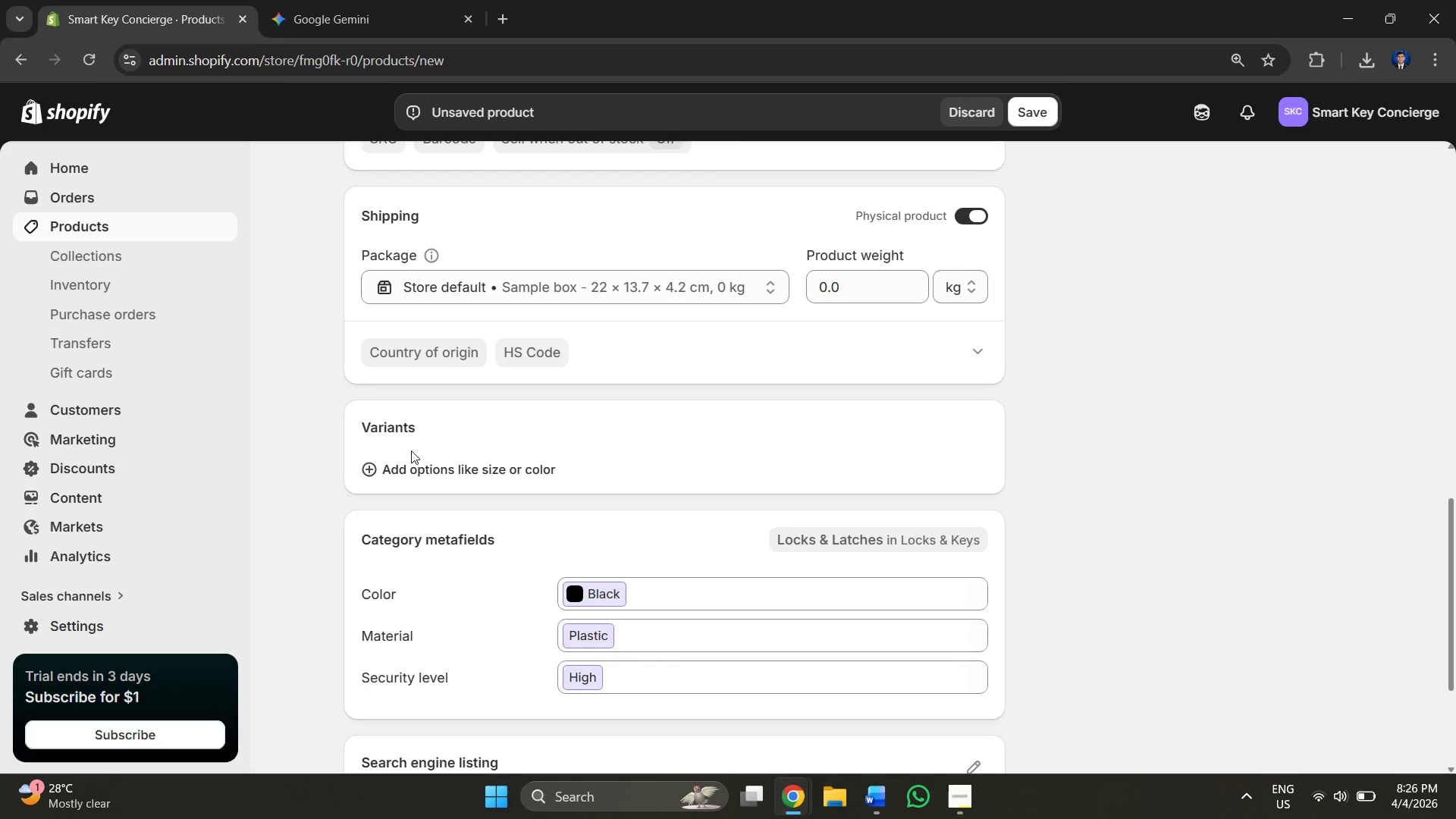 
left_click([436, 482])
 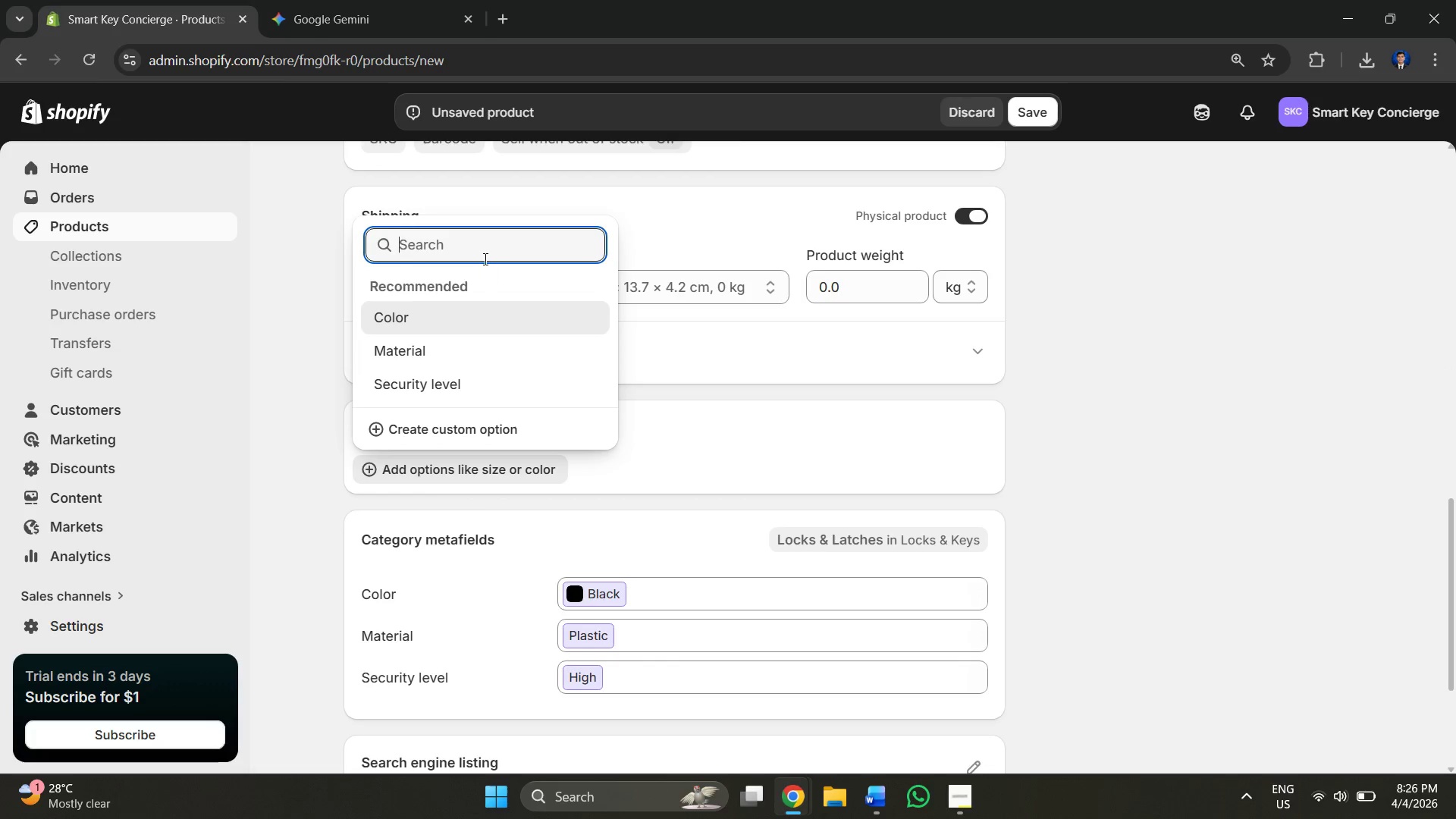 
left_click([486, 256])
 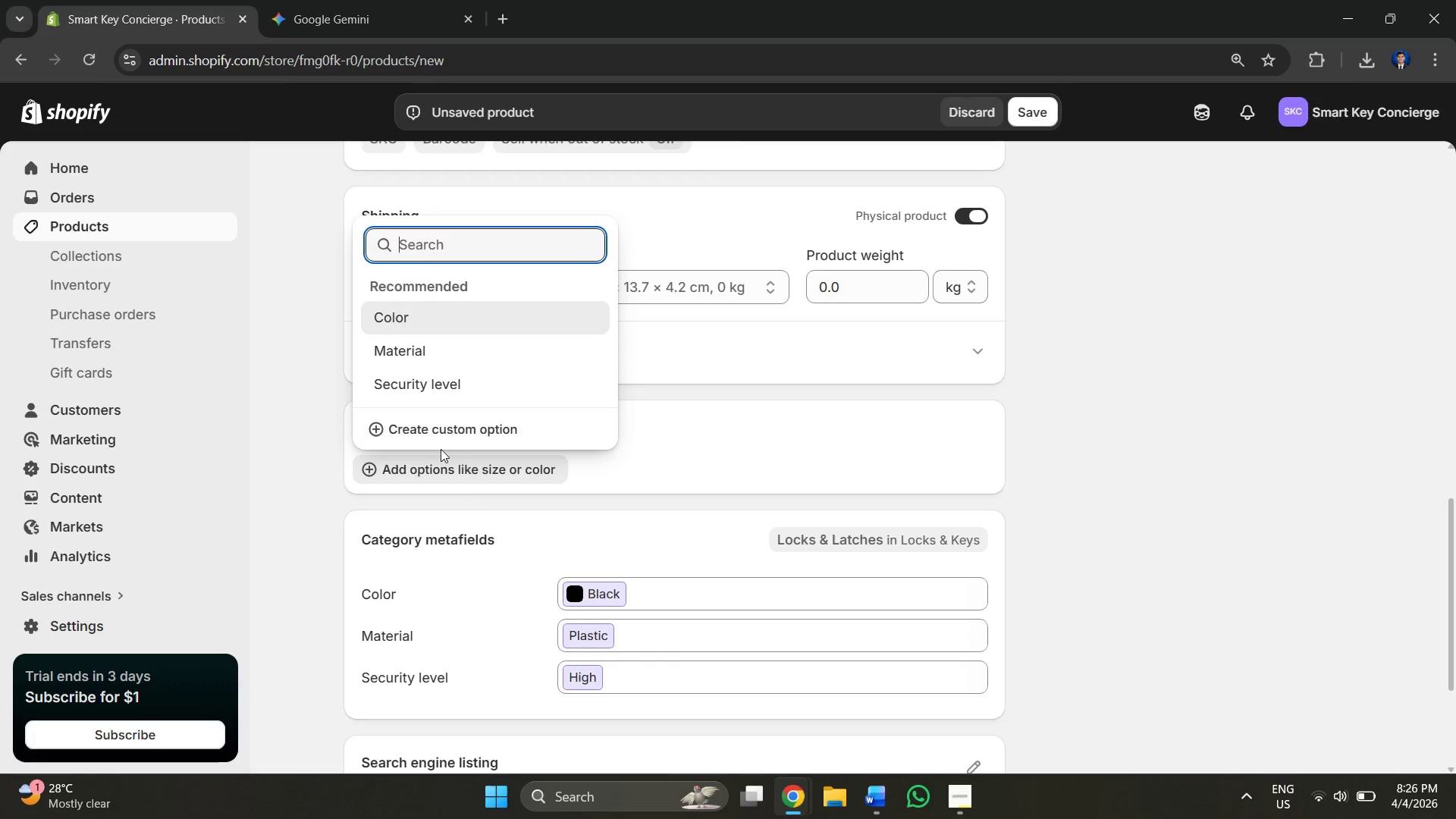 
left_click([436, 440])
 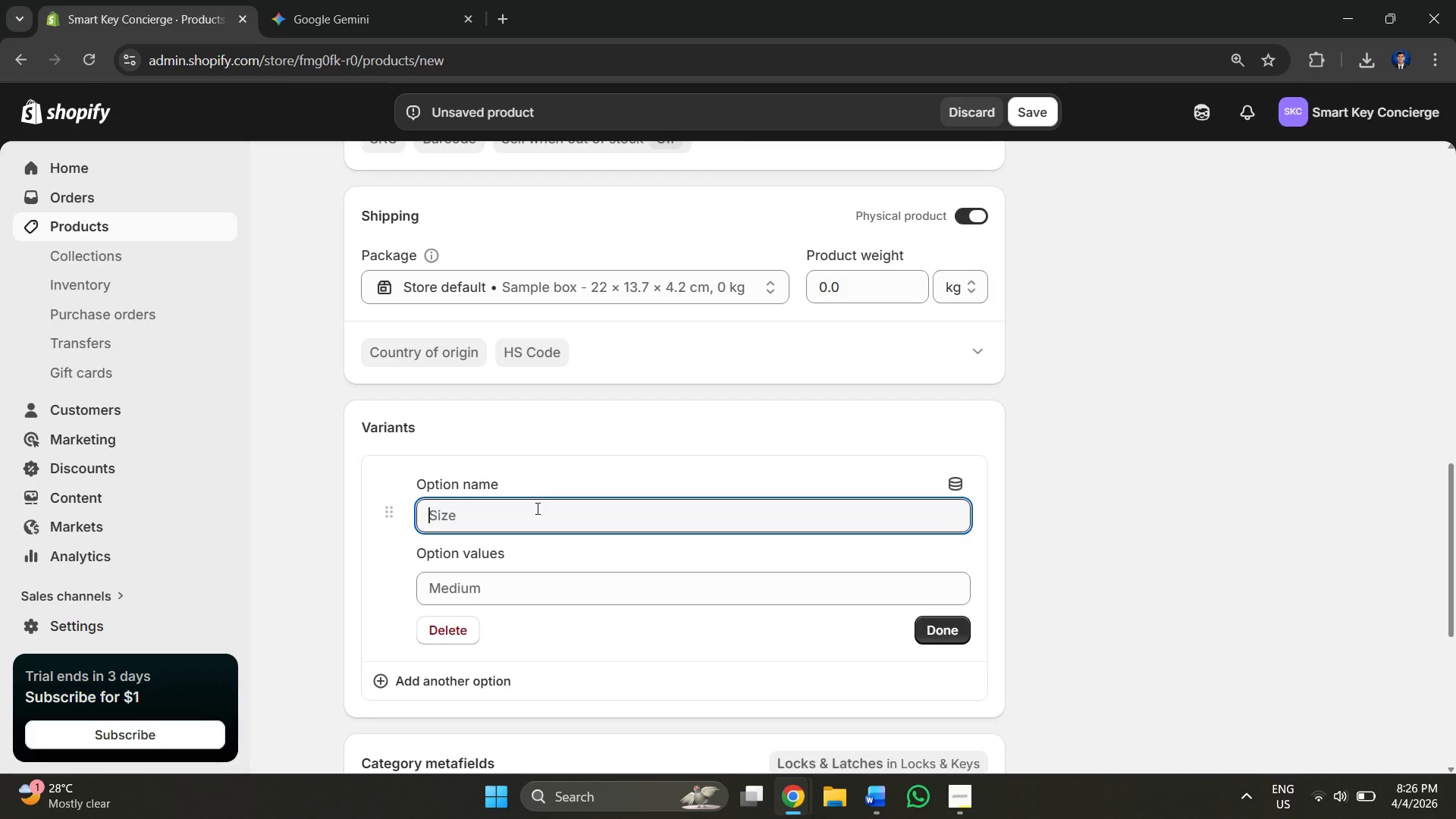 
type(Variants)
 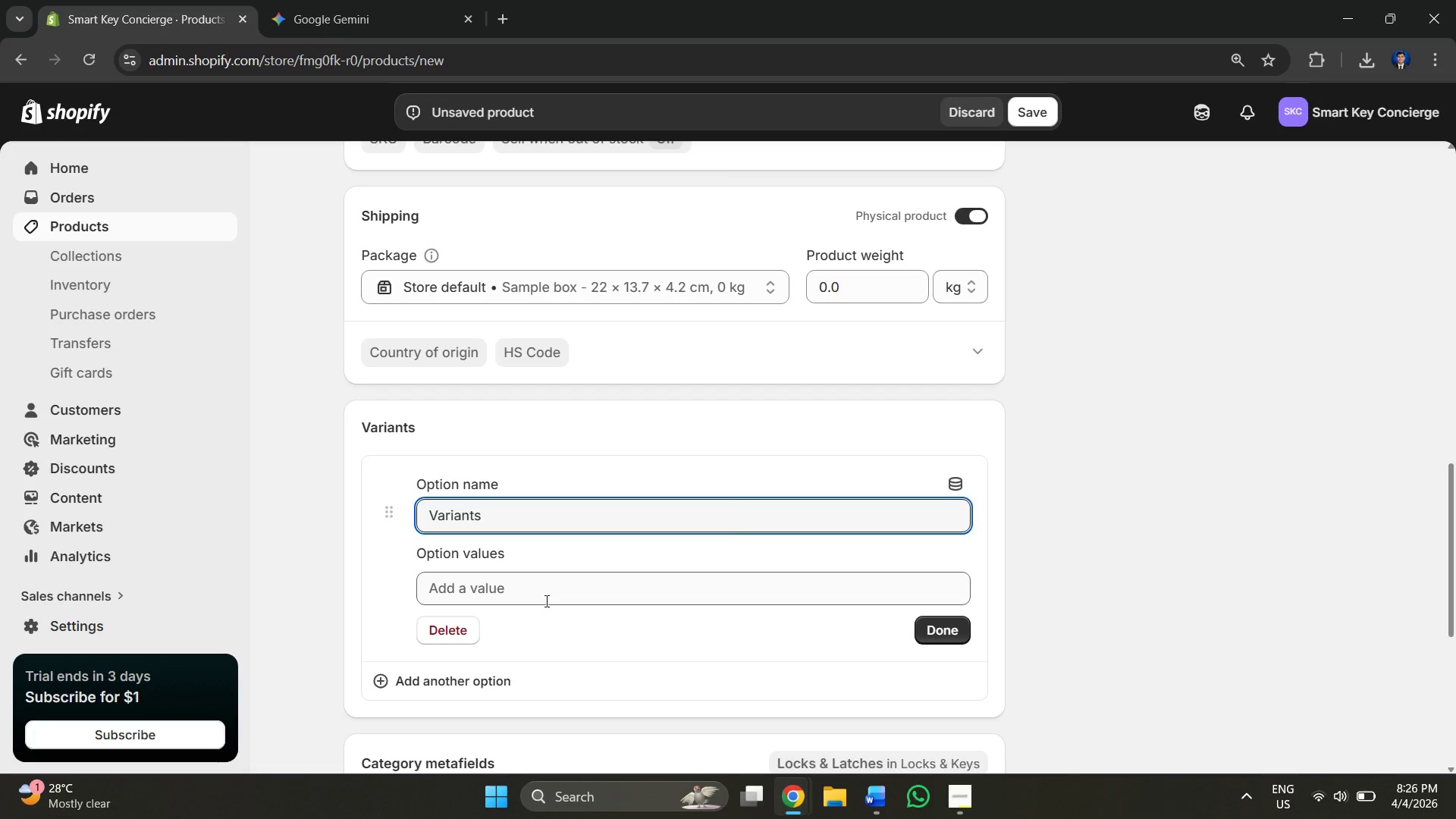 
left_click([545, 595])
 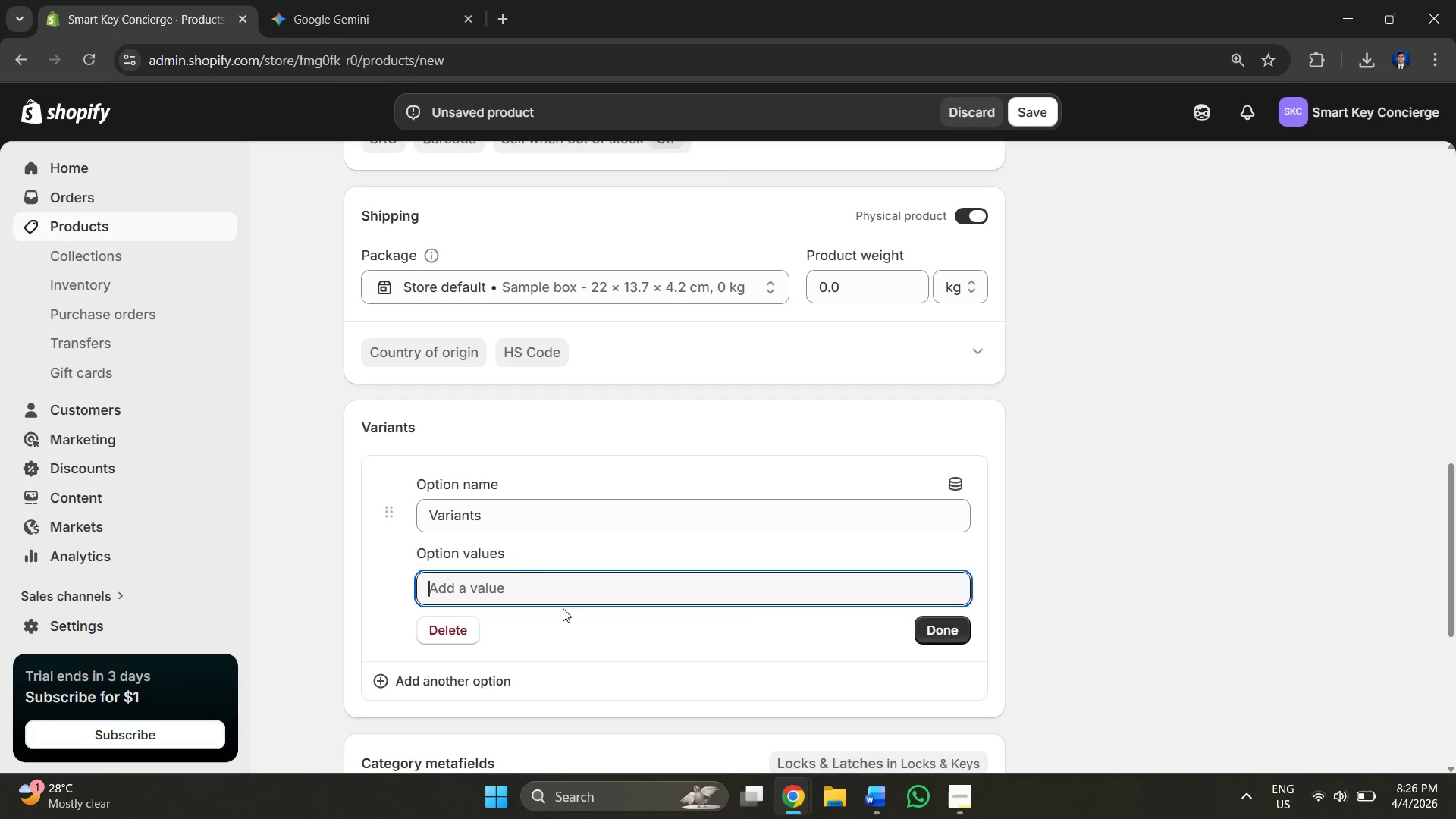 
key(Alt+AltLeft)
 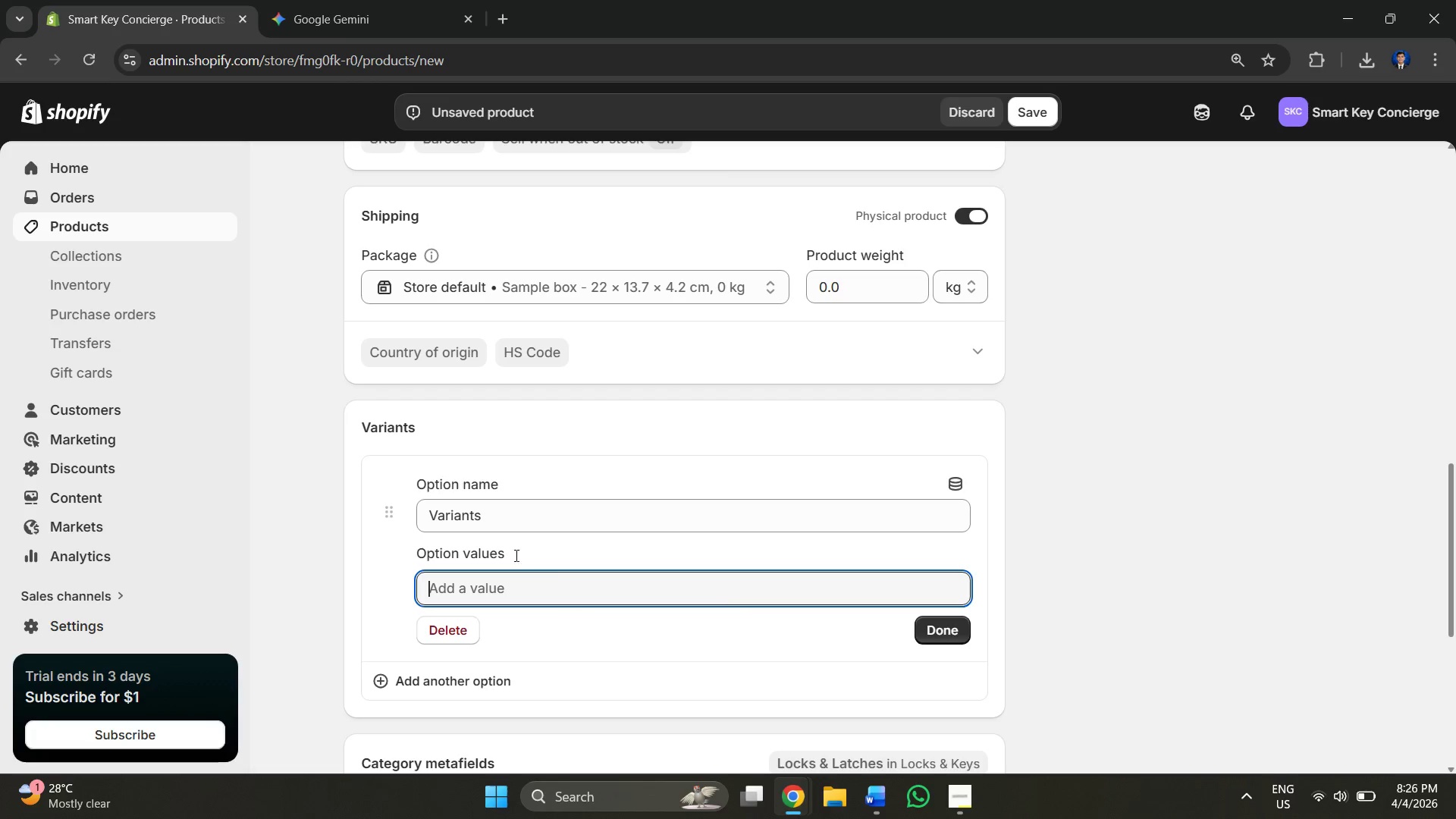 
key(Alt+Tab)
 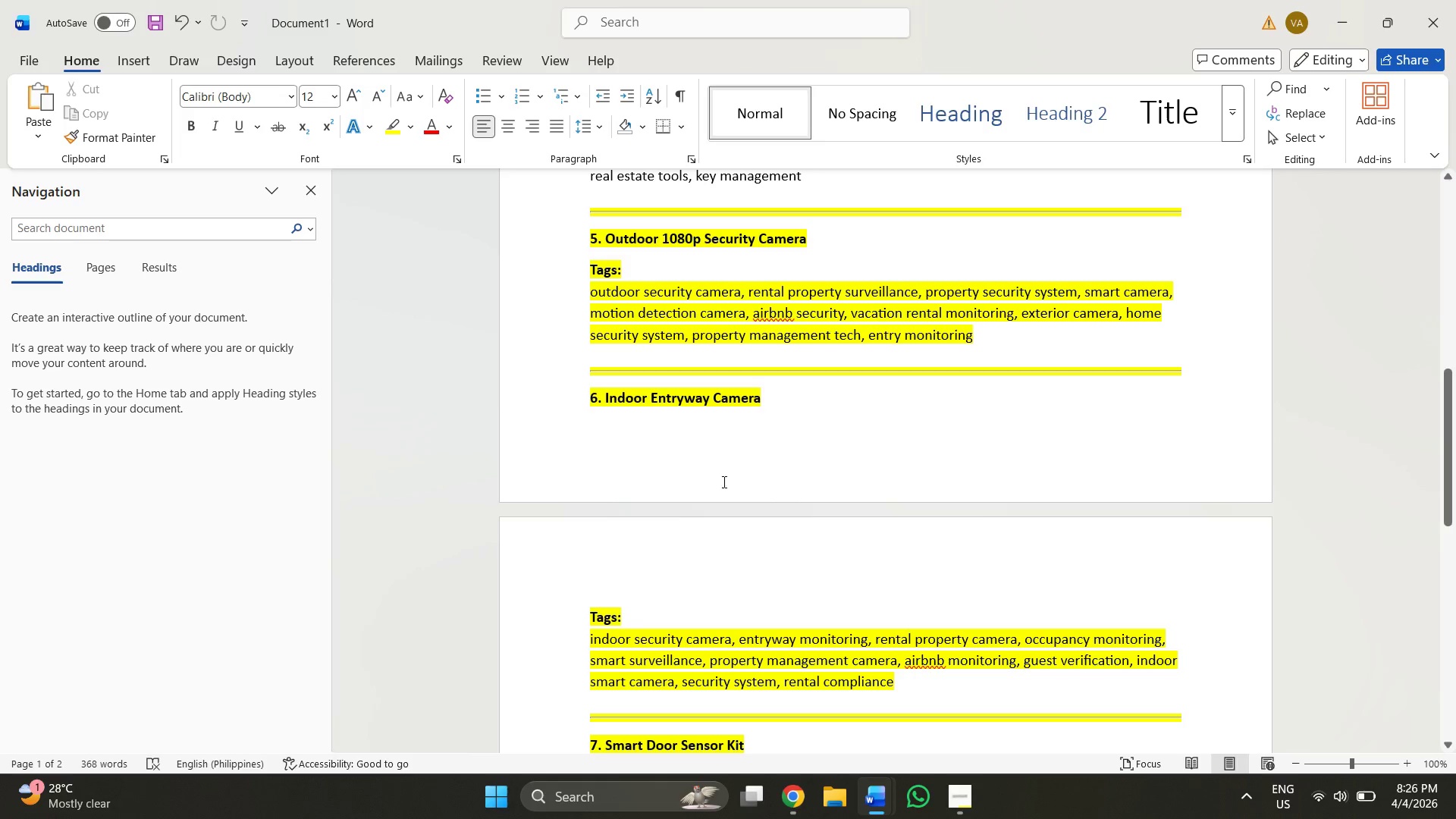 
key(Alt+Tab)
 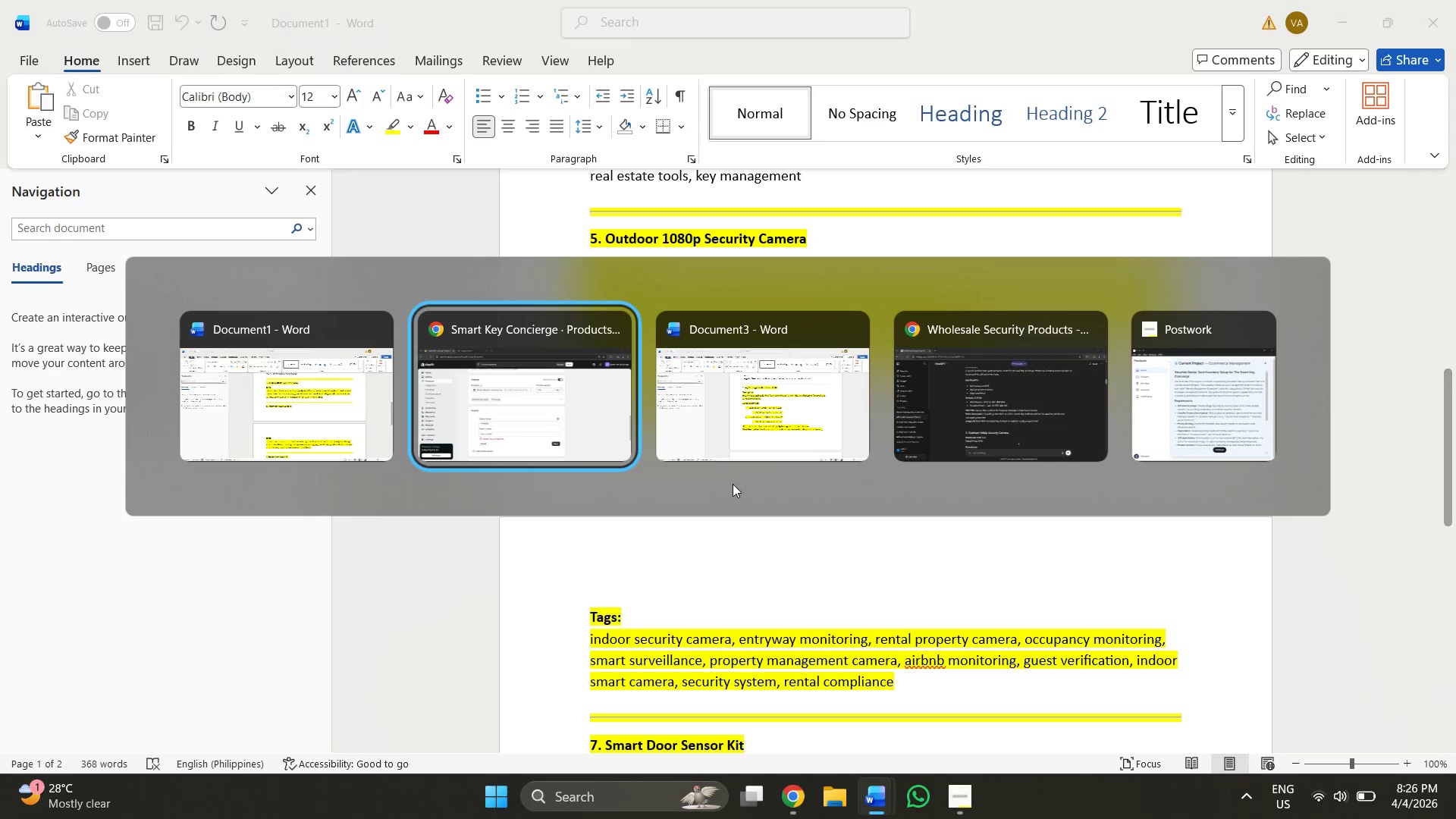 
key(Alt+Tab)
 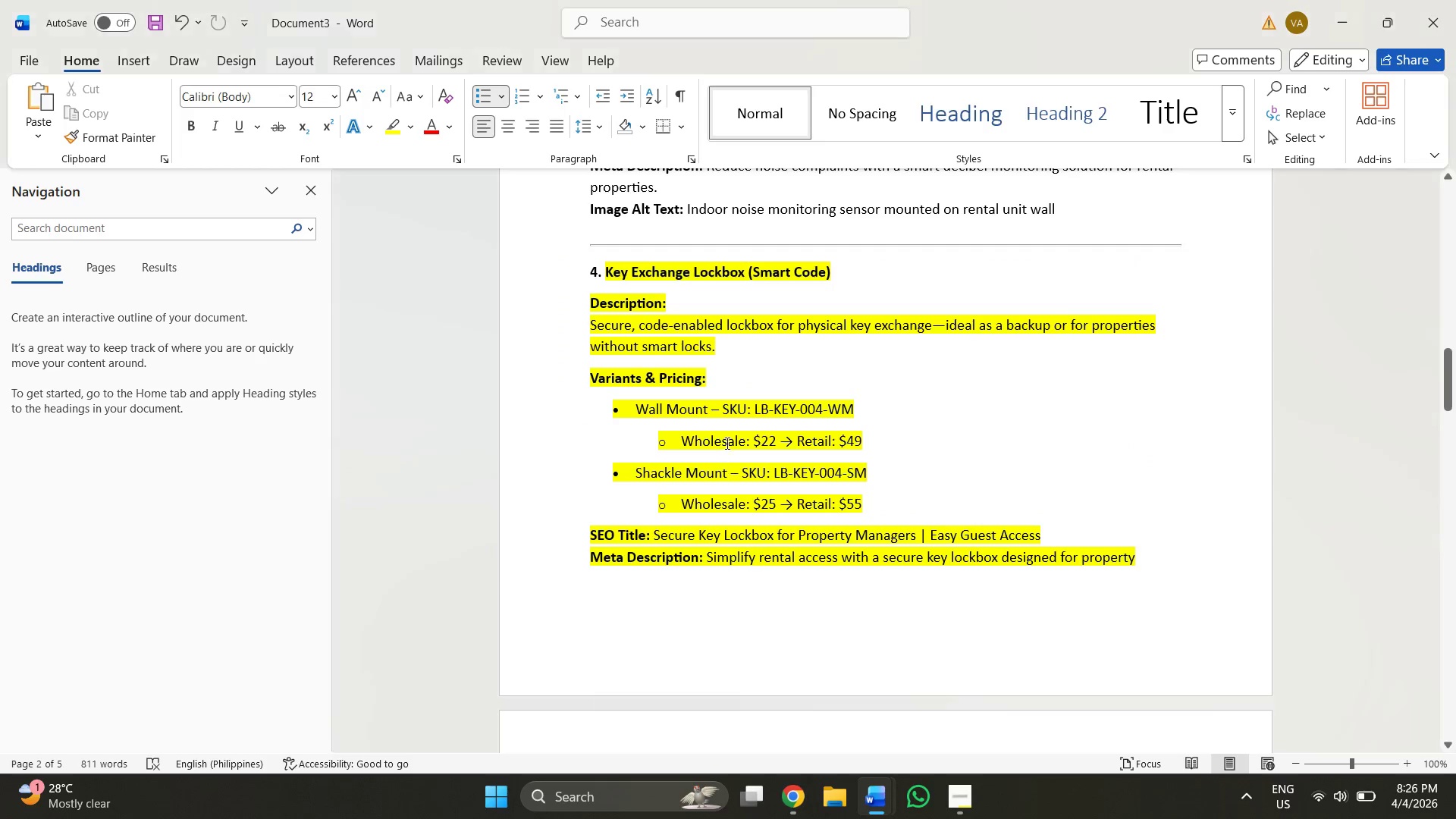 
left_click([730, 437])
 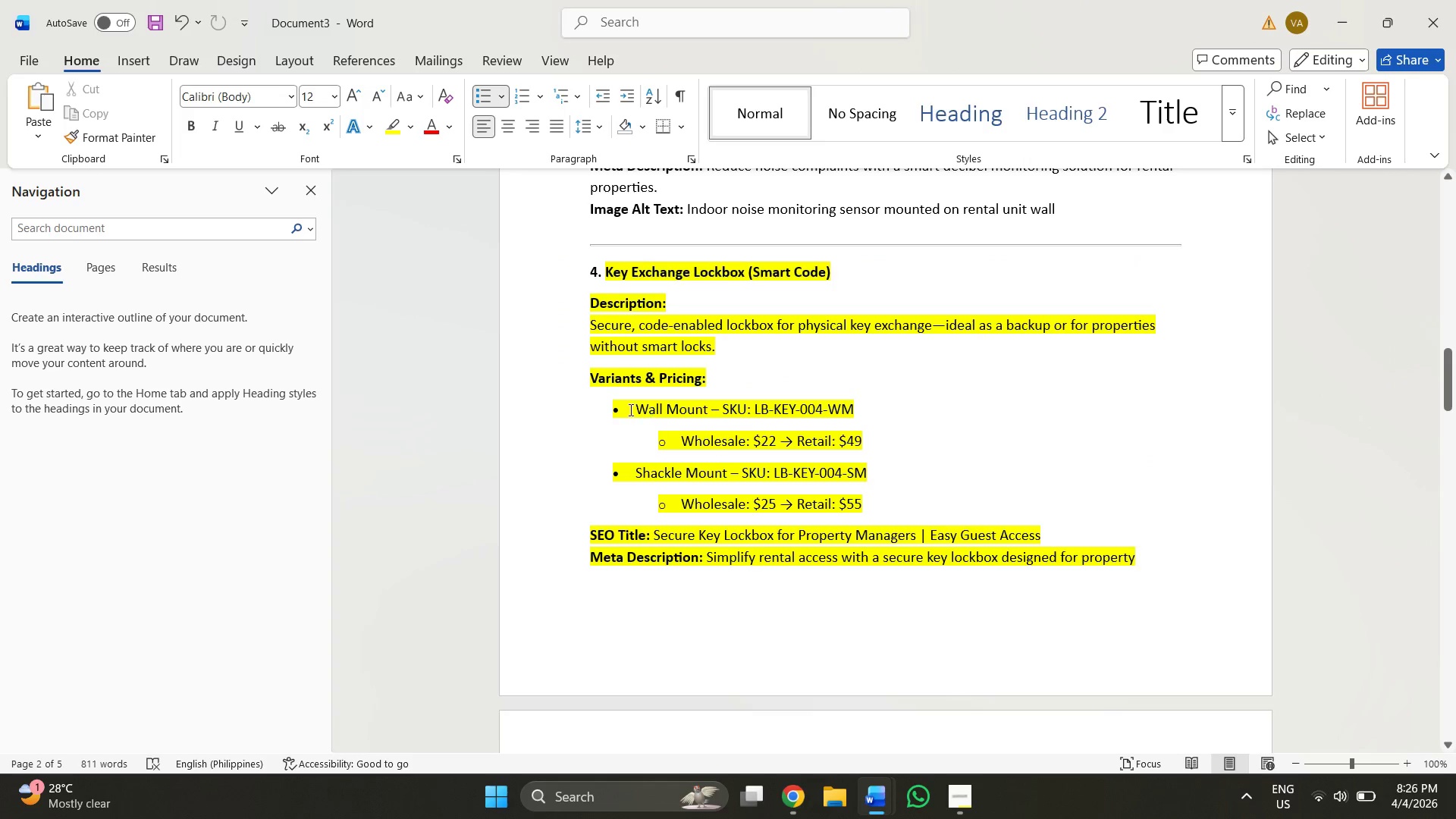 
left_click_drag(start_coordinate=[635, 408], to_coordinate=[710, 413])
 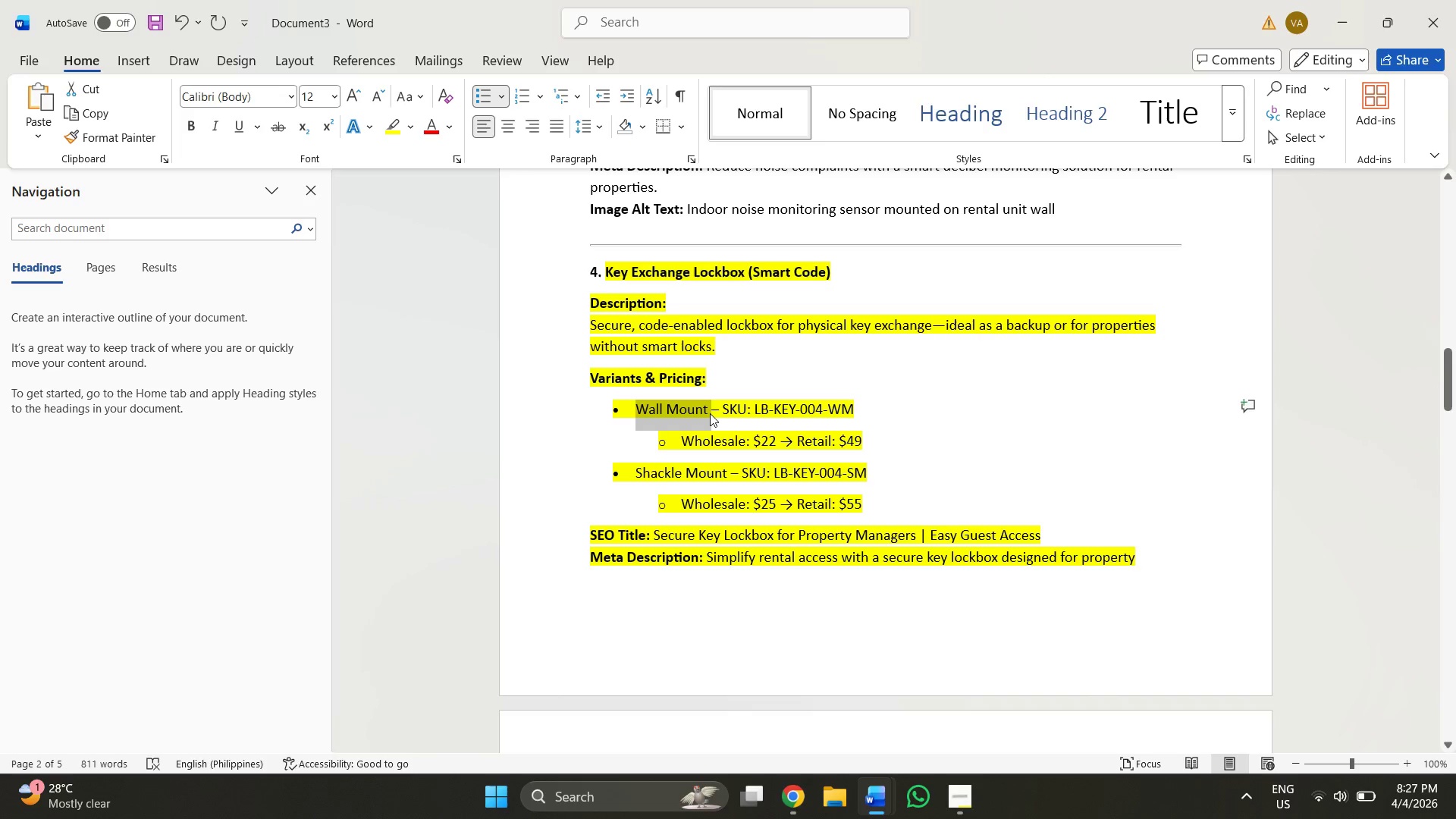 
key(Control+C)
 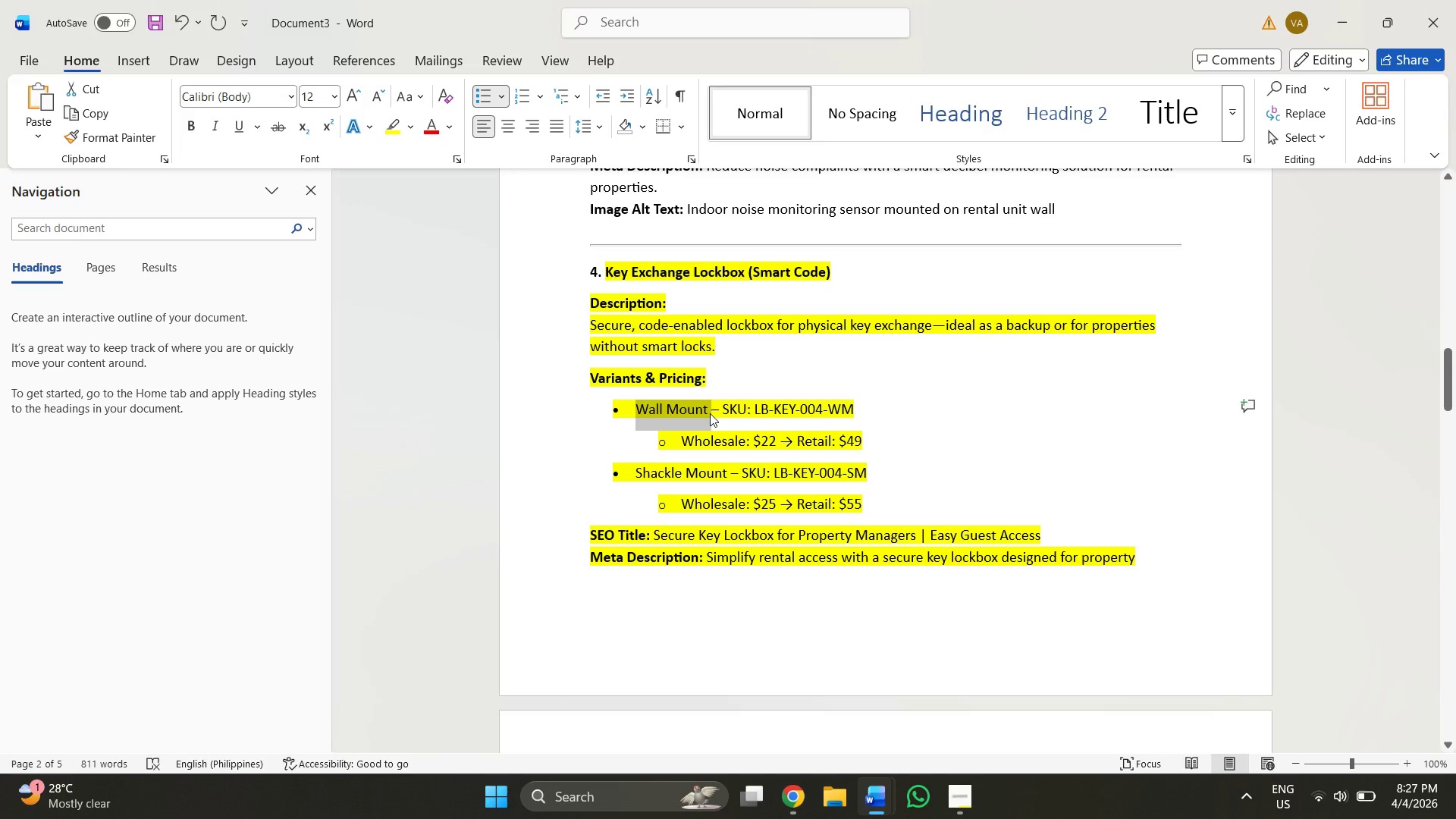 
key(Alt+AltLeft)
 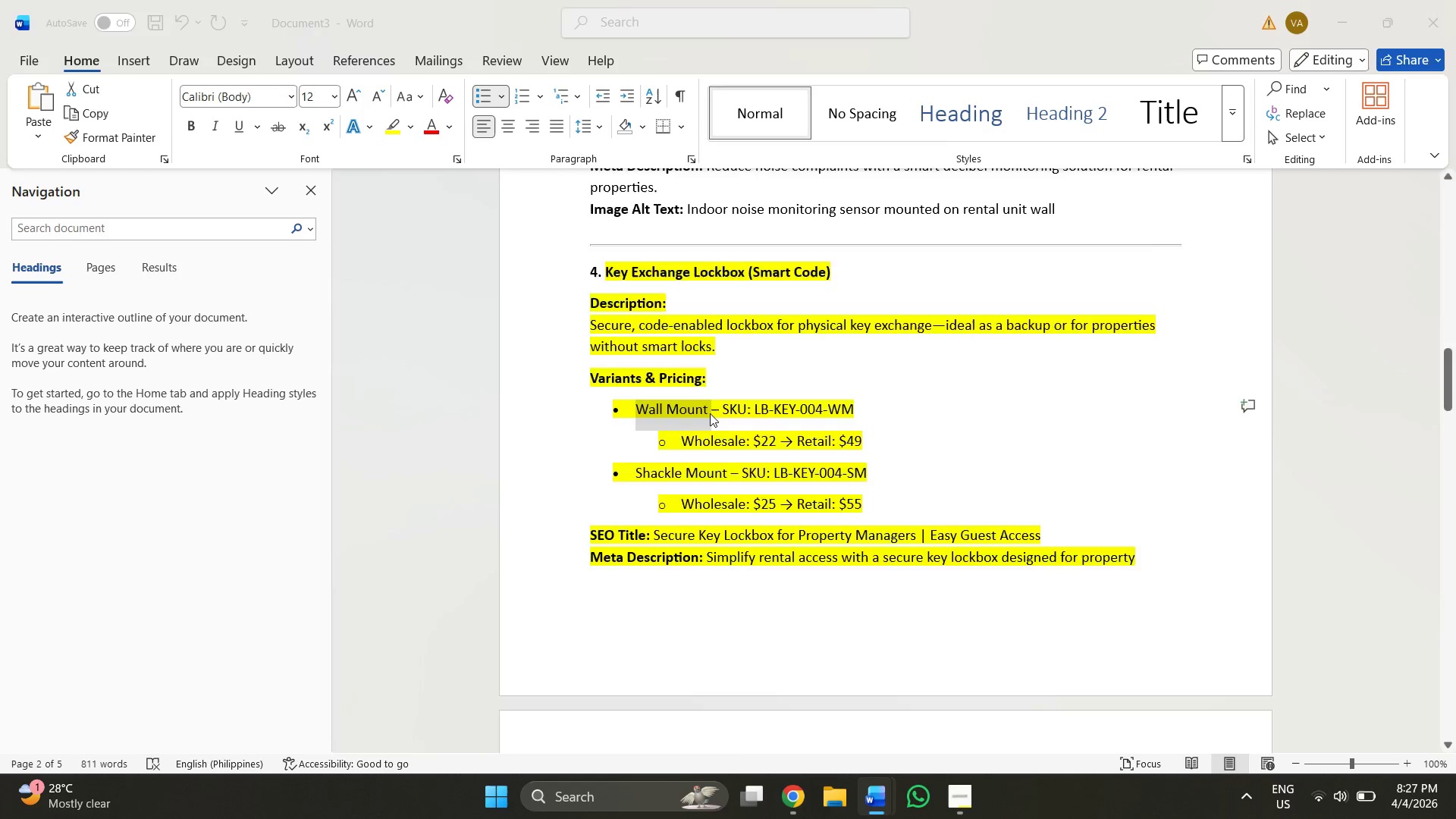 
key(Alt+Tab)
 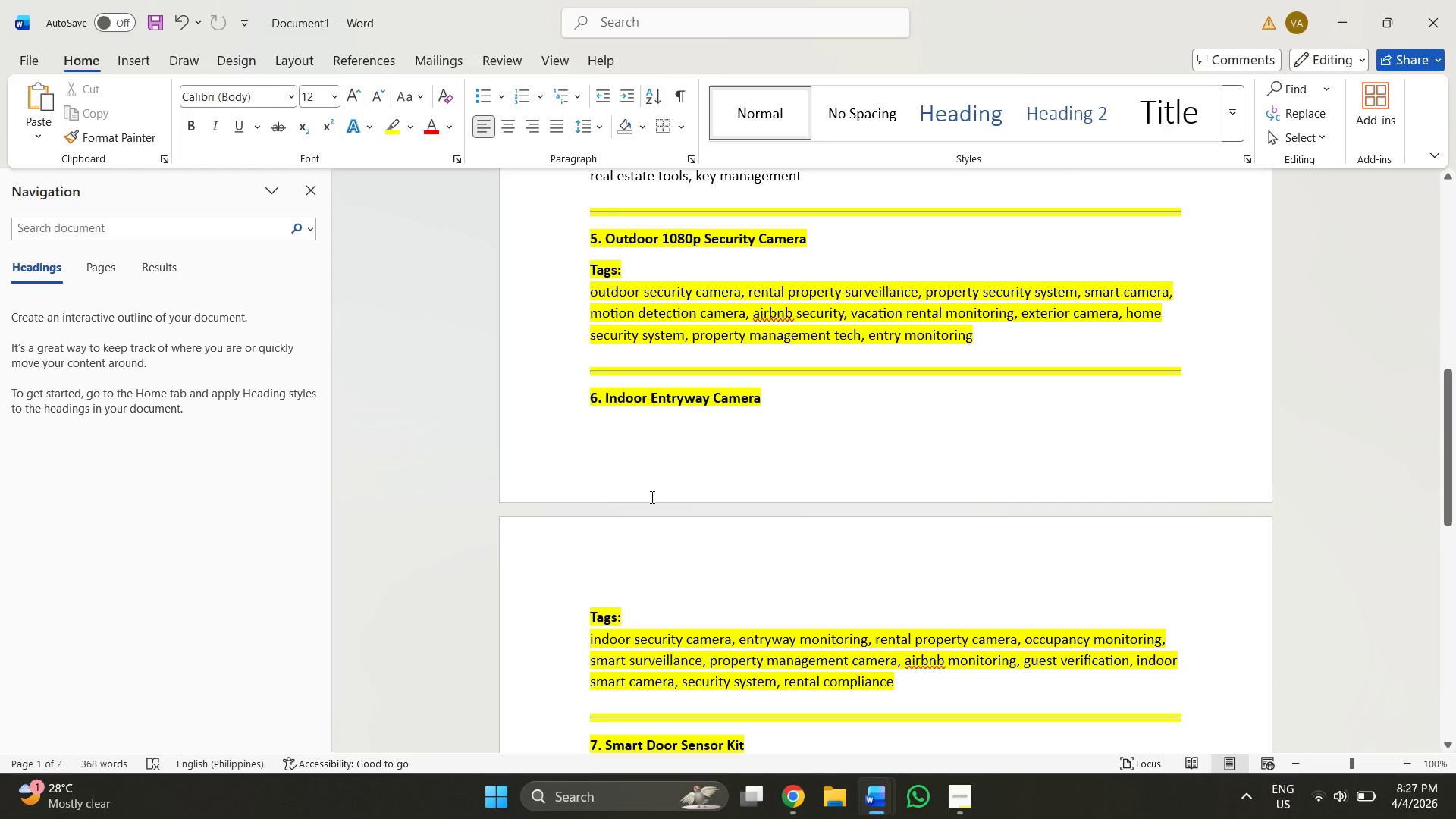 
key(Alt+Tab)
 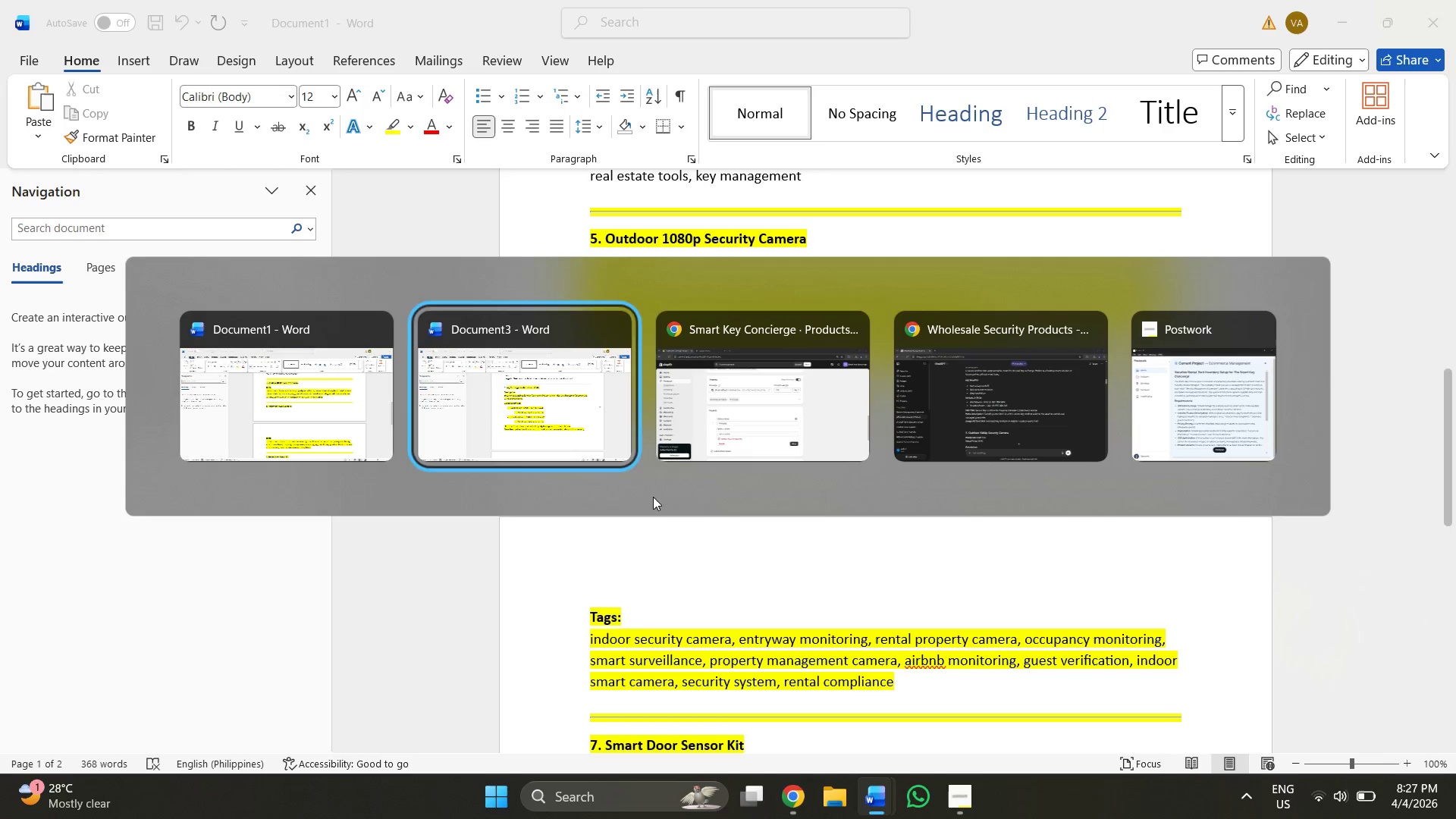 
key(Alt+Tab)
 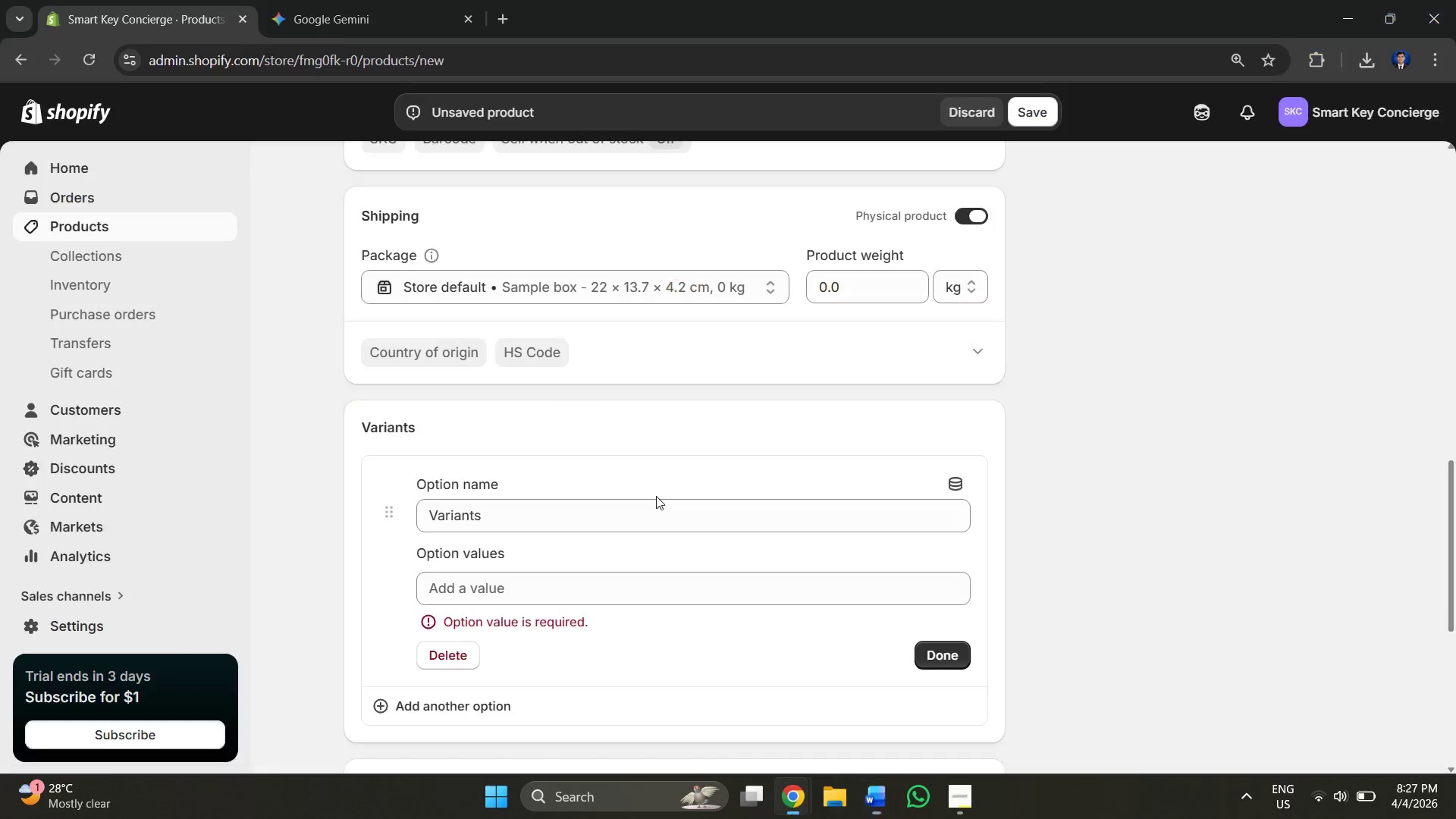 
key(Control+V)
 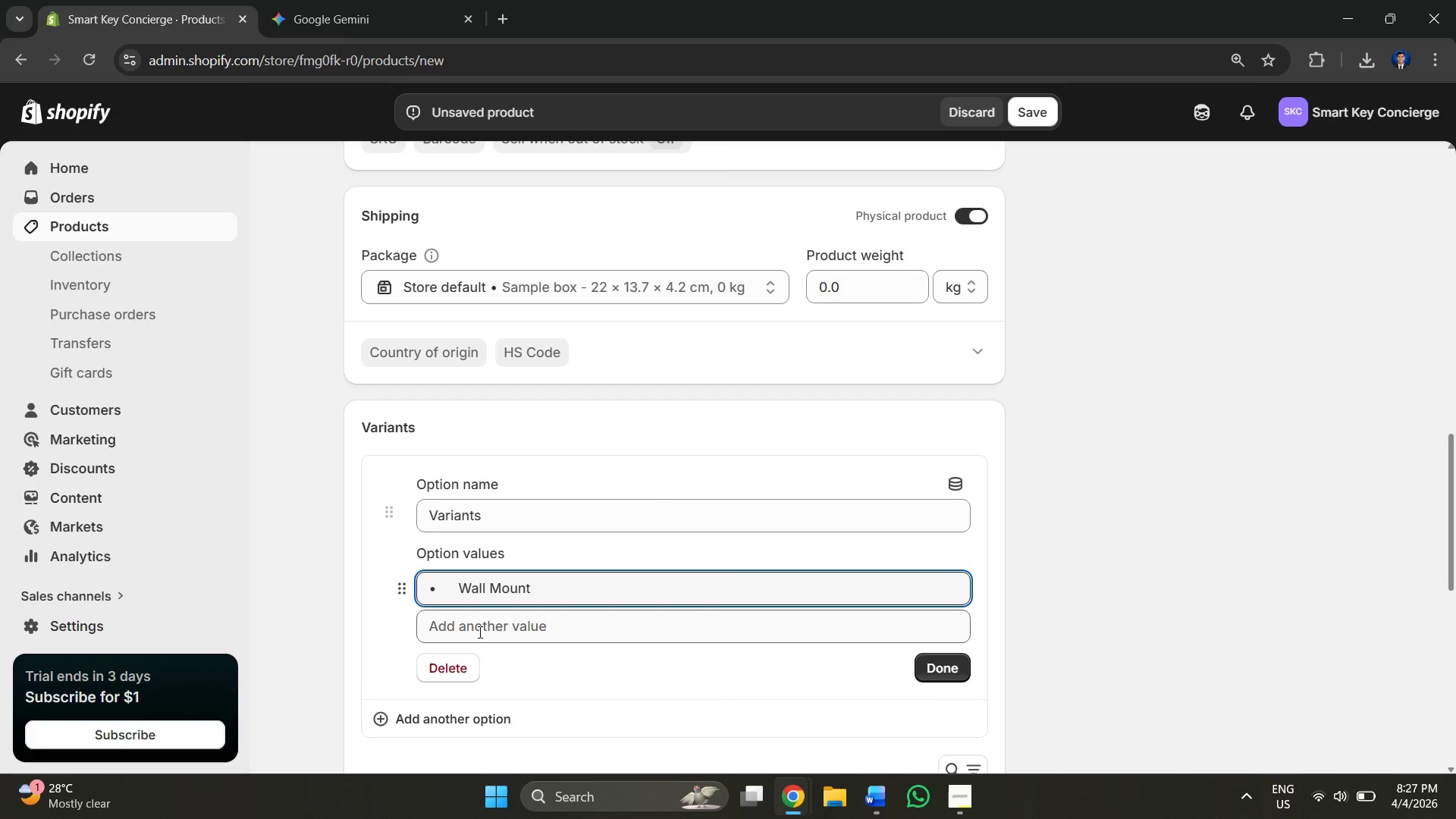 
left_click([477, 629])
 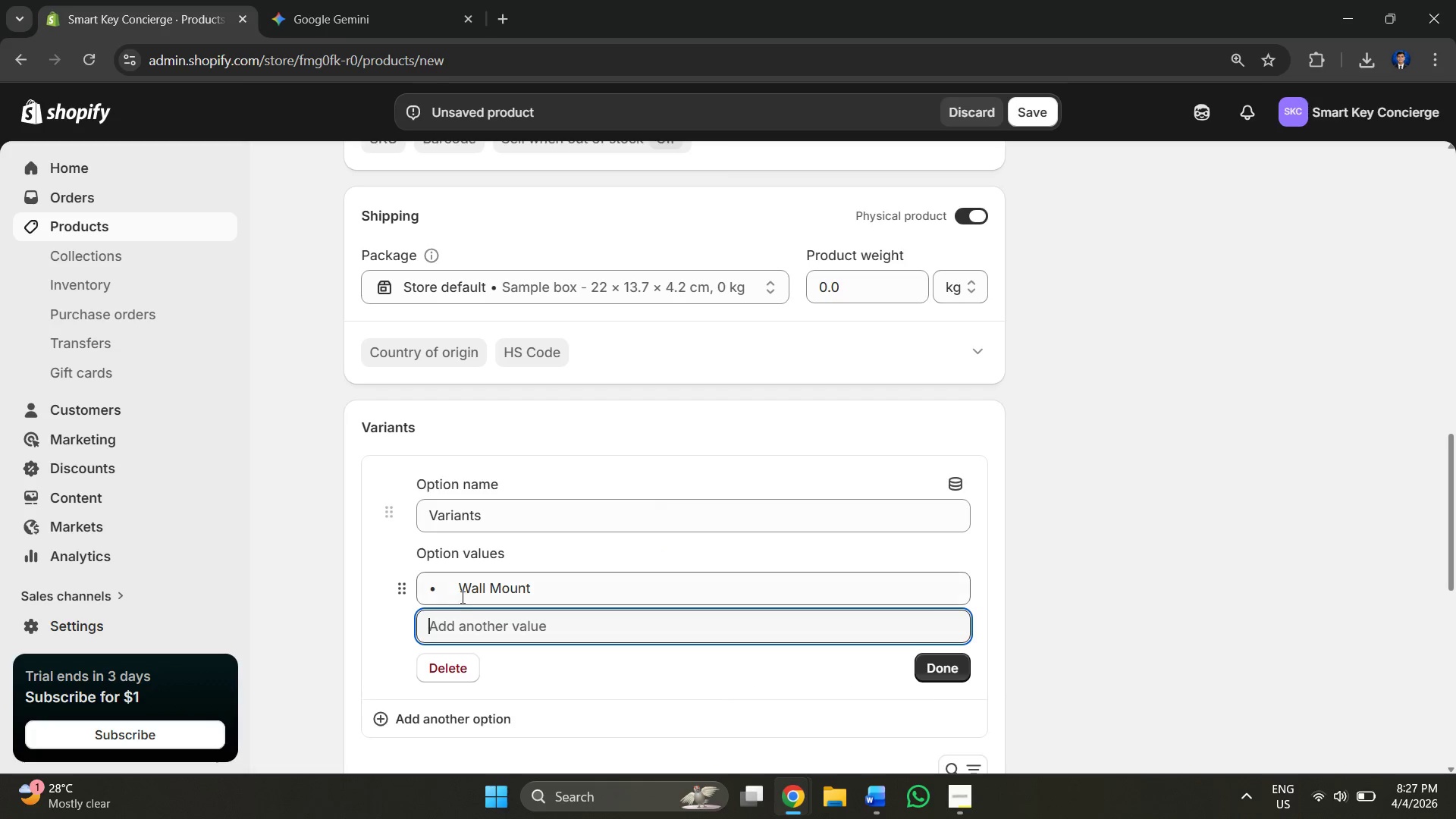 
left_click([460, 594])
 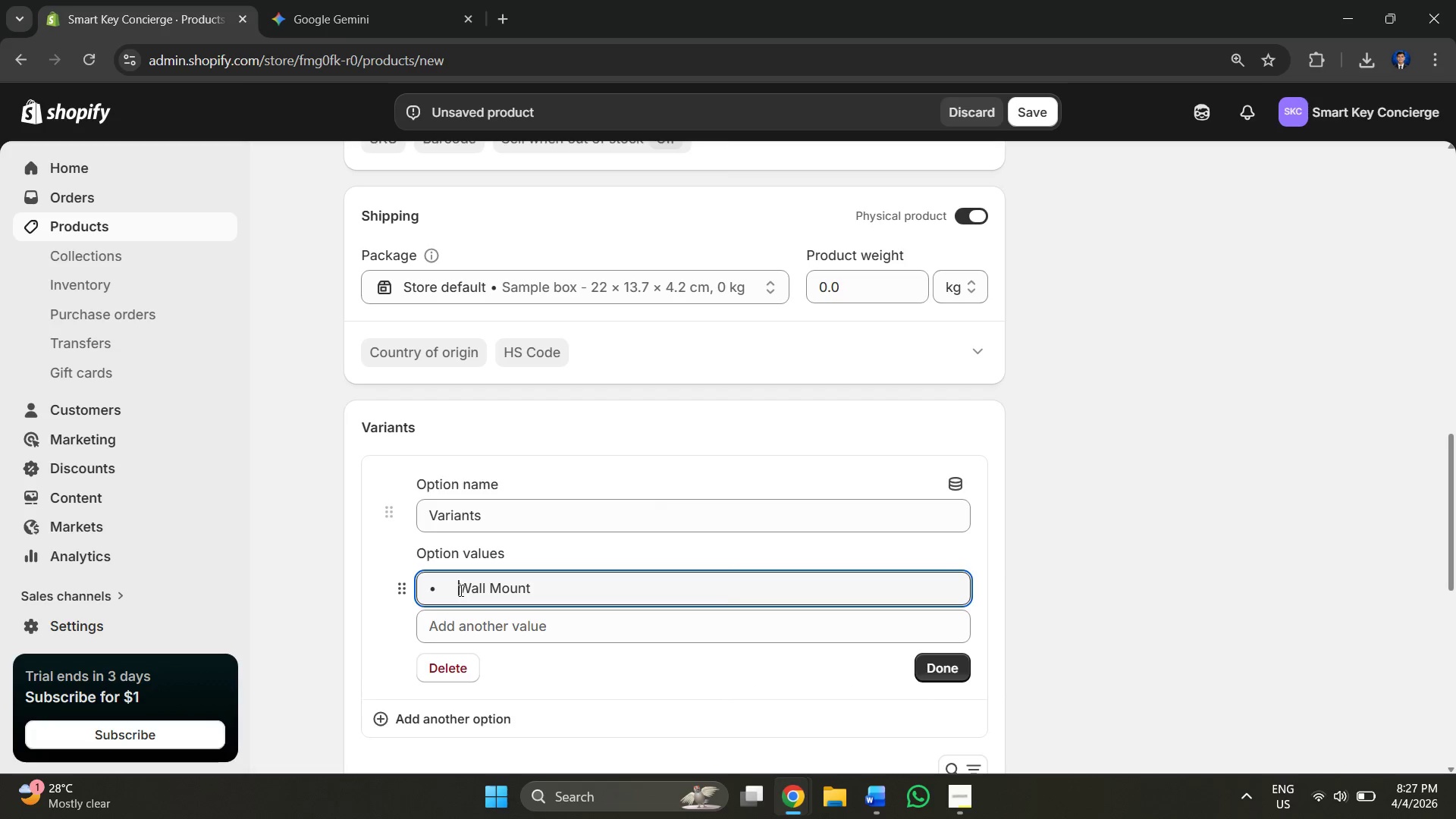 
key(Backspace)
 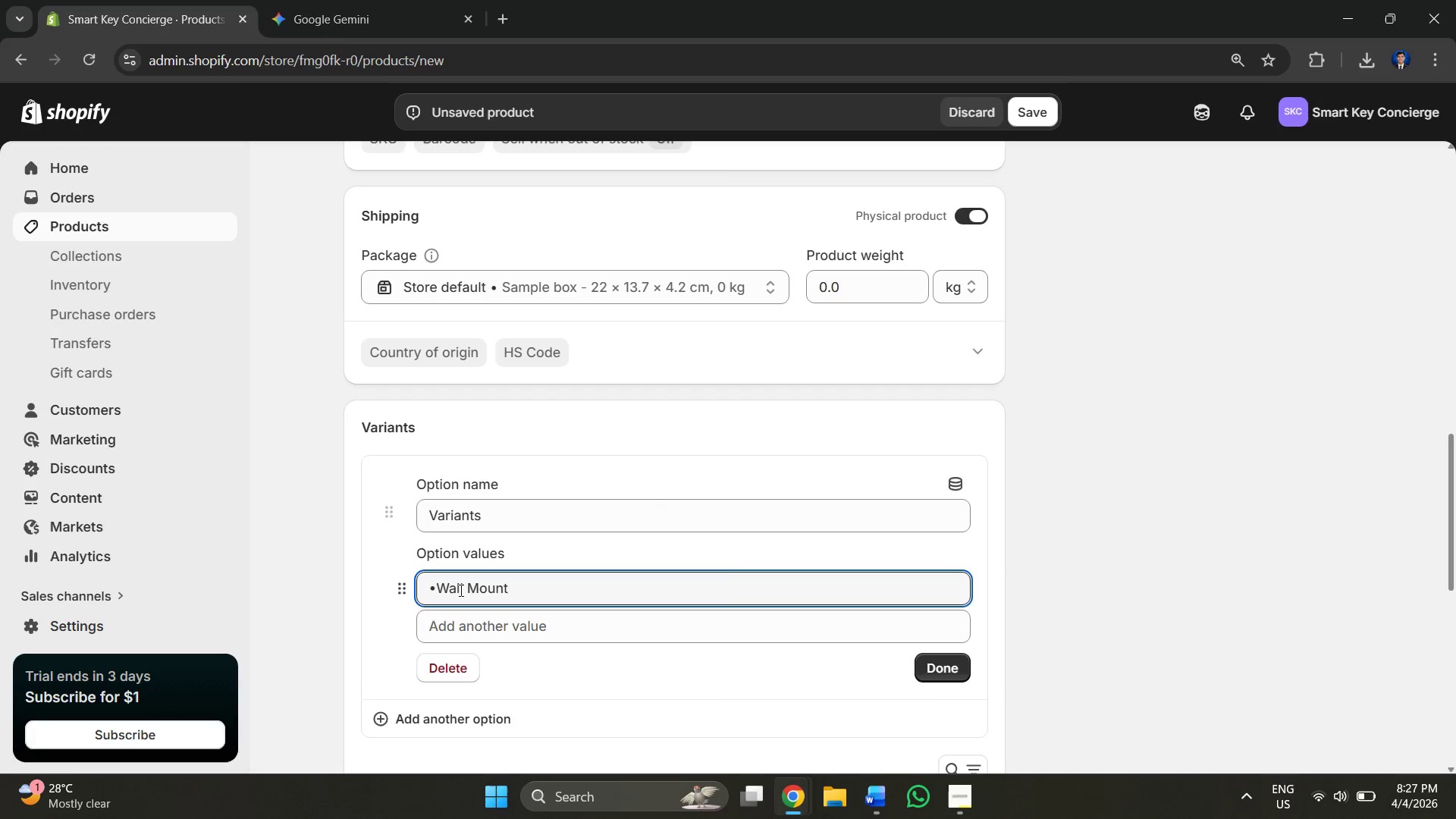 
key(Backspace)
 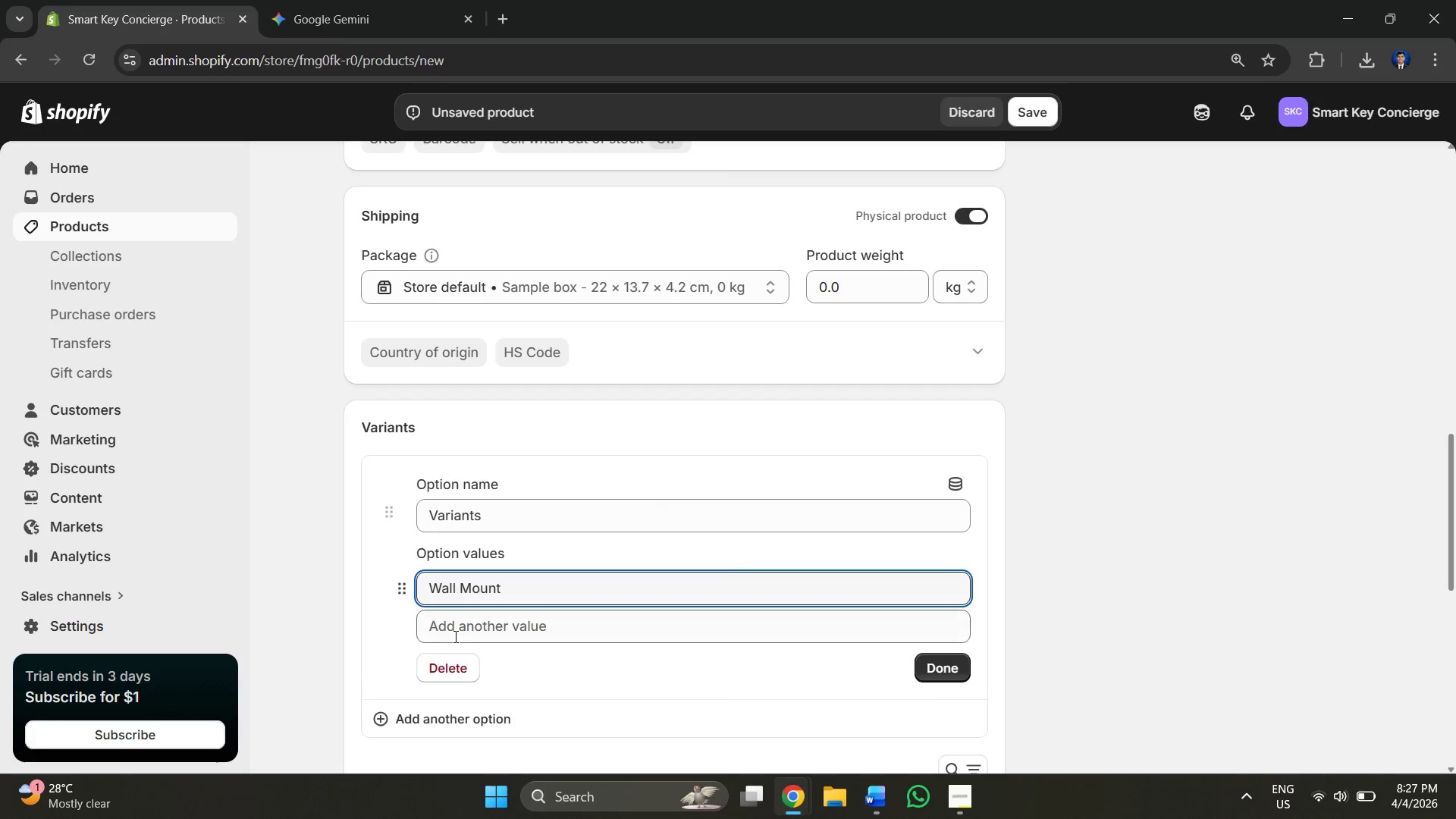 
left_click([454, 637])
 